 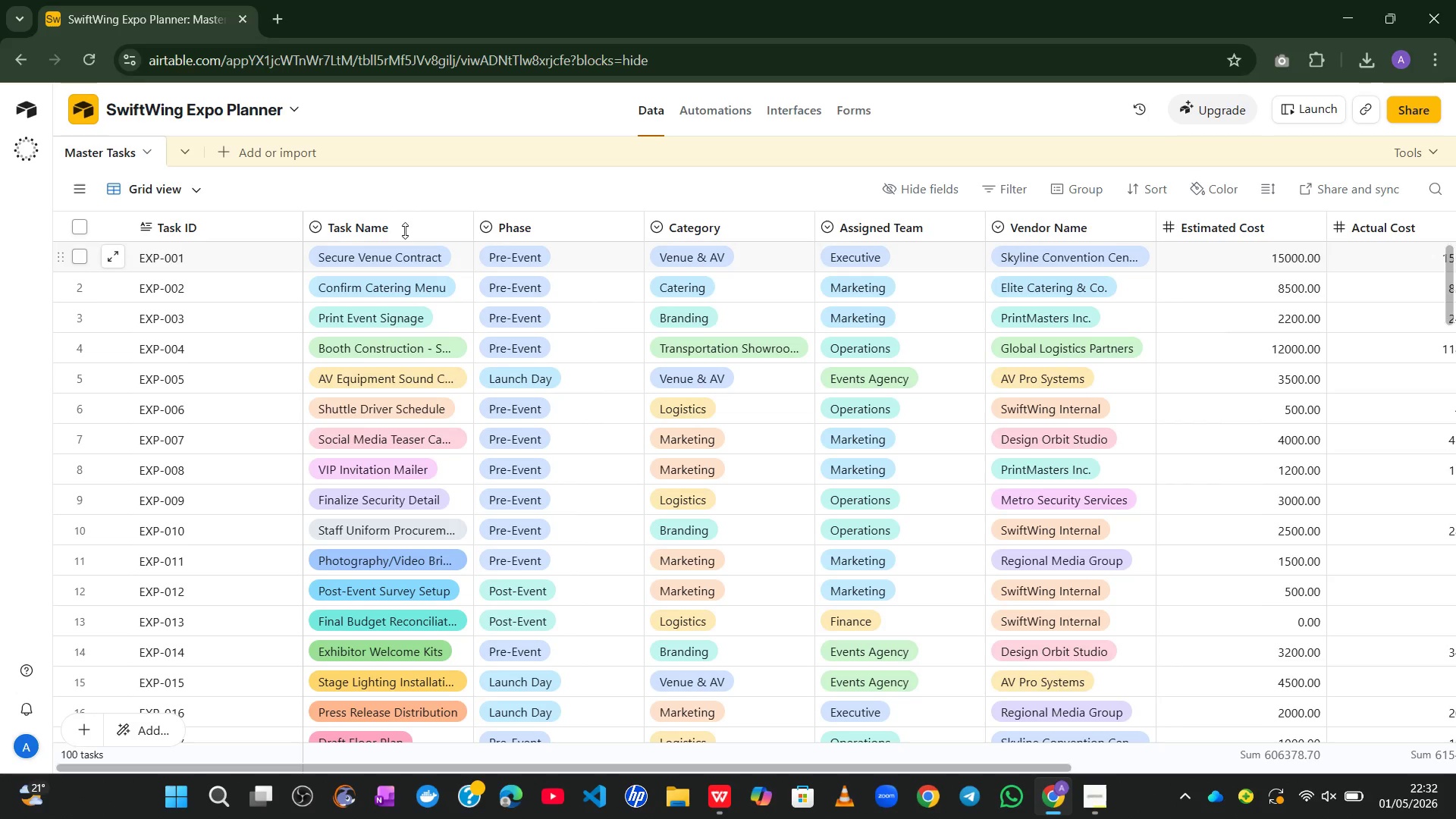 
double_click([202, 218])
 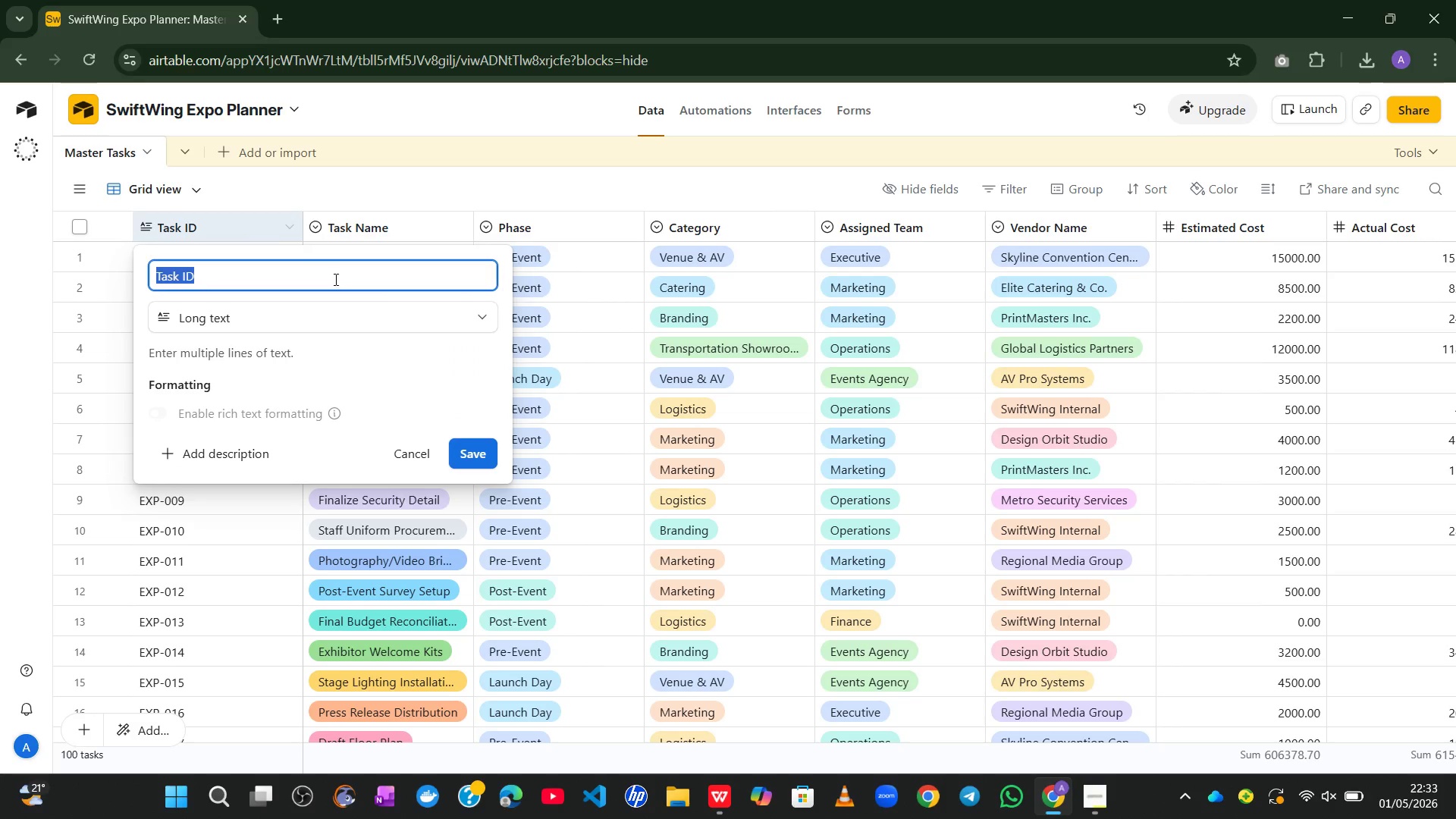 
left_click([331, 325])
 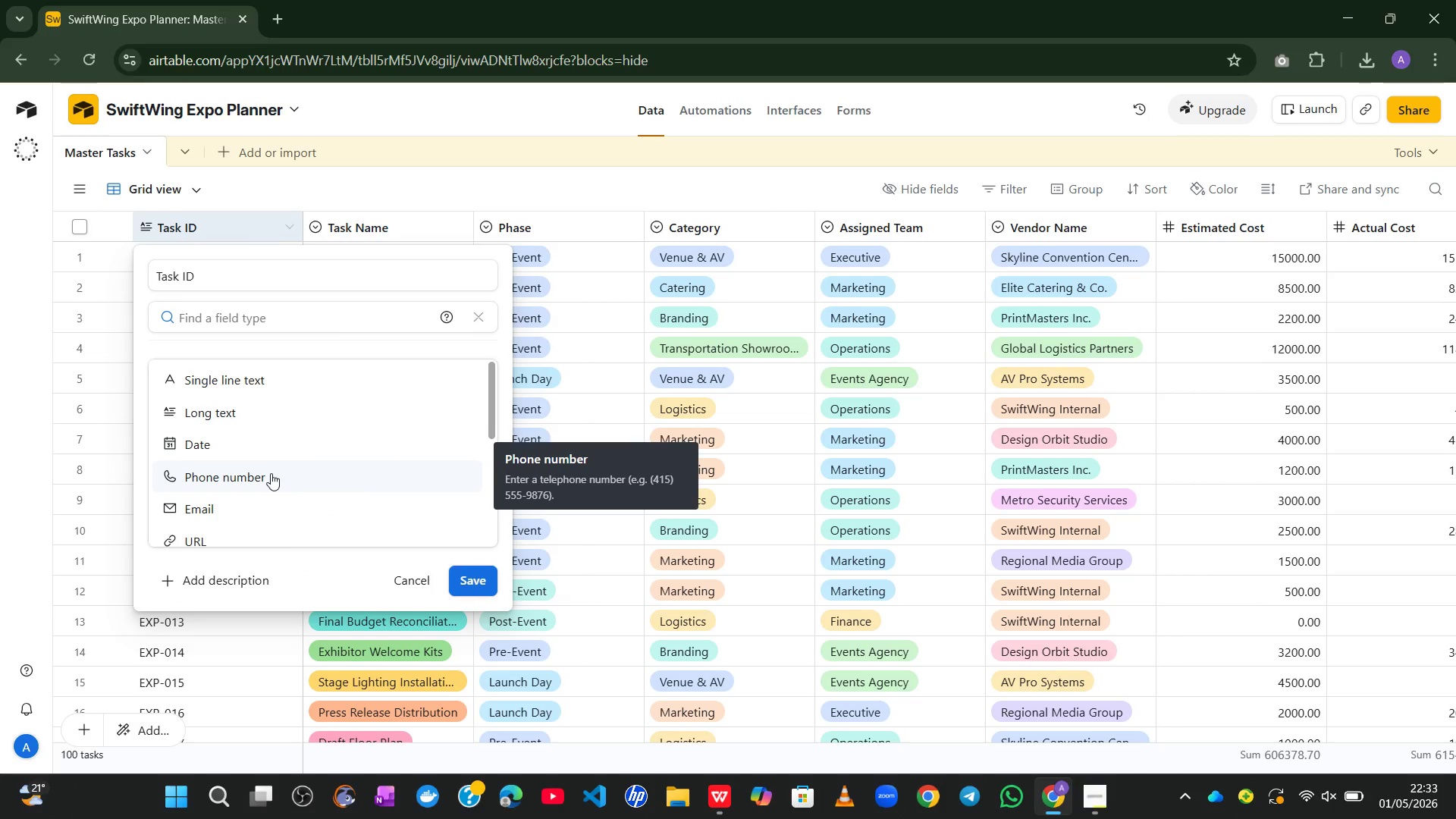 
left_click([258, 384])
 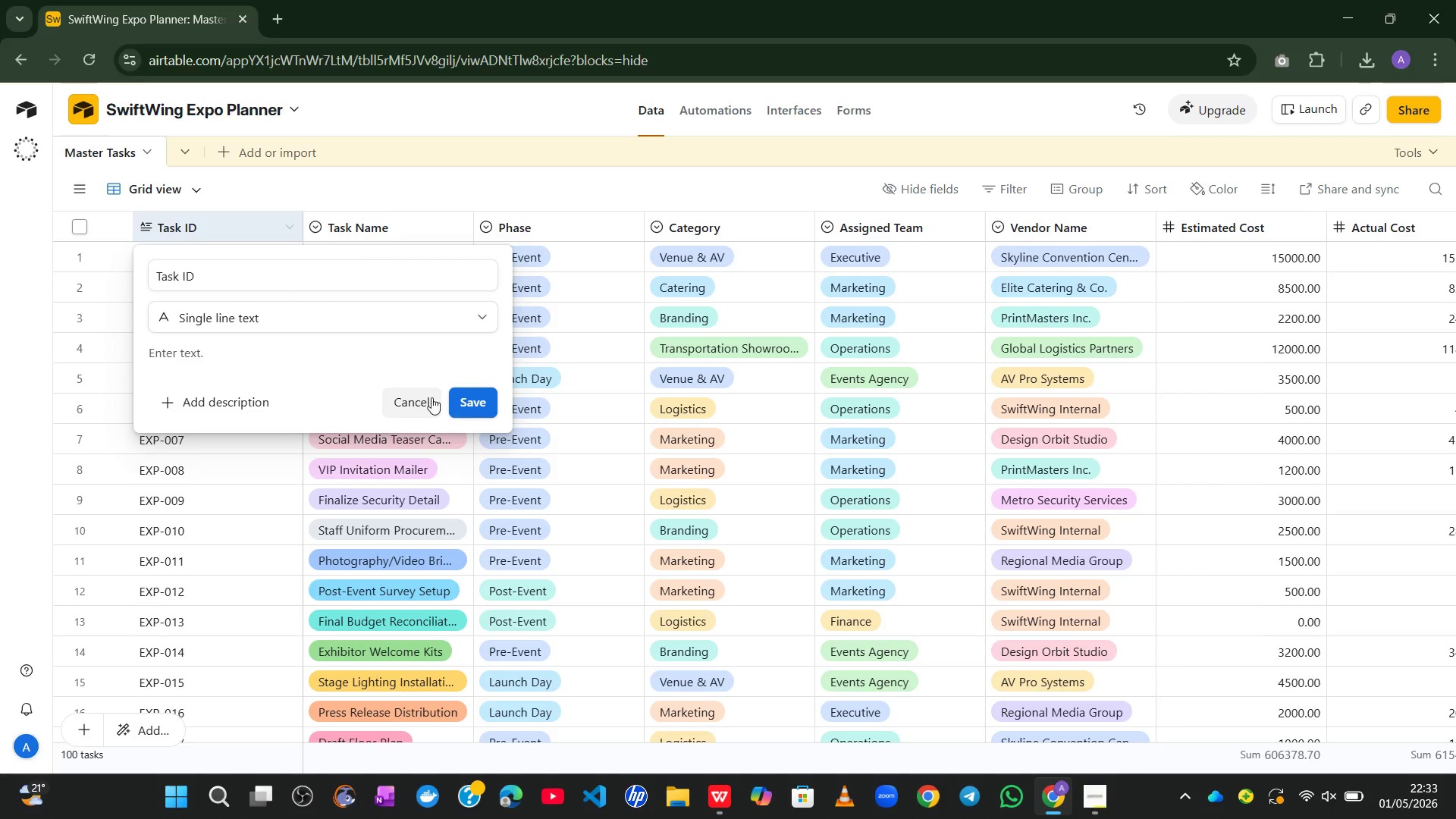 
left_click([462, 400])
 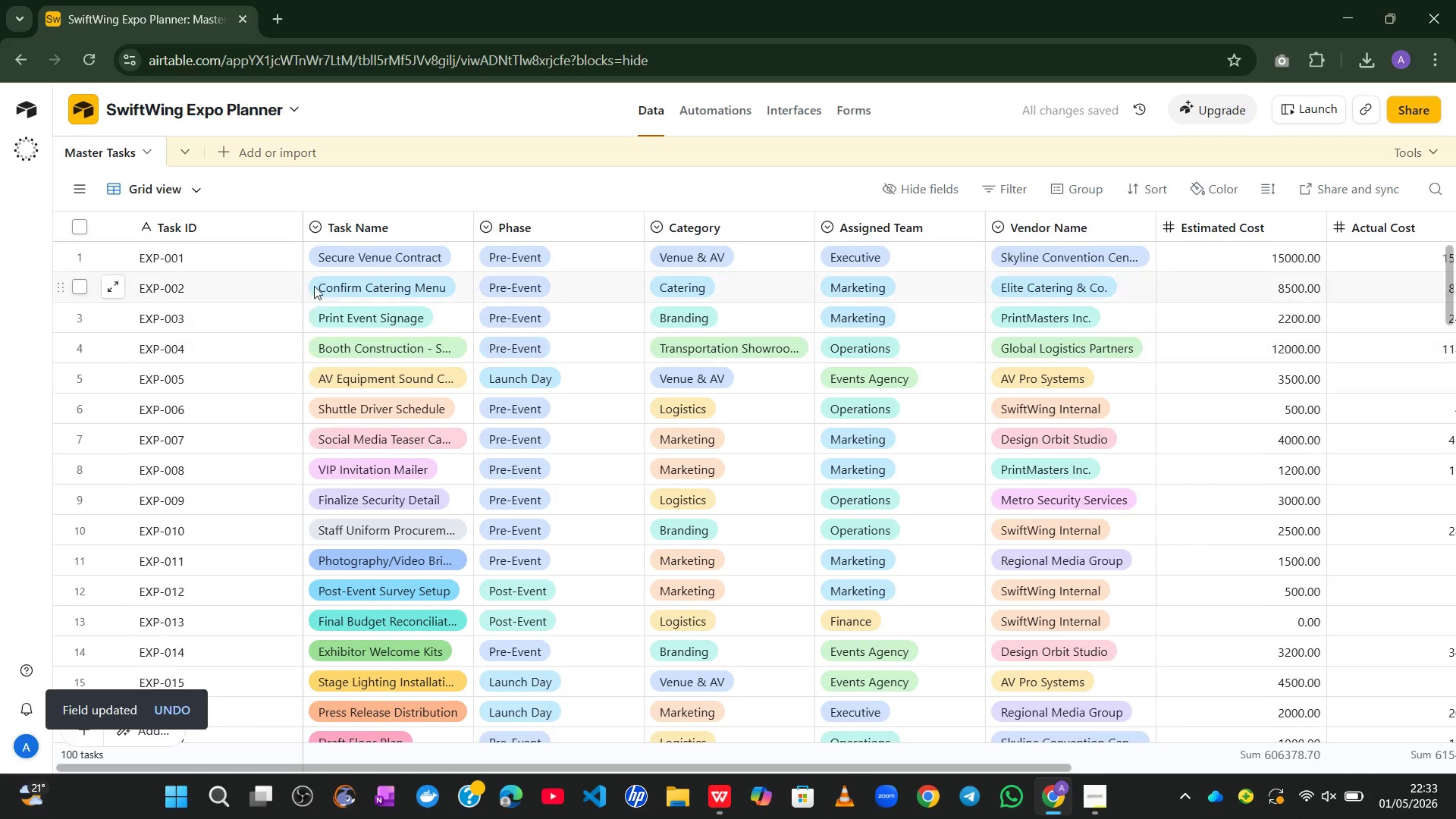 
wait(6.03)
 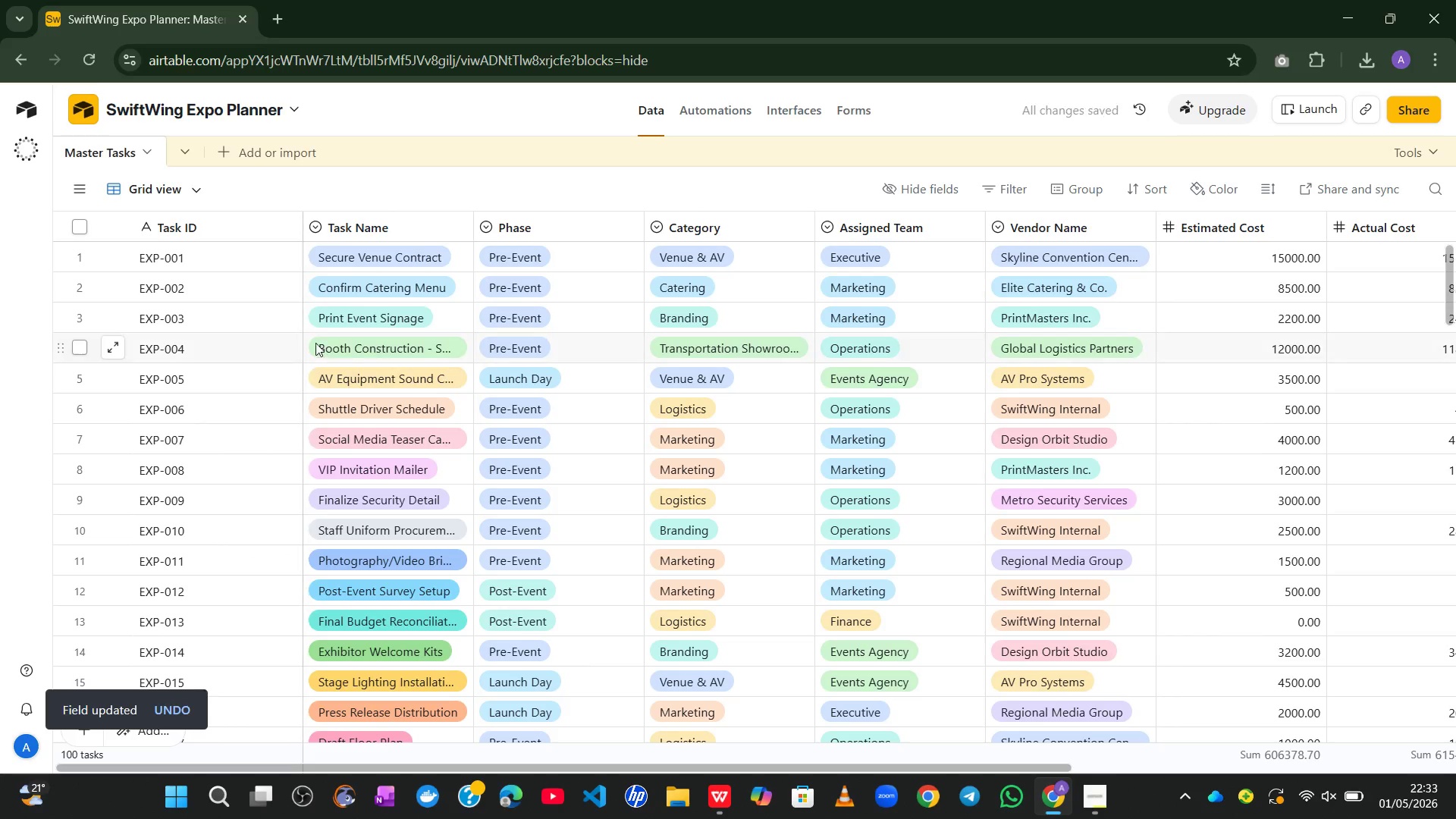 
mouse_move([514, 224])
 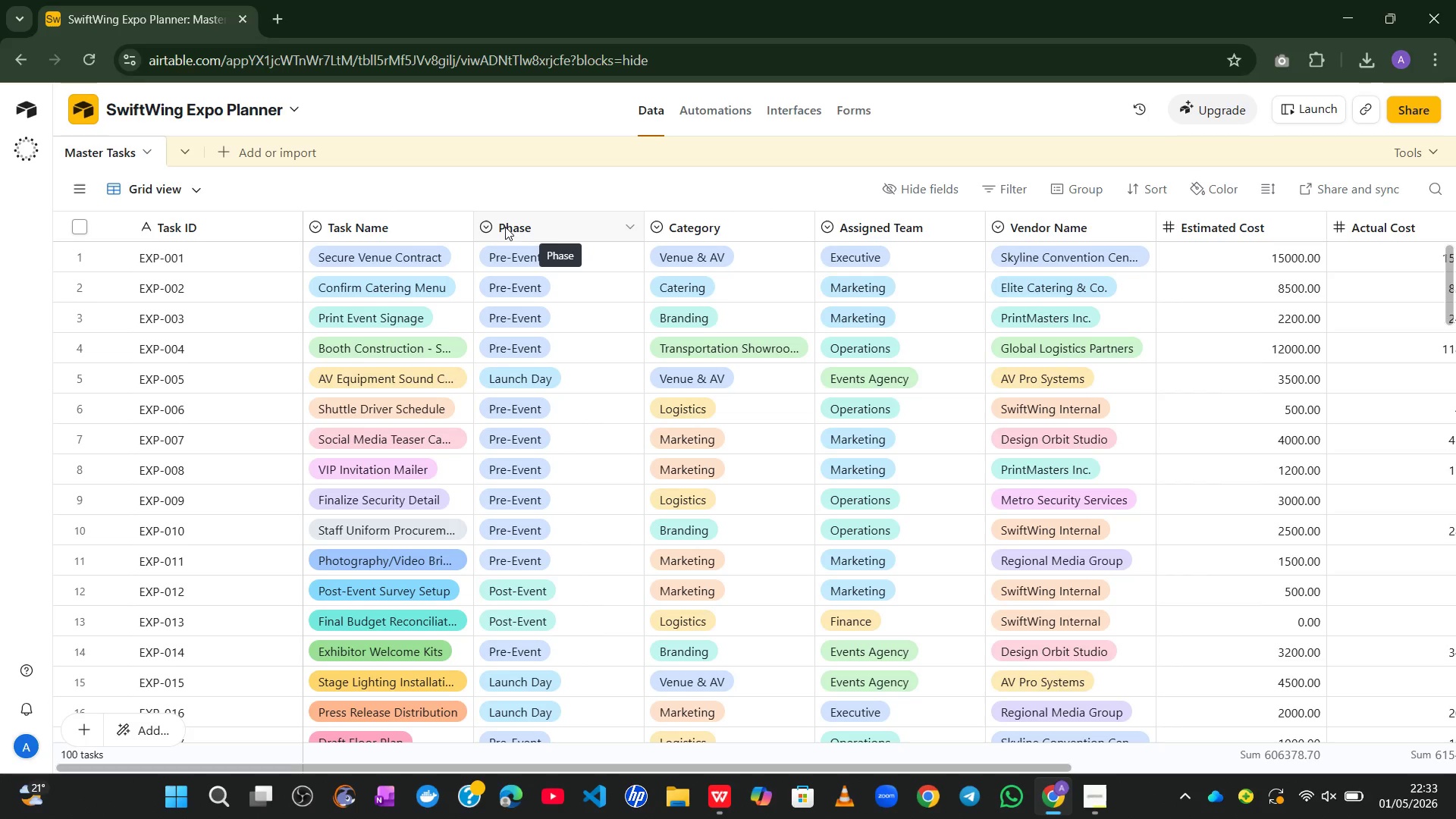 
mouse_move([714, 222])
 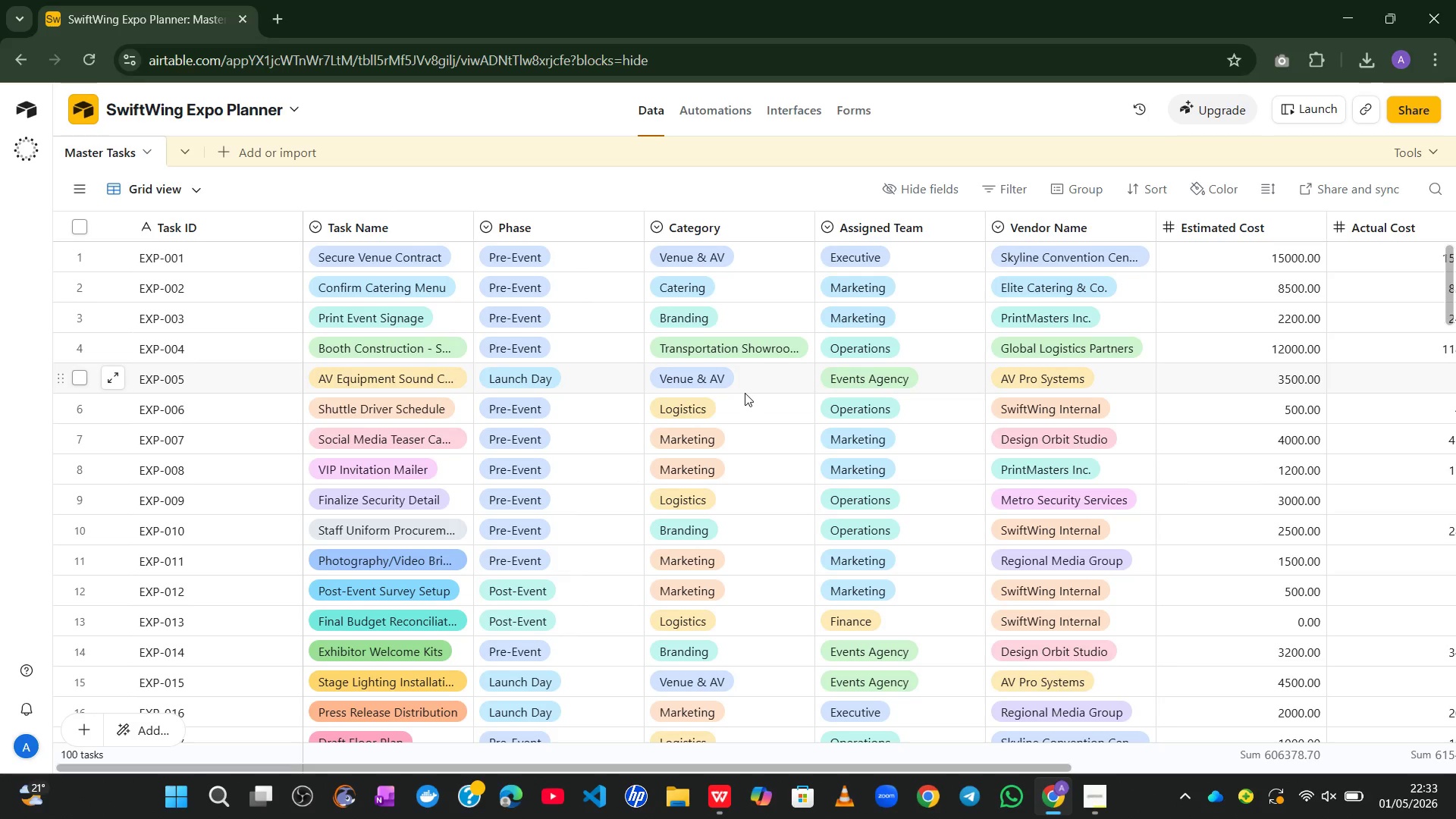 
wait(27.19)
 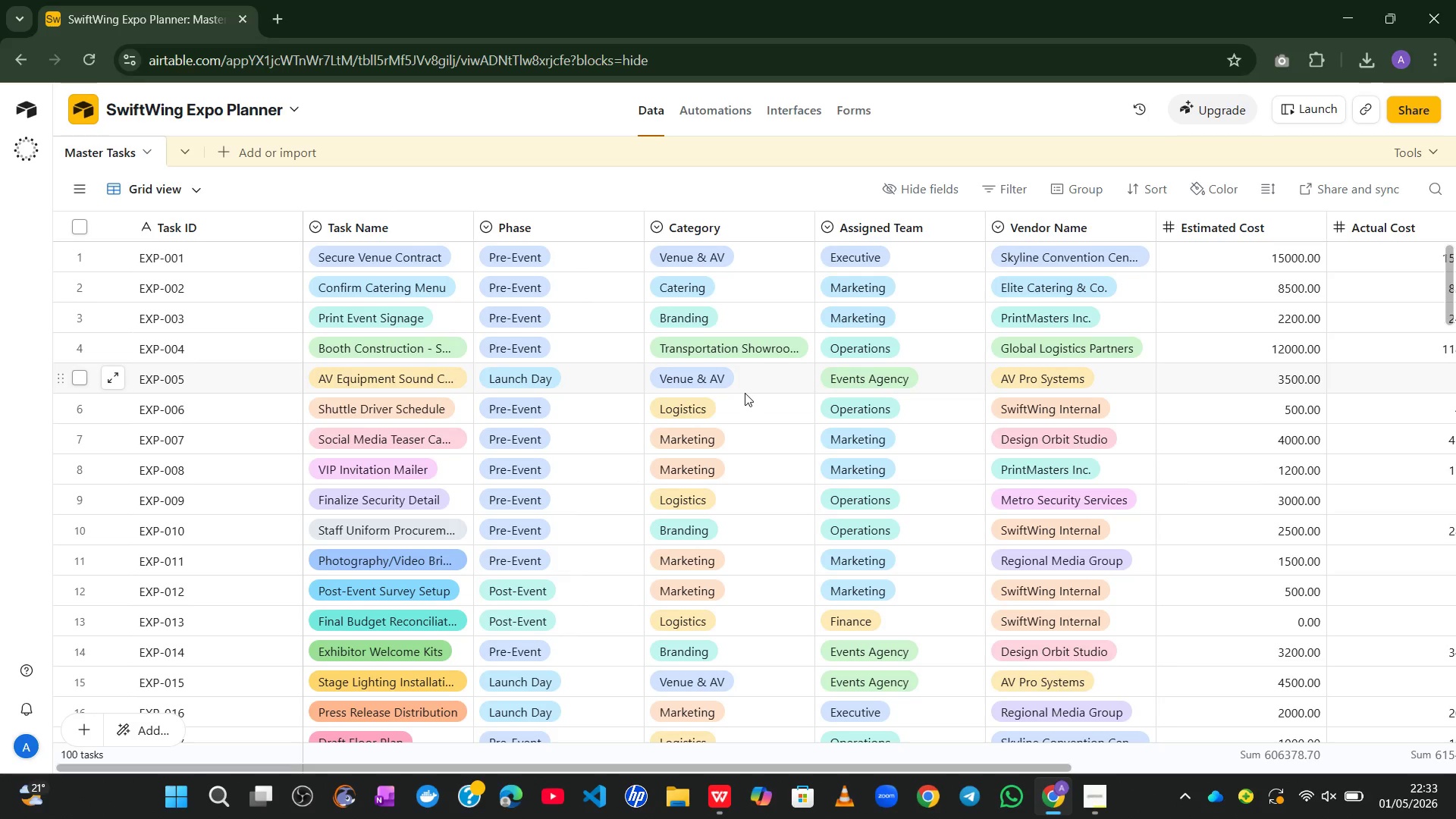 
mouse_move([513, 336])
 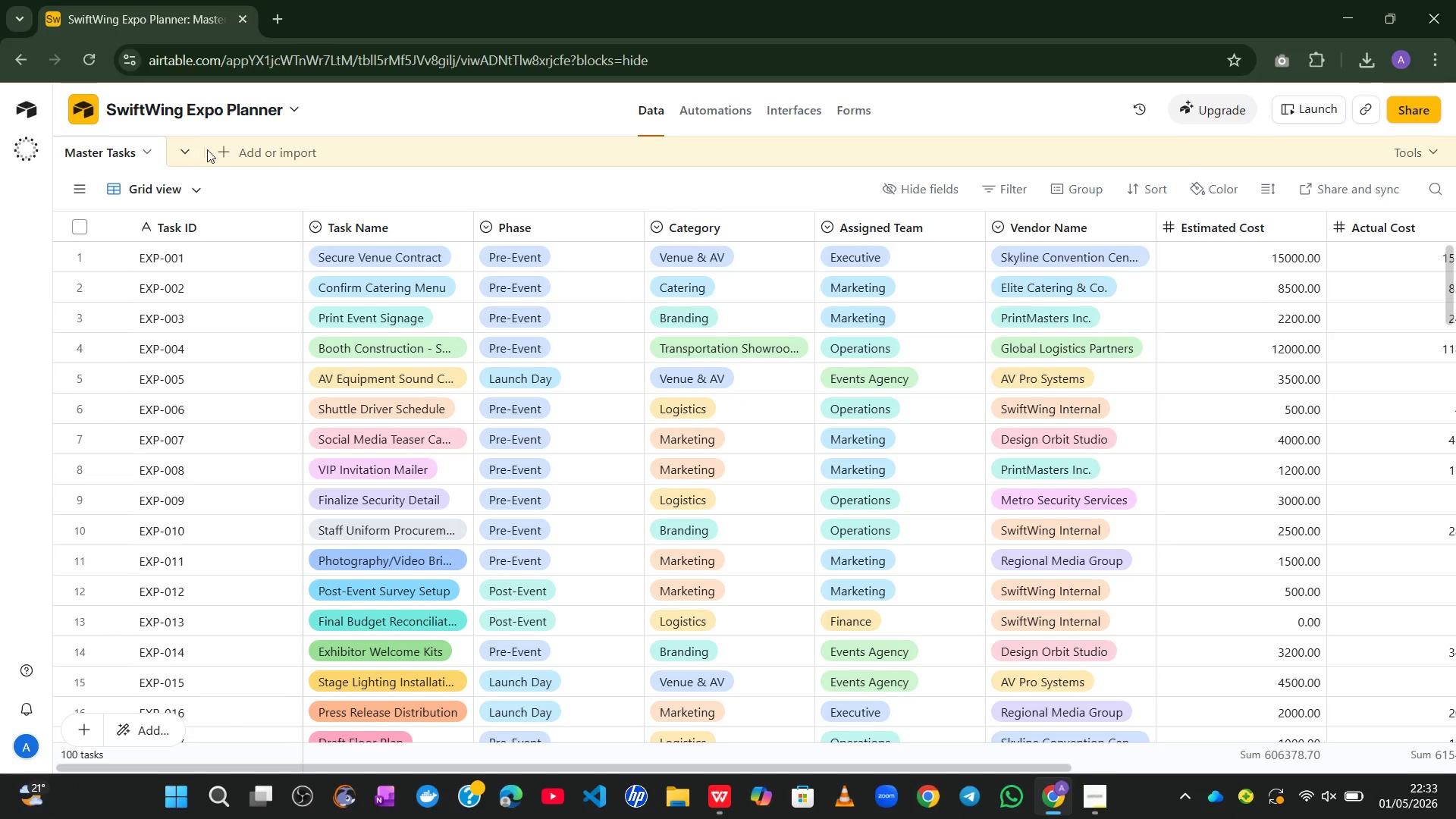 
left_click([227, 149])
 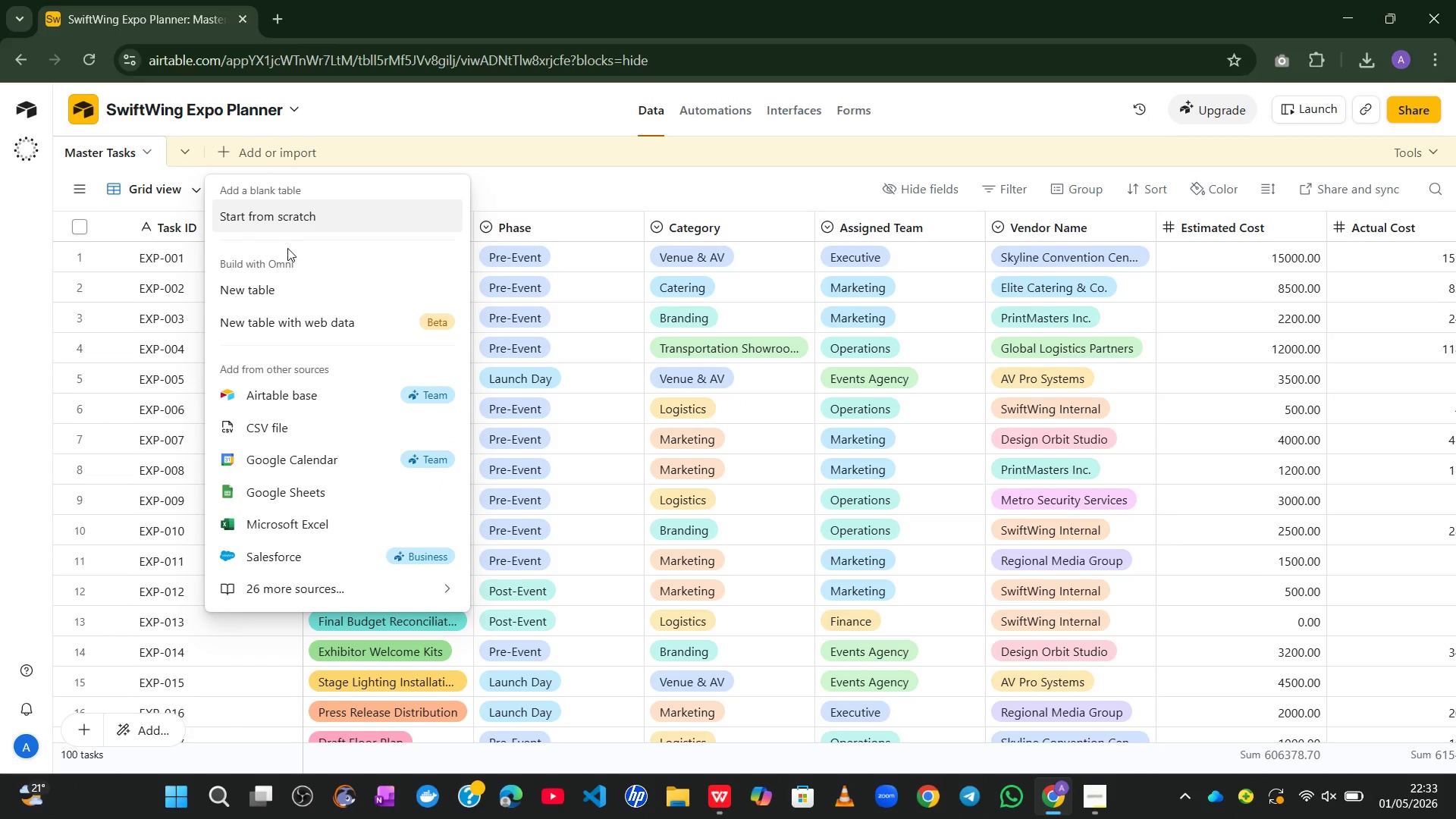 
left_click([297, 230])
 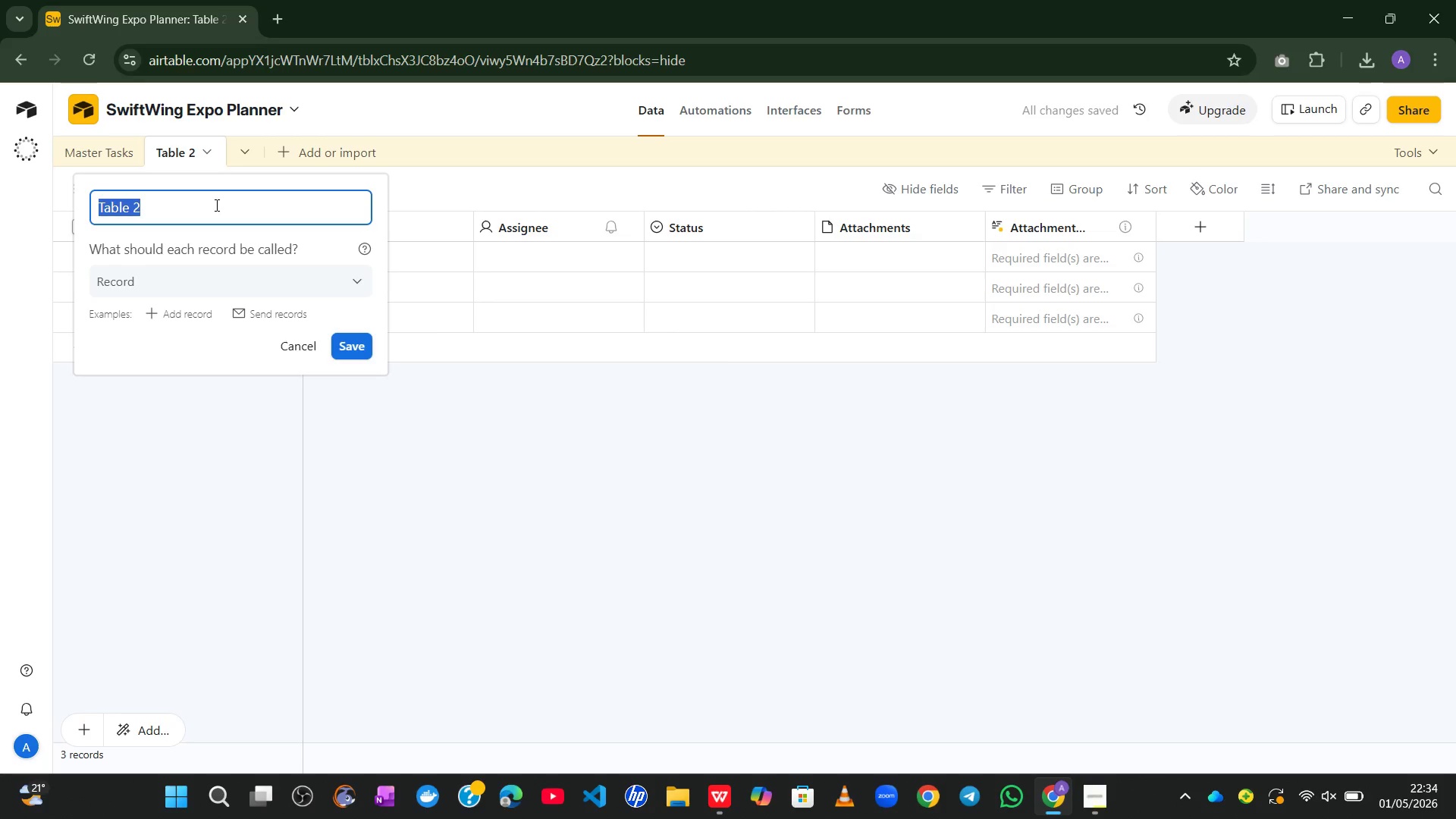 
wait(5.27)
 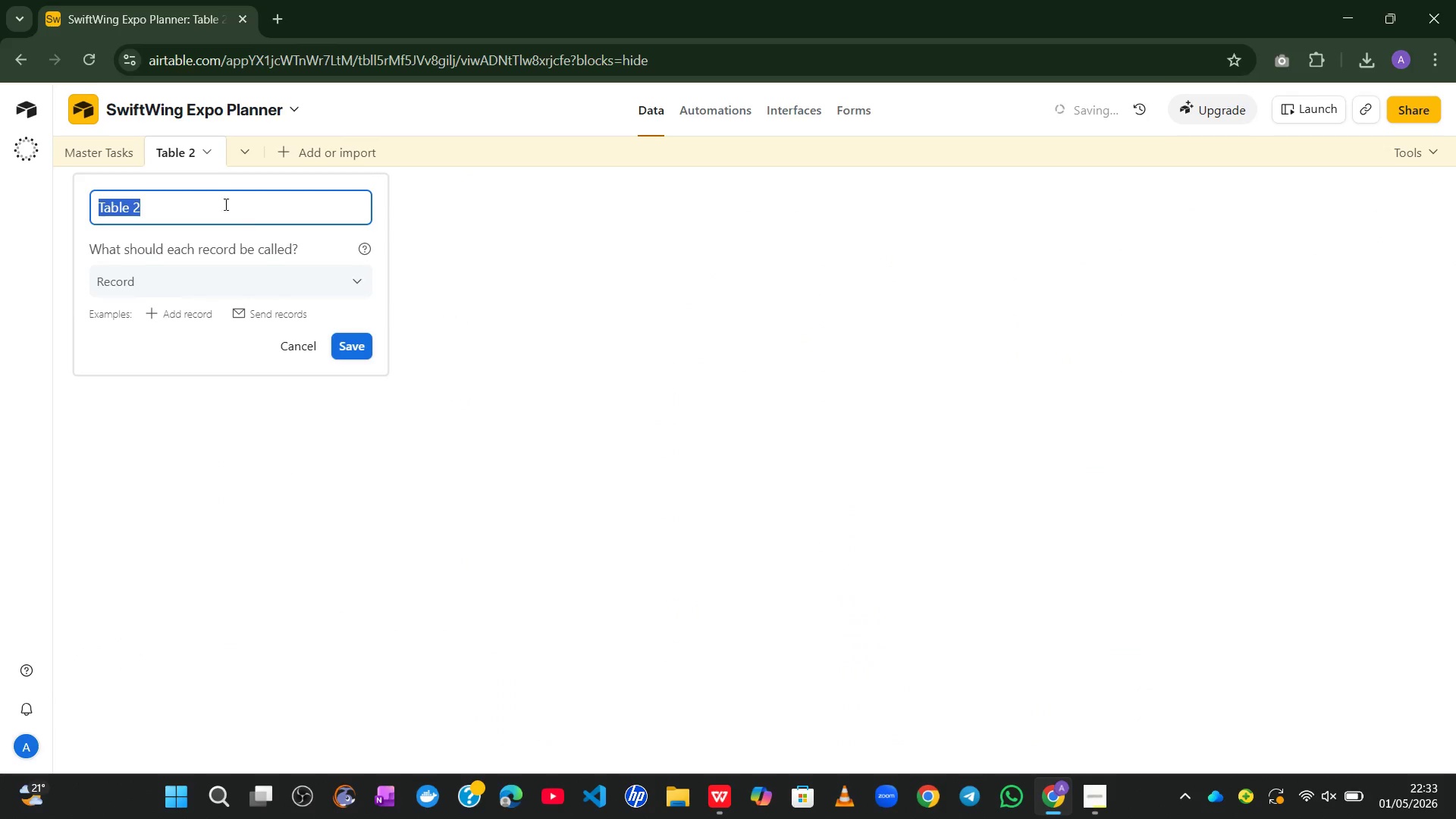 
type(Vw)
key(Backspace)
type(endors)
 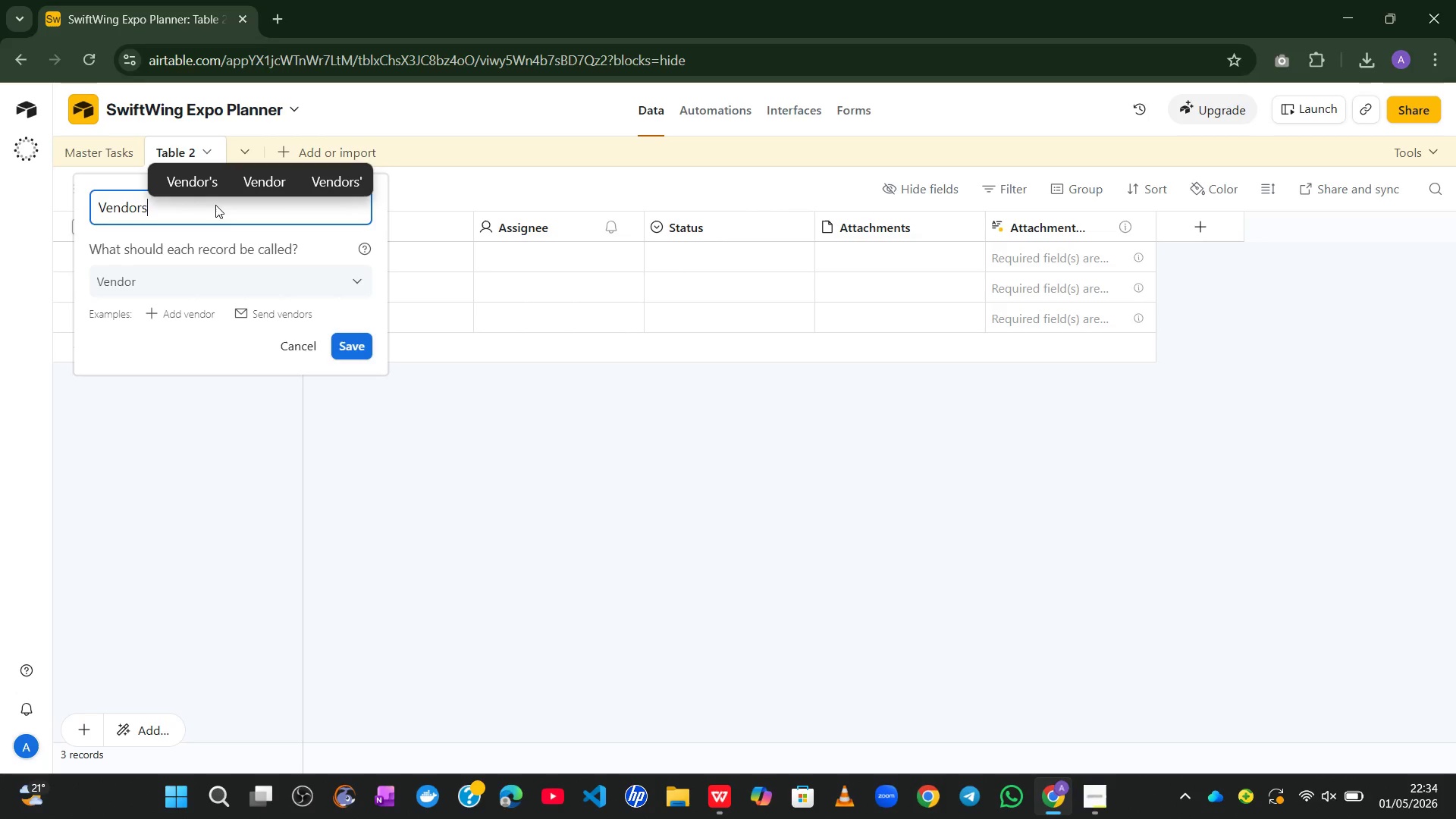 
key(Enter)
 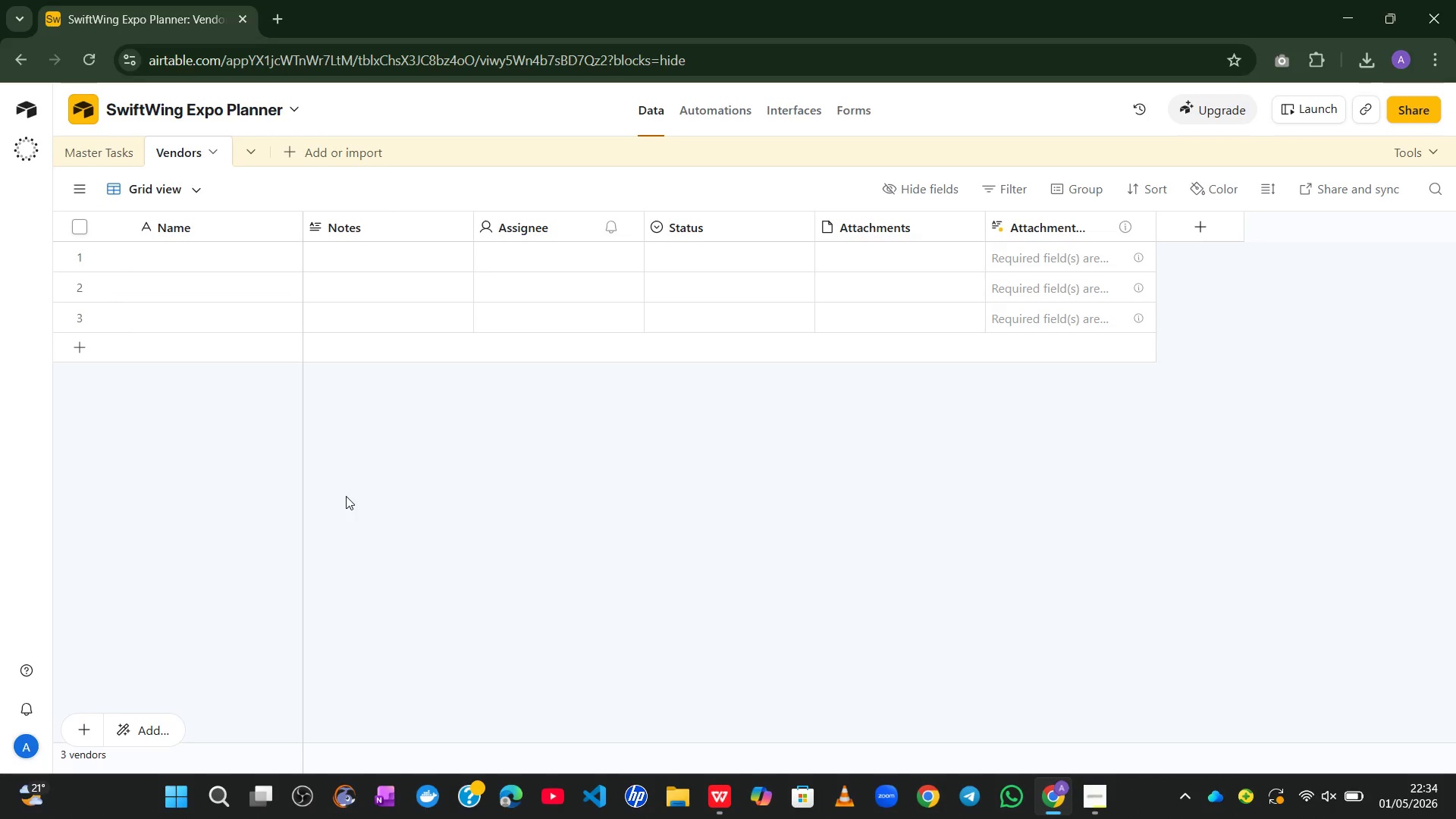 
wait(22.58)
 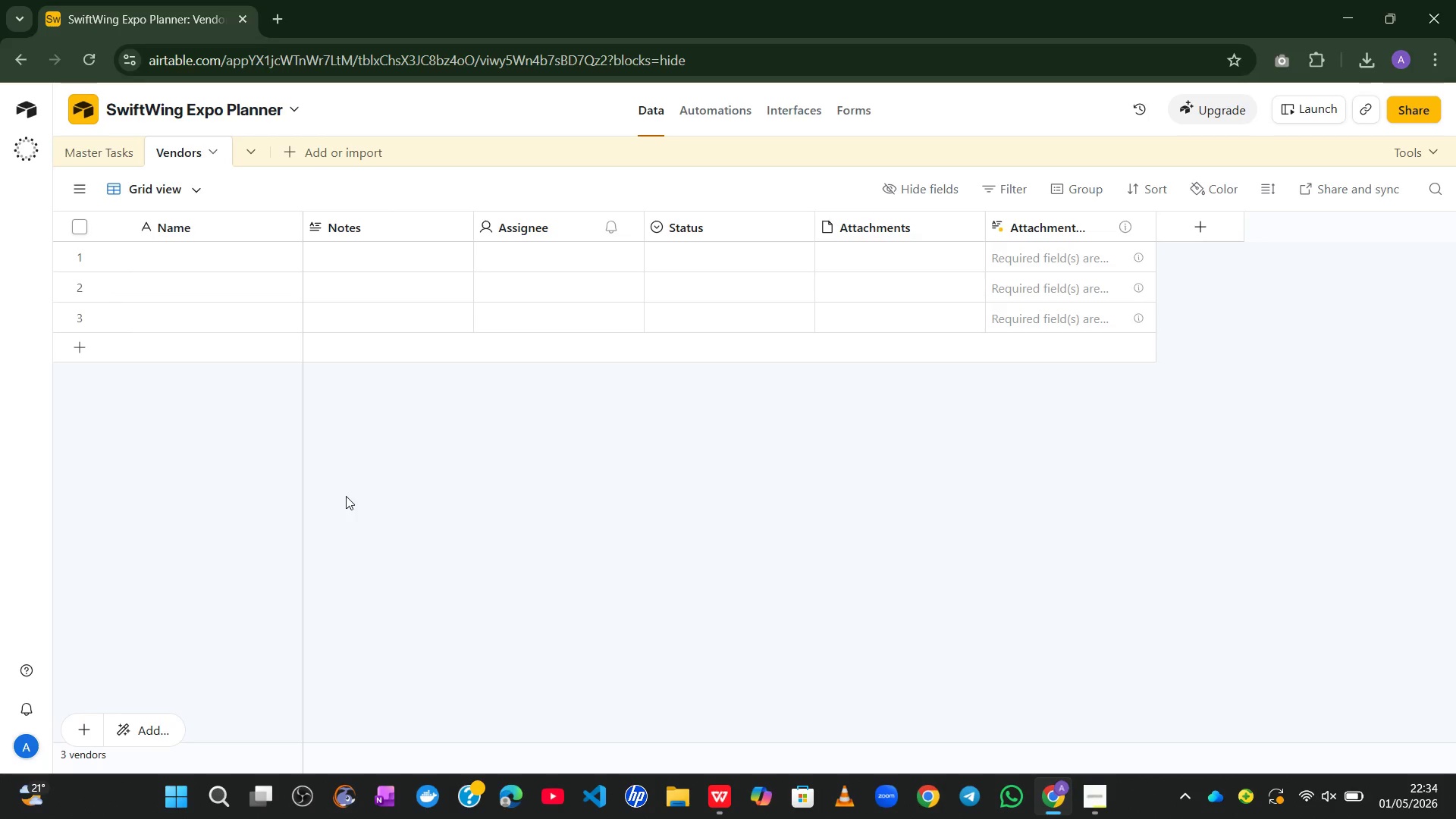 
double_click([162, 222])
 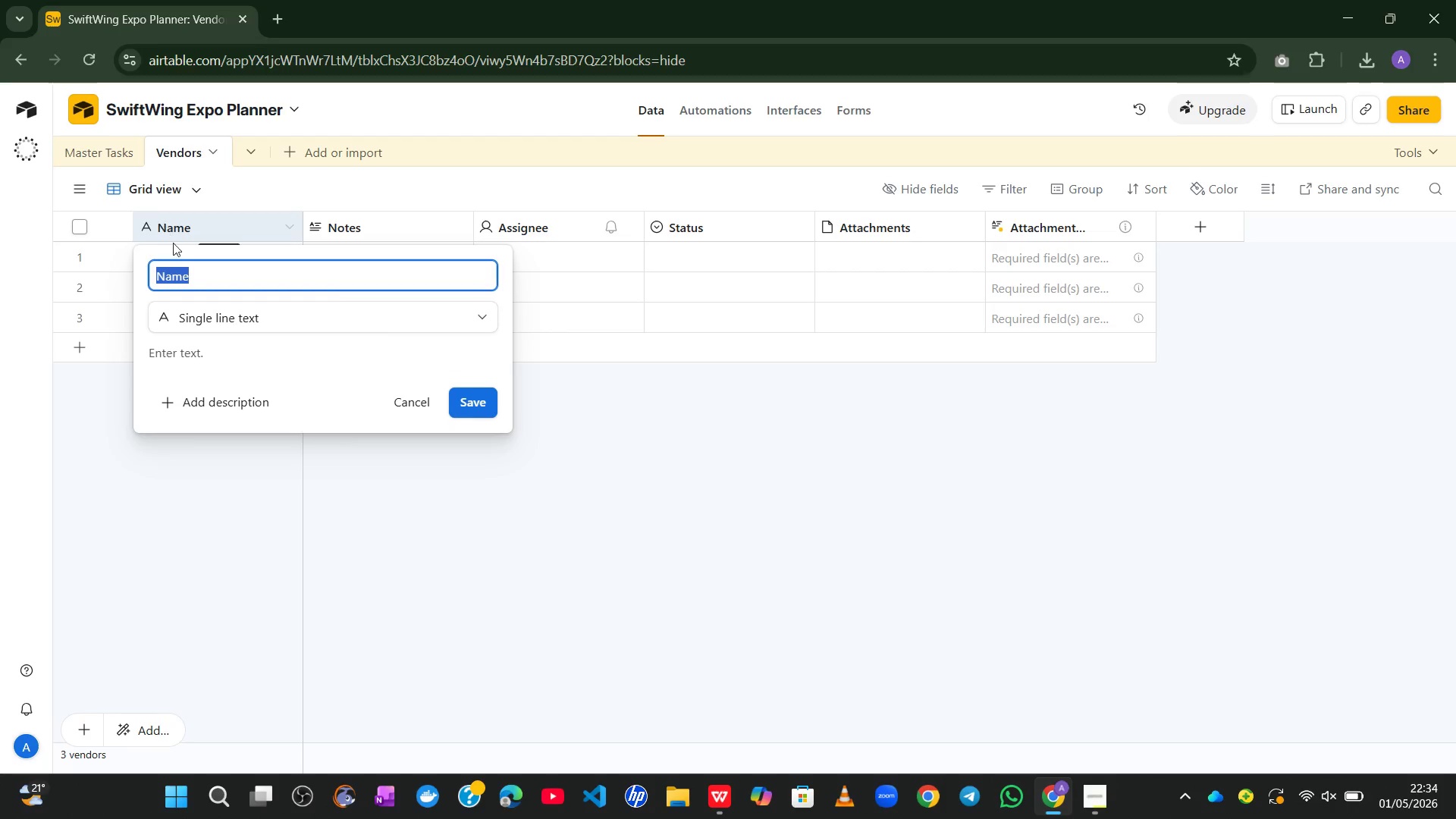 
left_click([155, 278])
 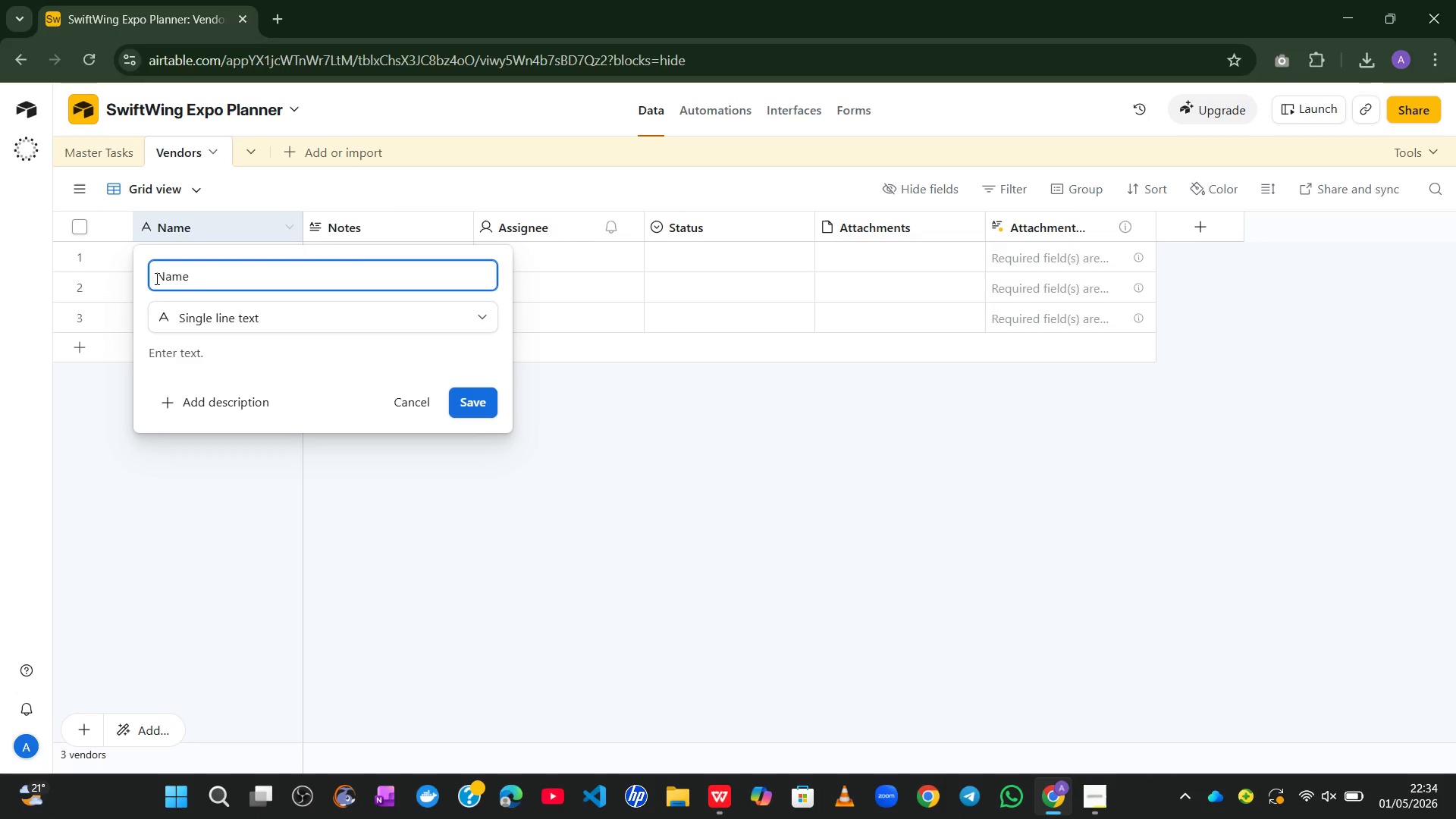 
type(Vendor )
 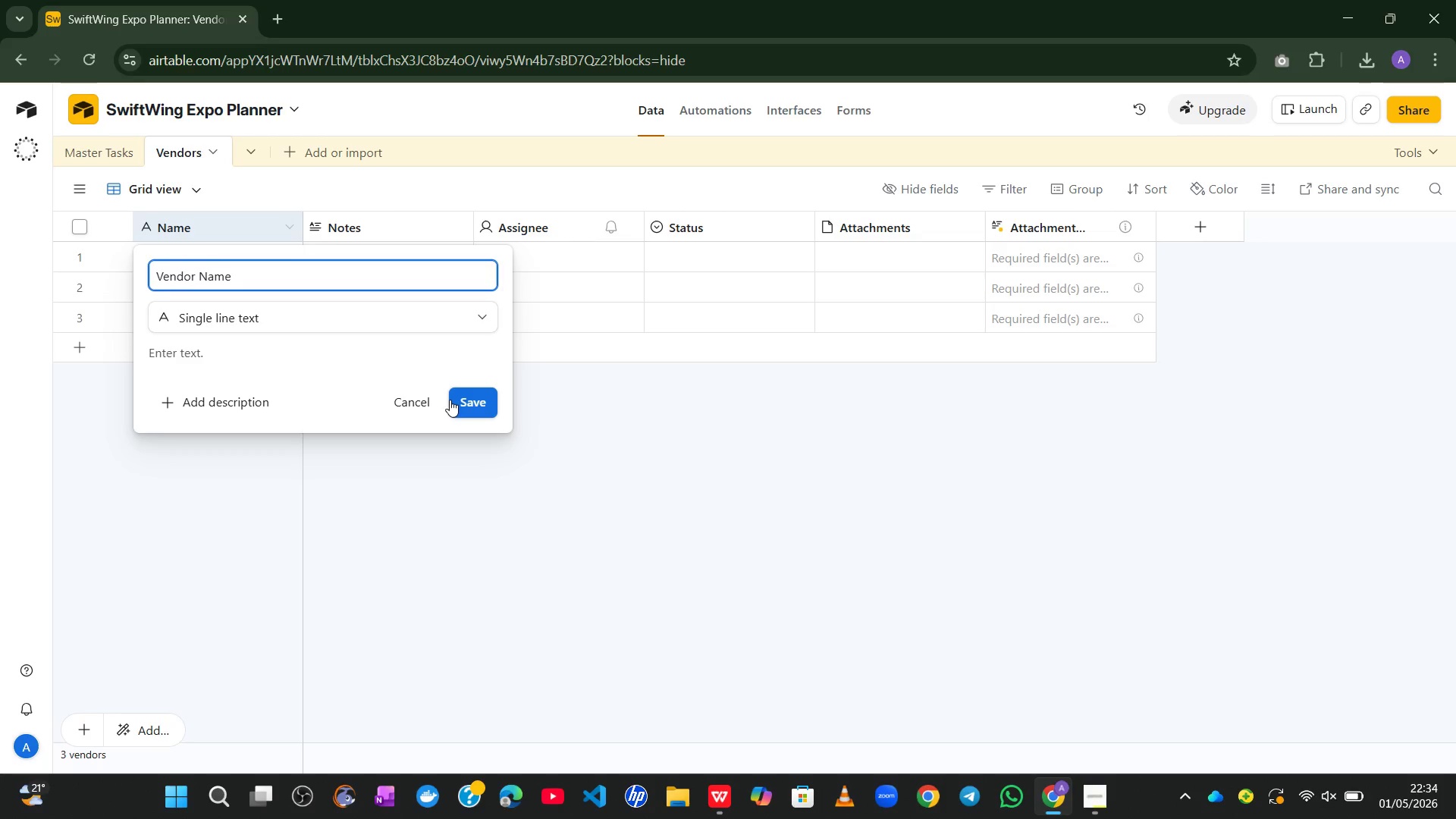 
wait(6.73)
 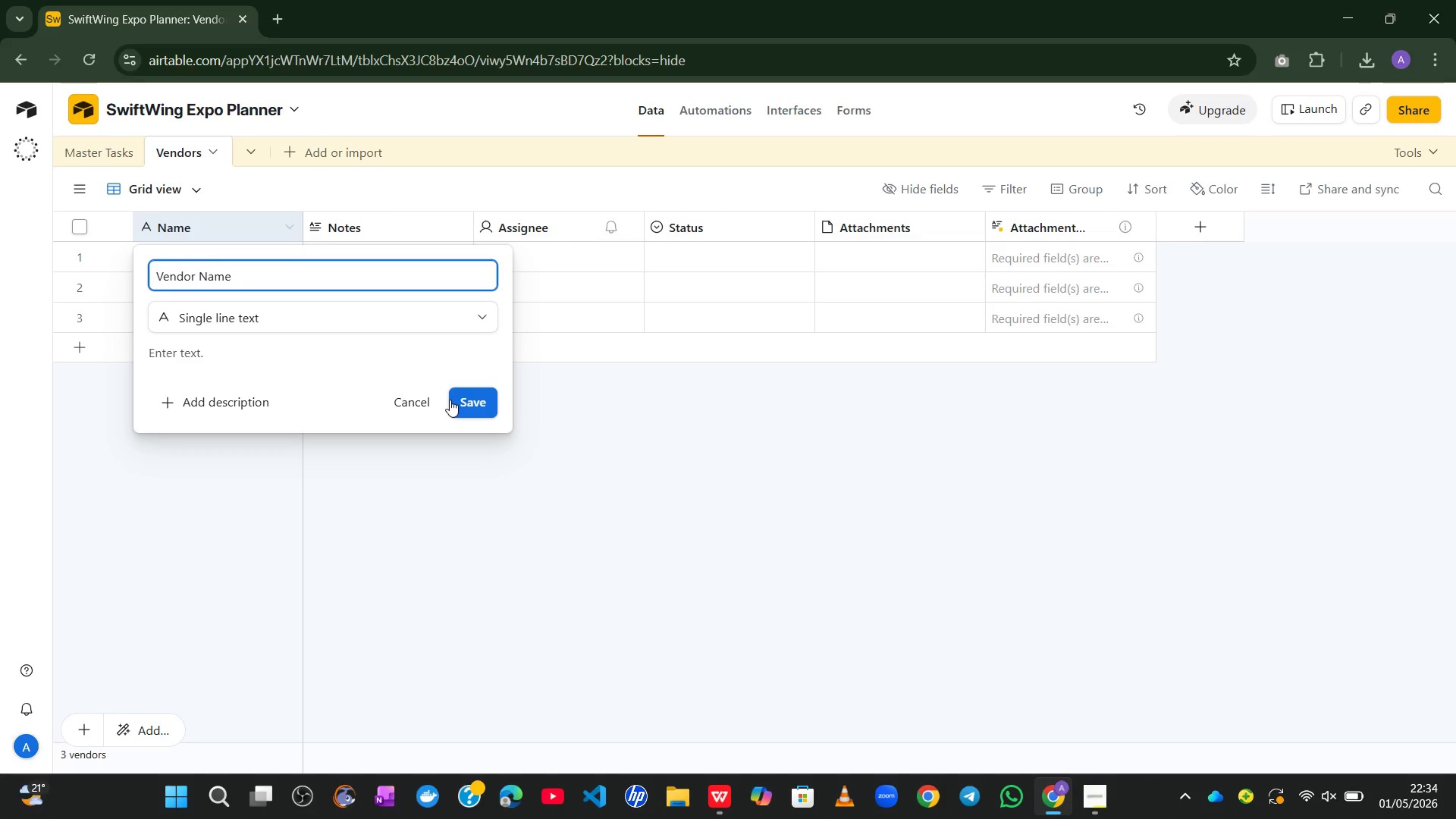 
left_click([482, 398])
 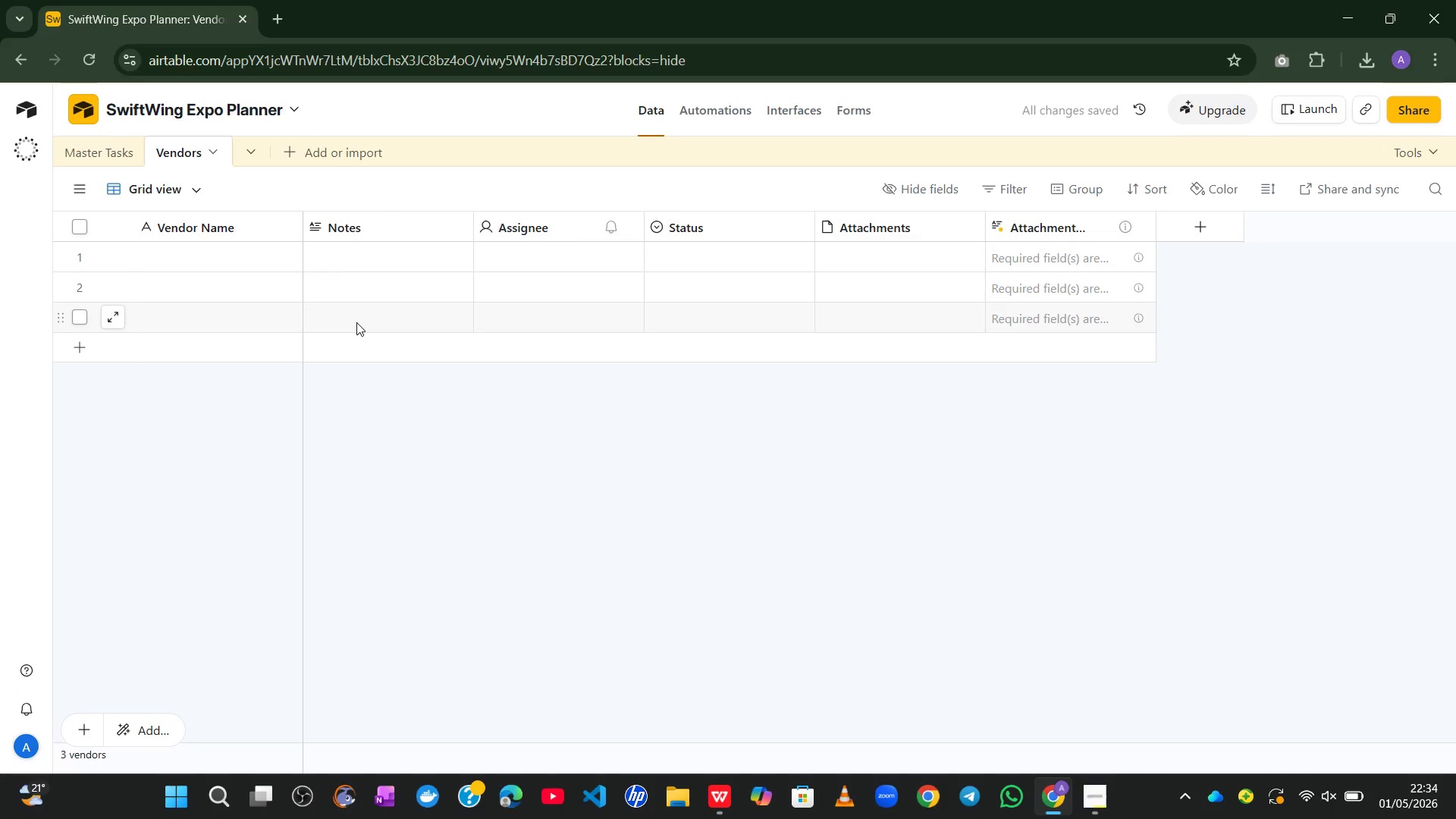 
wait(7.52)
 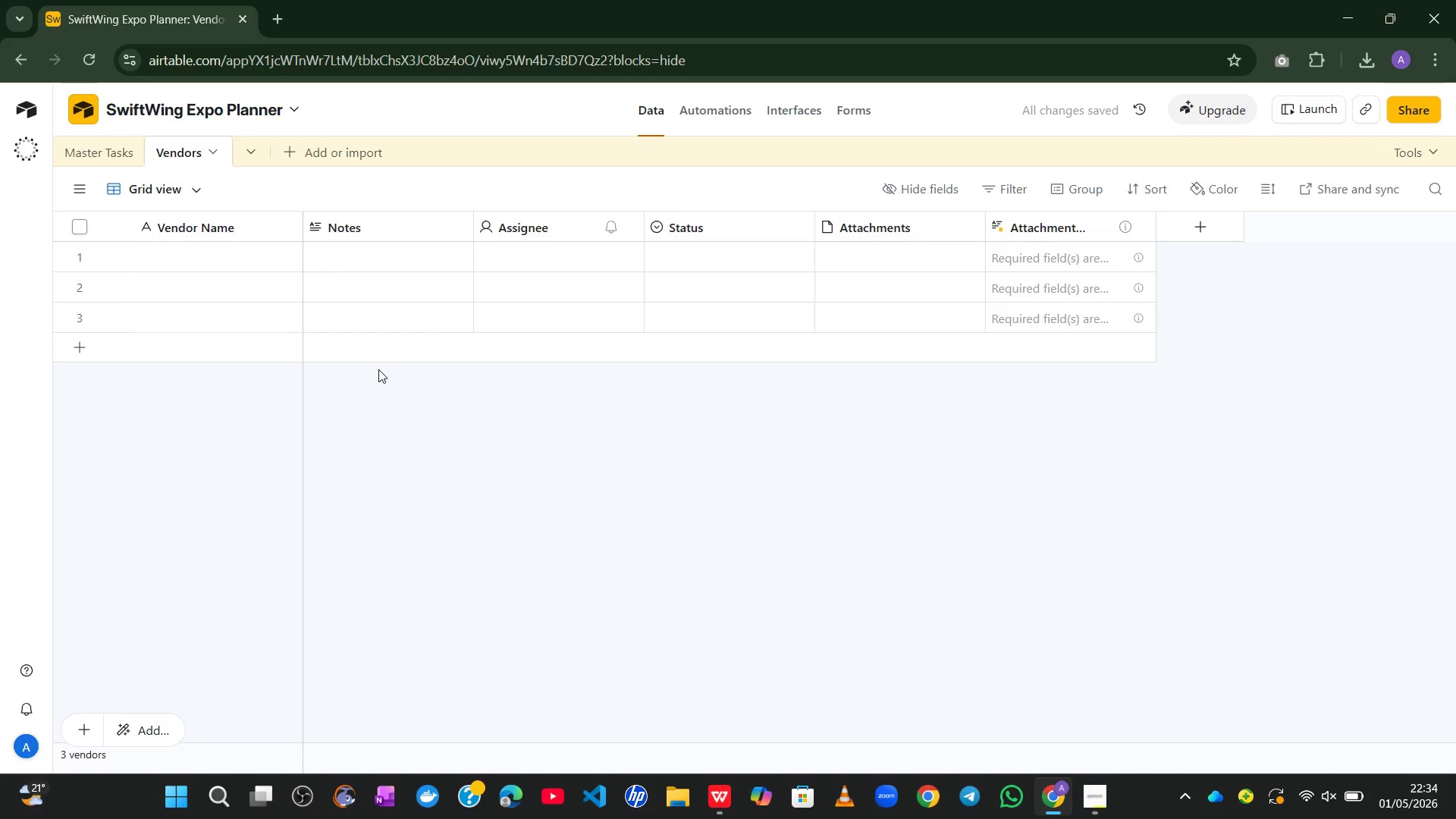 
double_click([370, 225])
 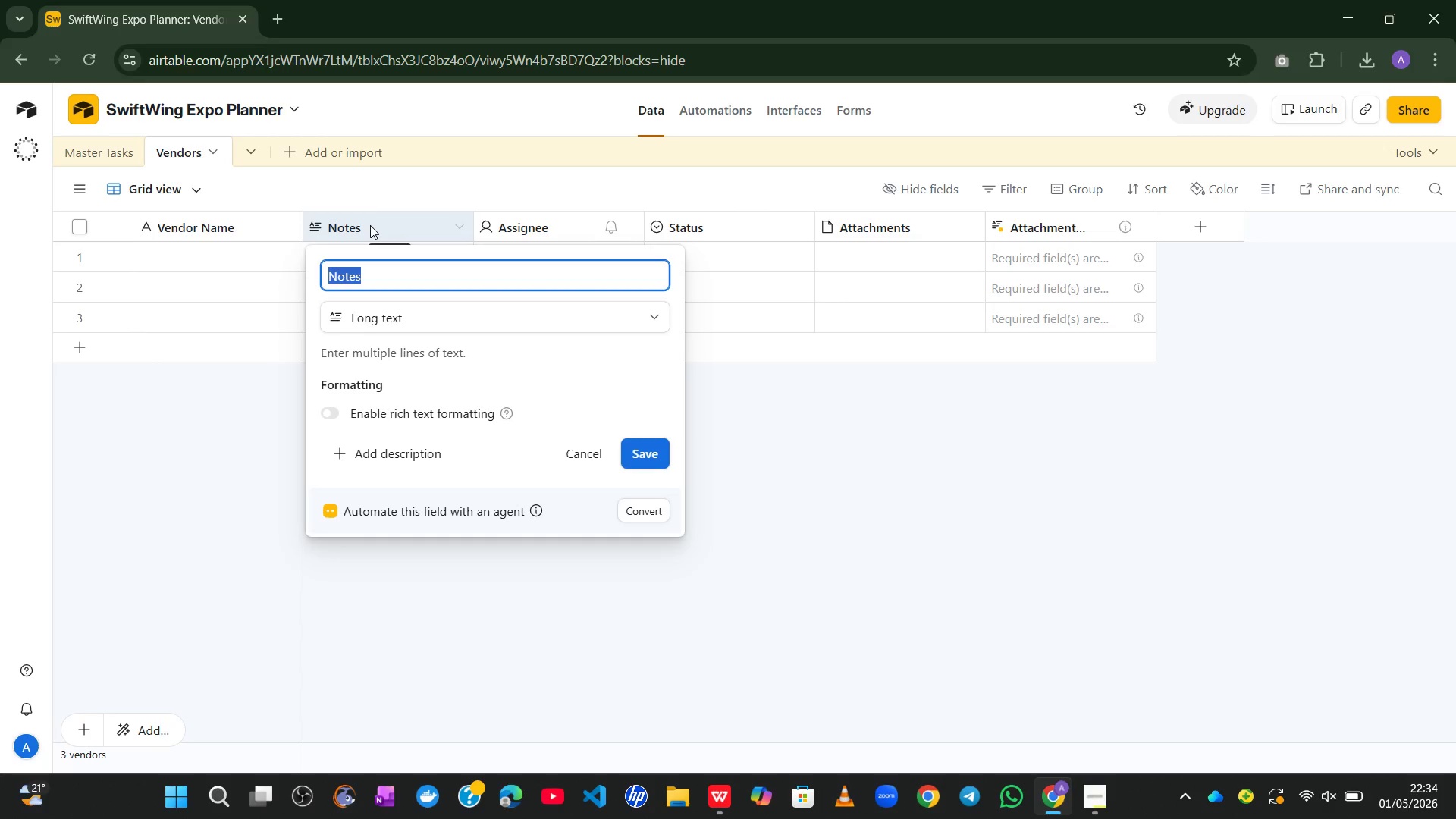 
type(Contact Email)
 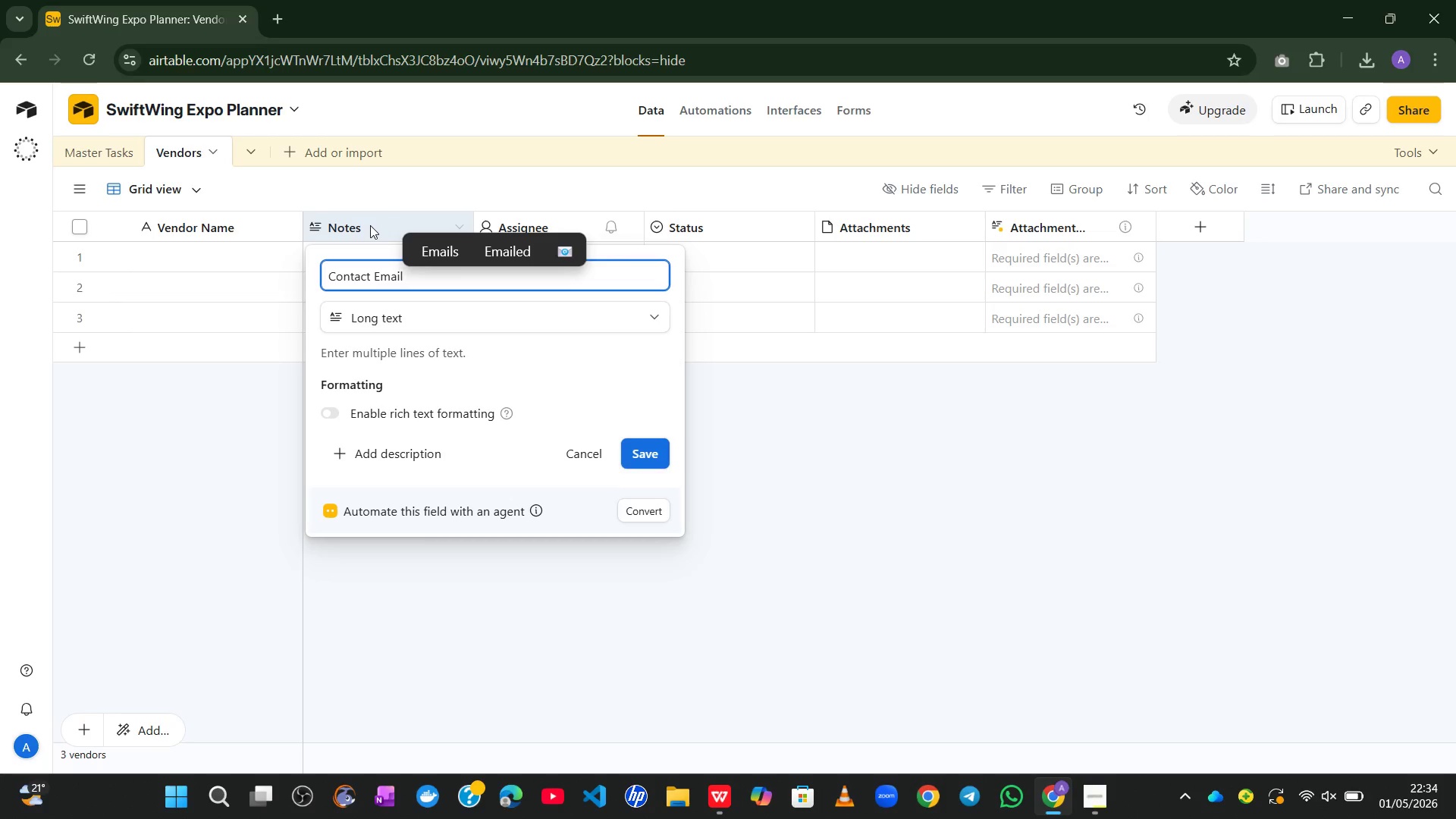 
left_click([448, 314])
 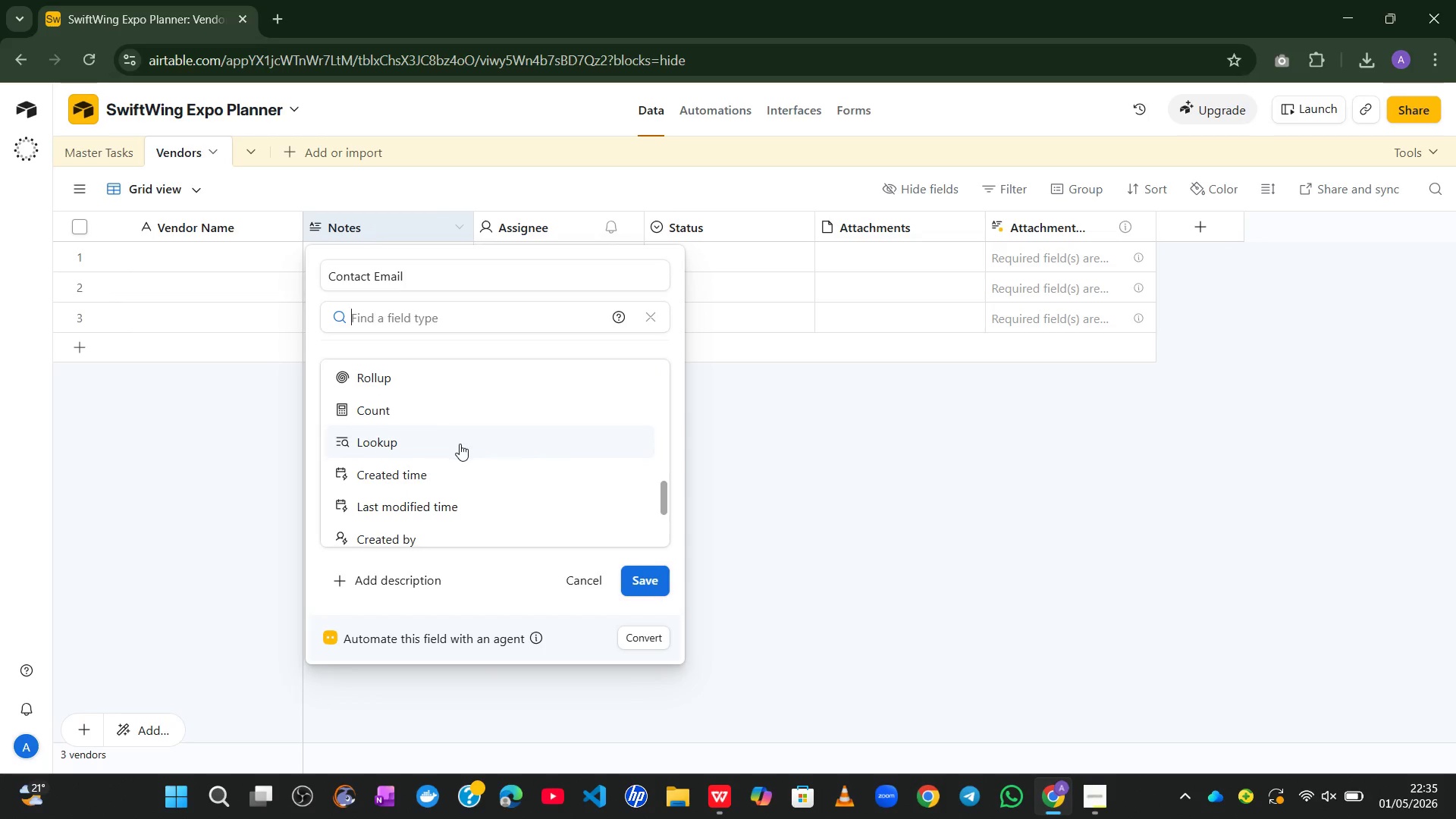 
wait(10.09)
 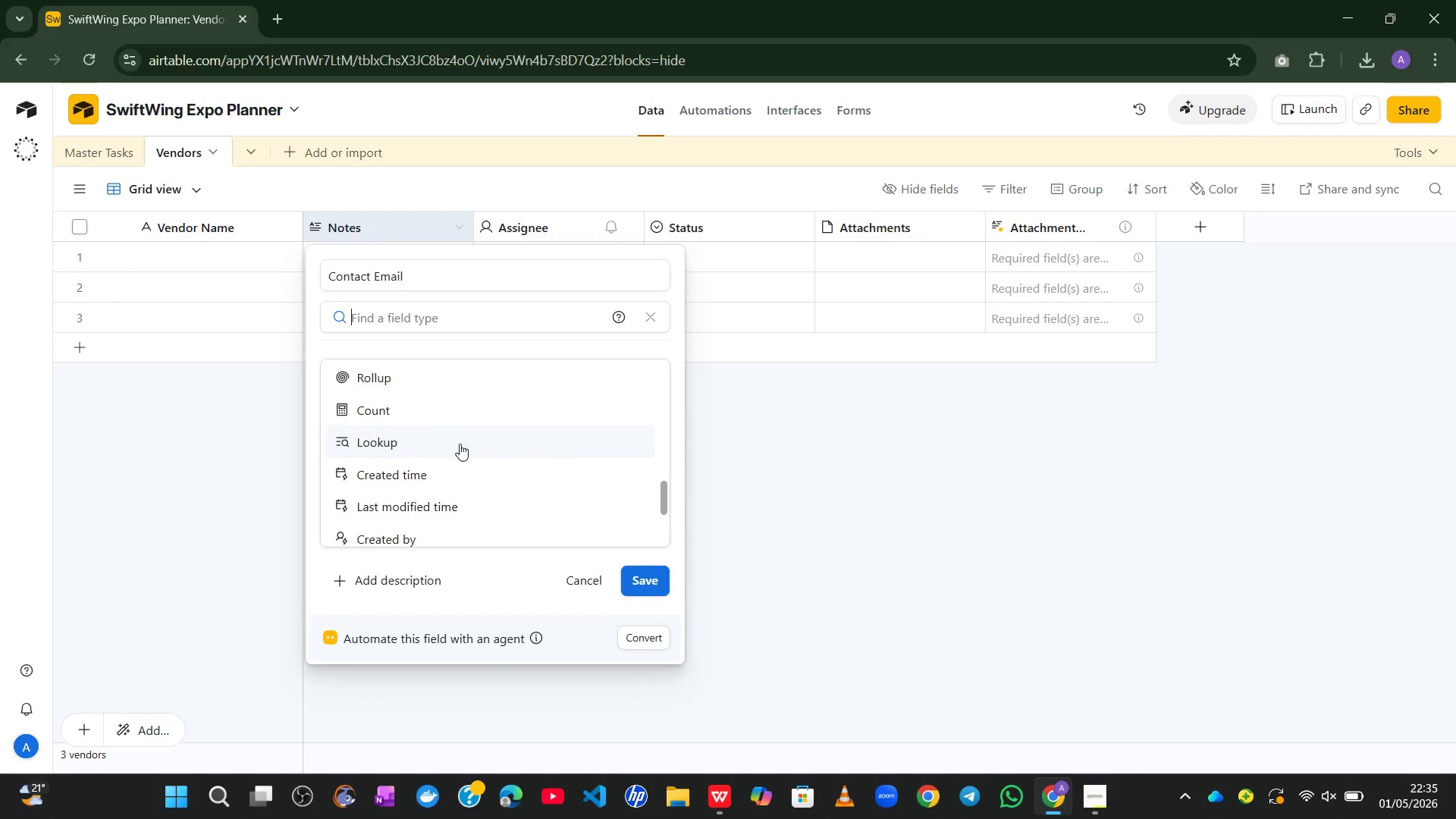 
left_click([425, 423])
 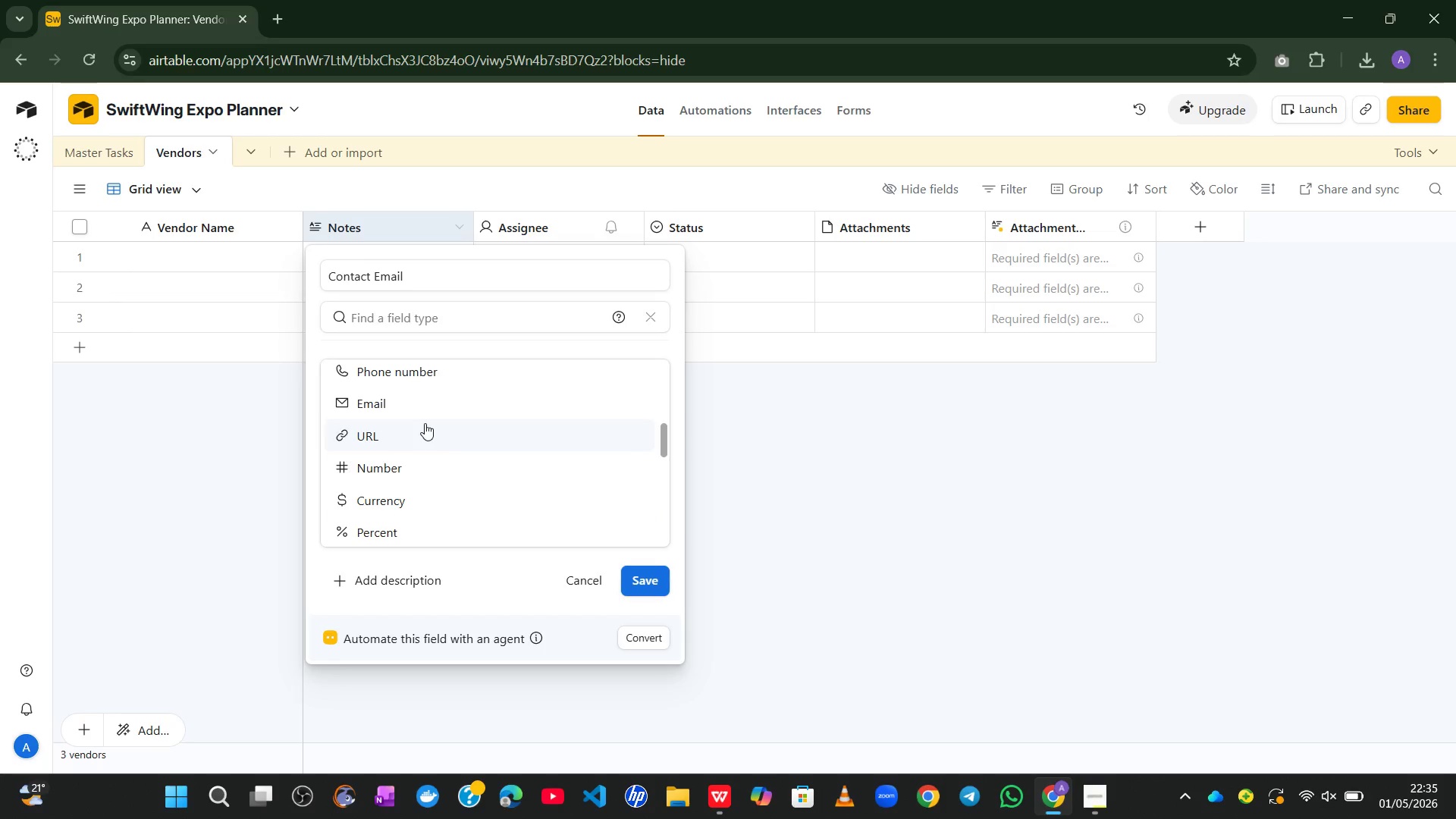 
mouse_move([427, 408])
 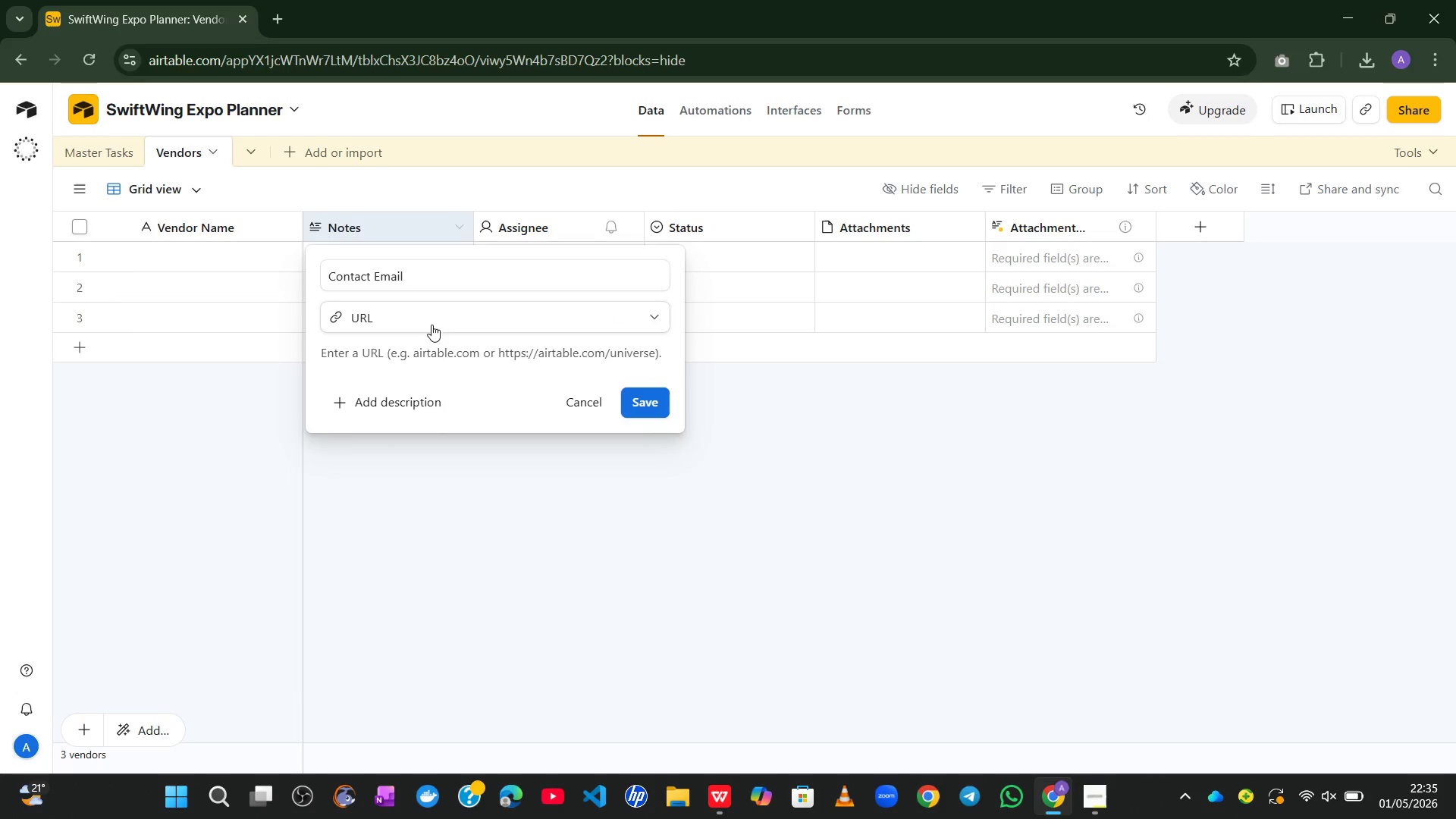 
left_click([431, 325])
 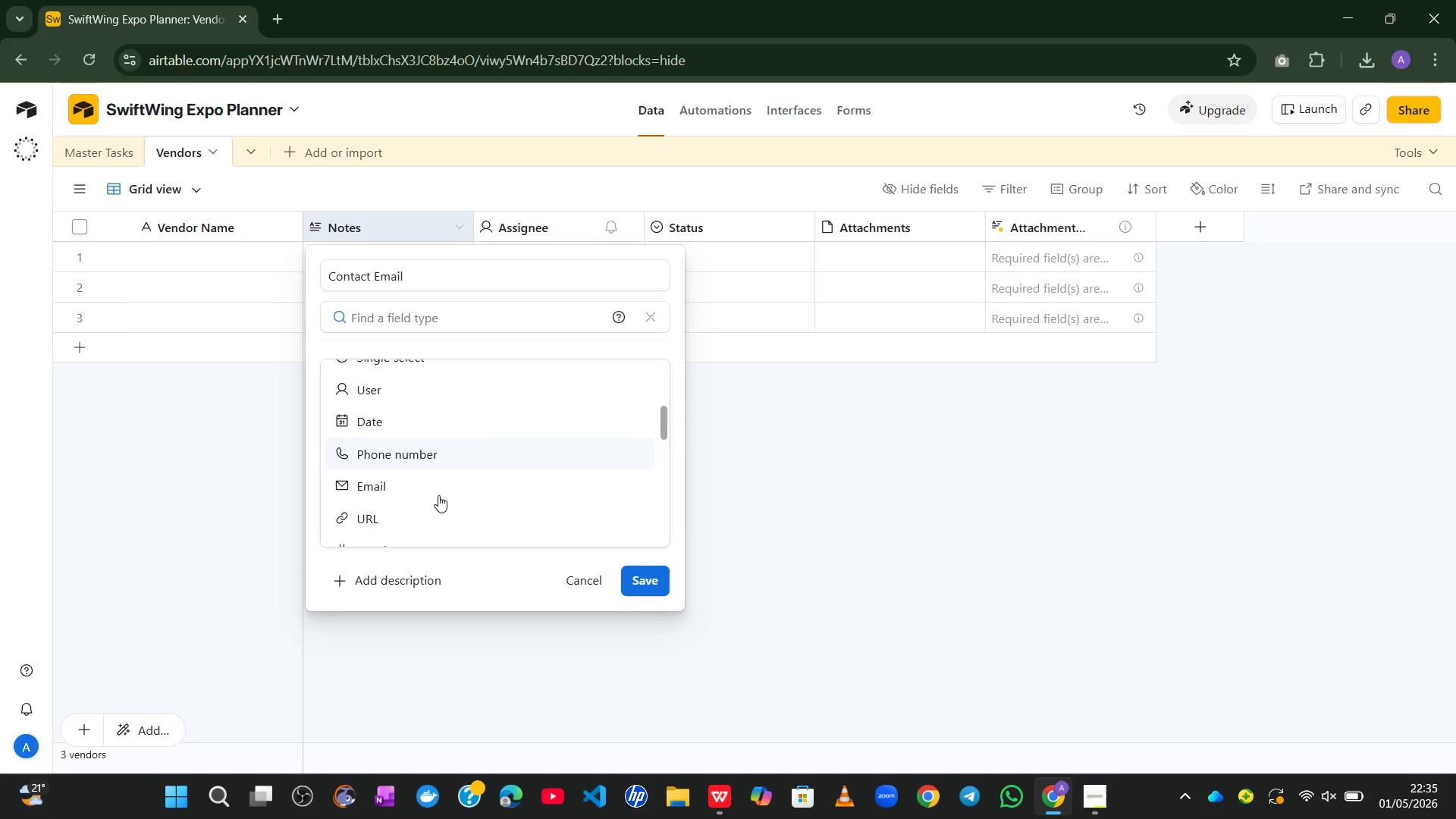 
left_click([407, 487])
 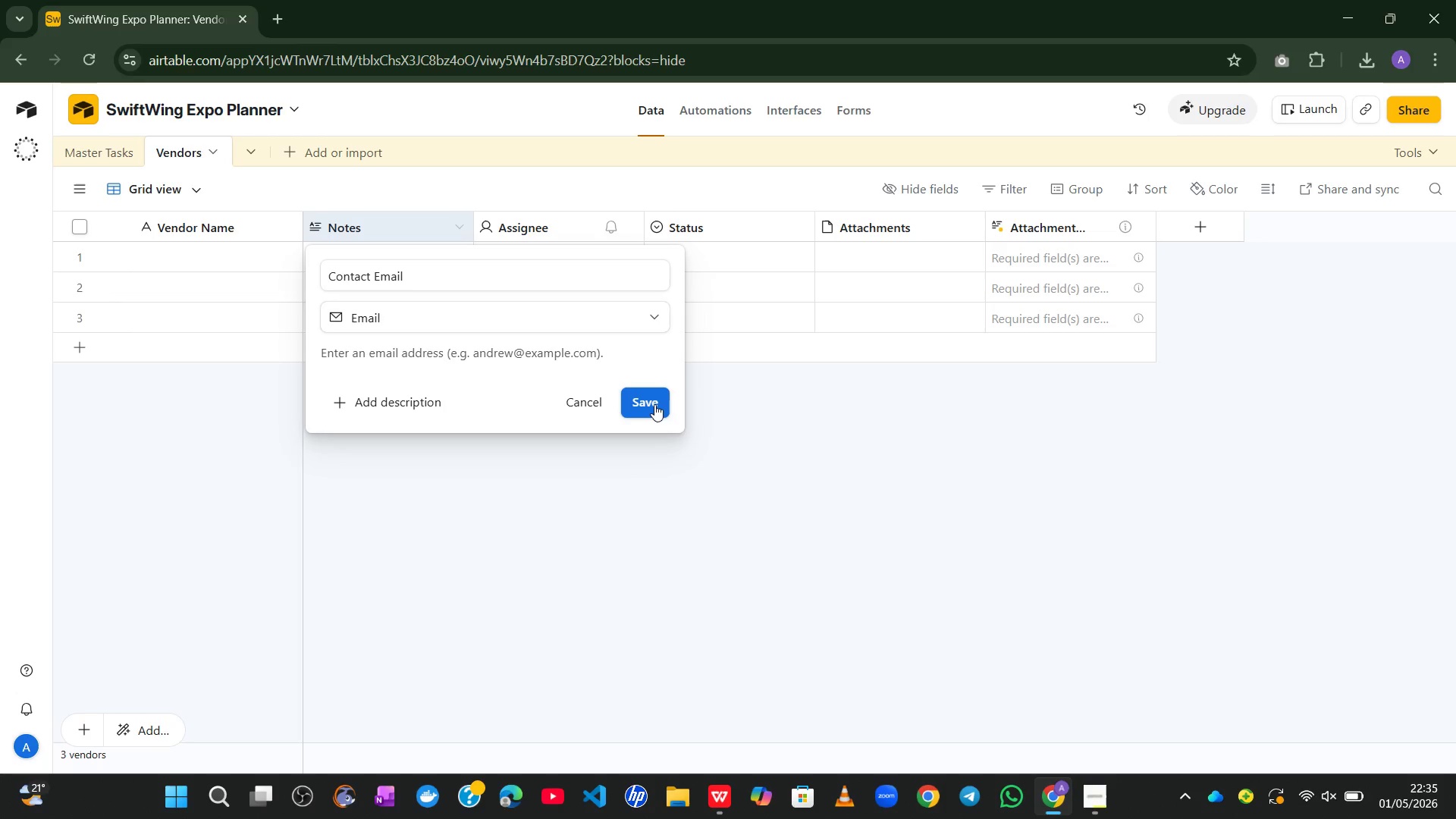 
left_click([654, 403])
 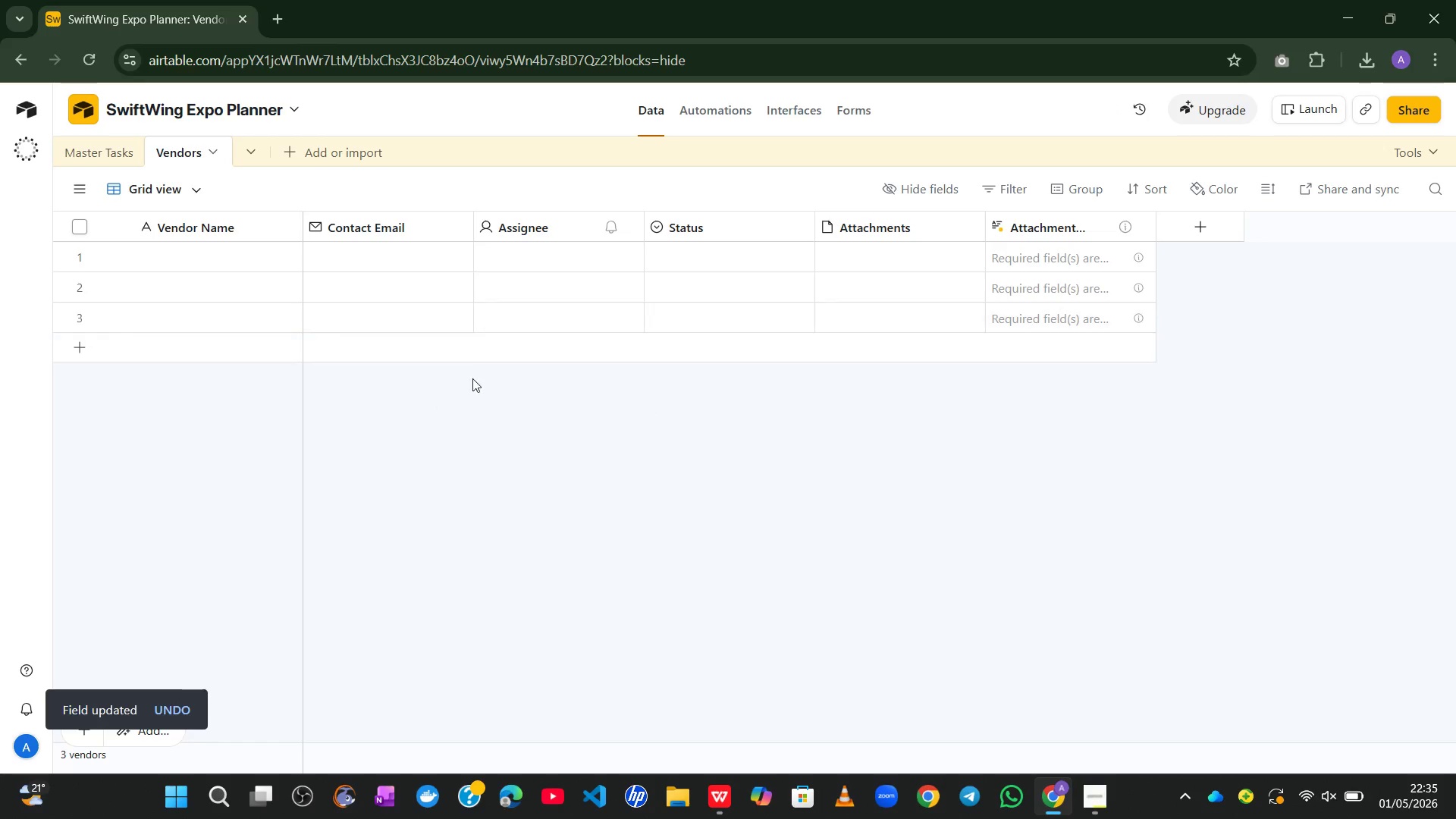 
wait(12.71)
 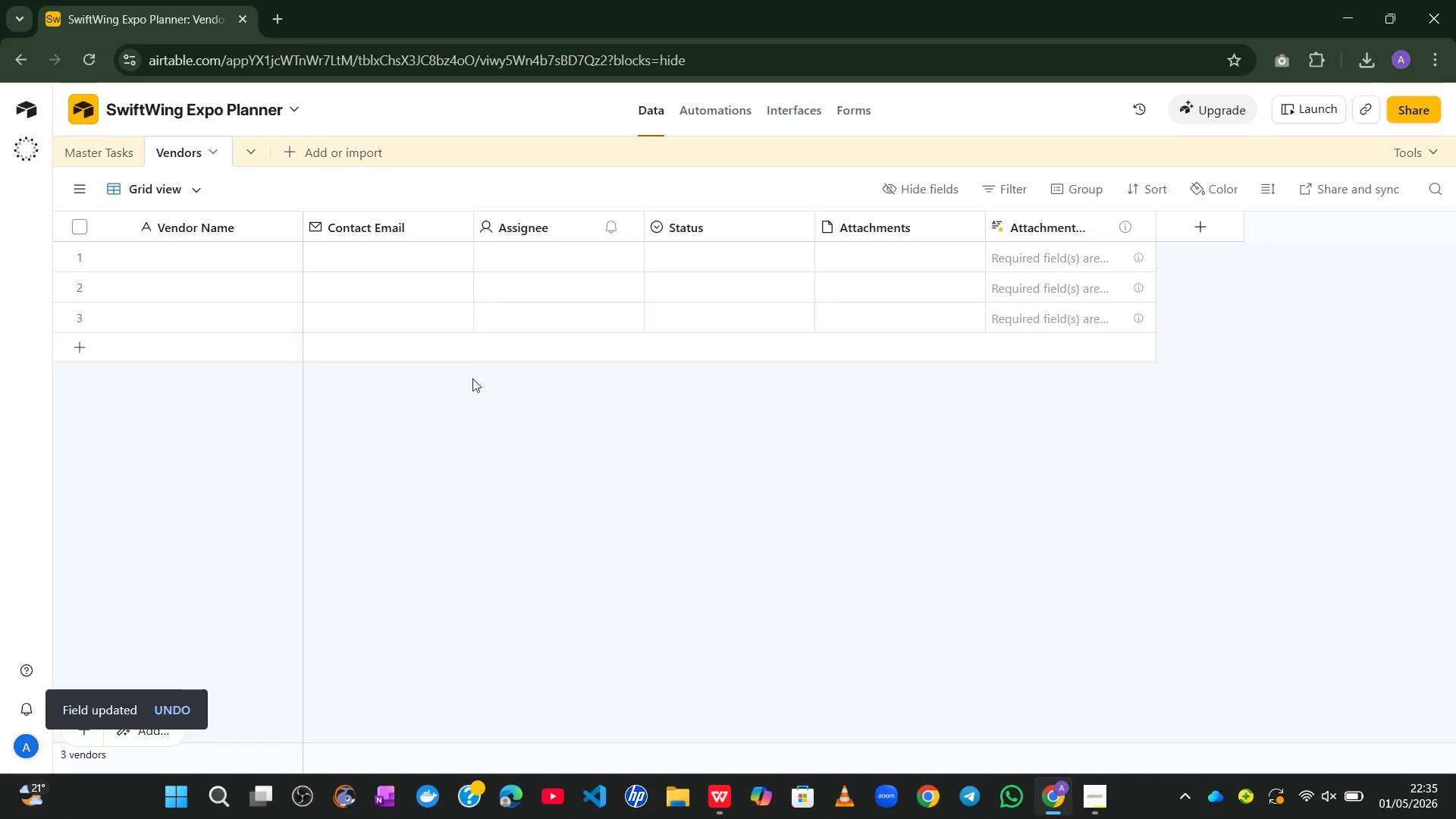 
mouse_move([544, 221])
 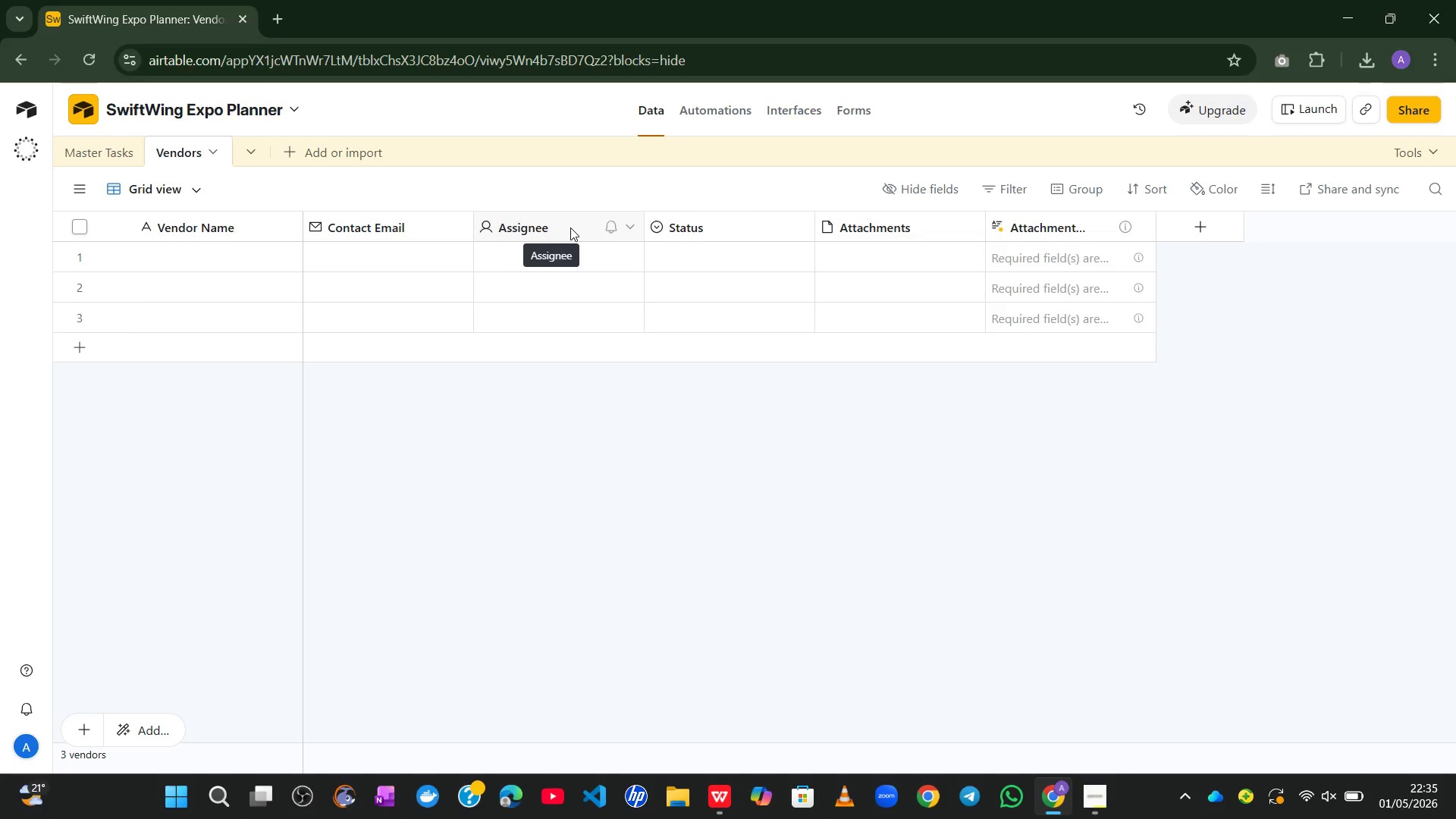 
double_click([570, 228])
 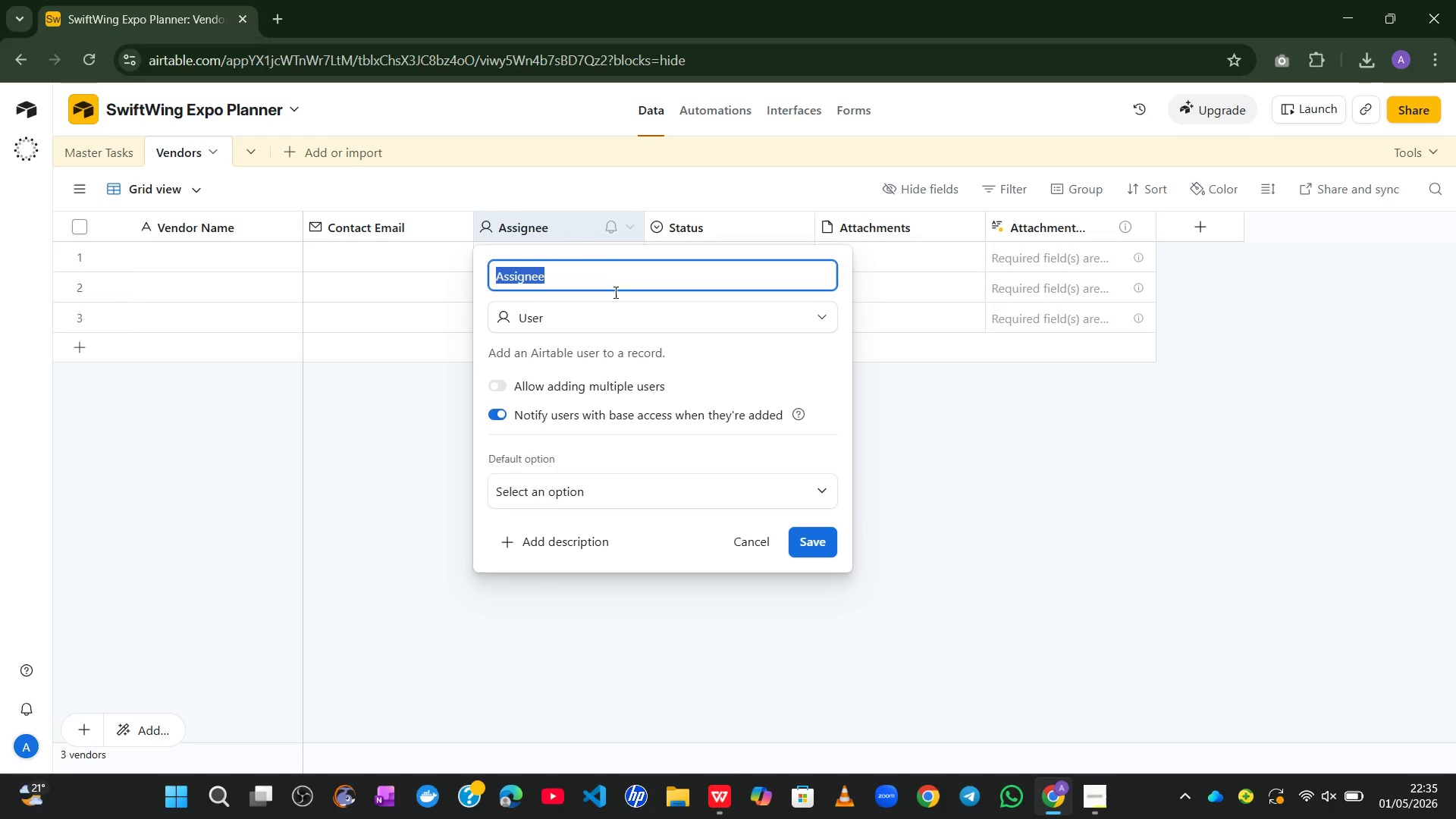 
left_click([651, 321])
 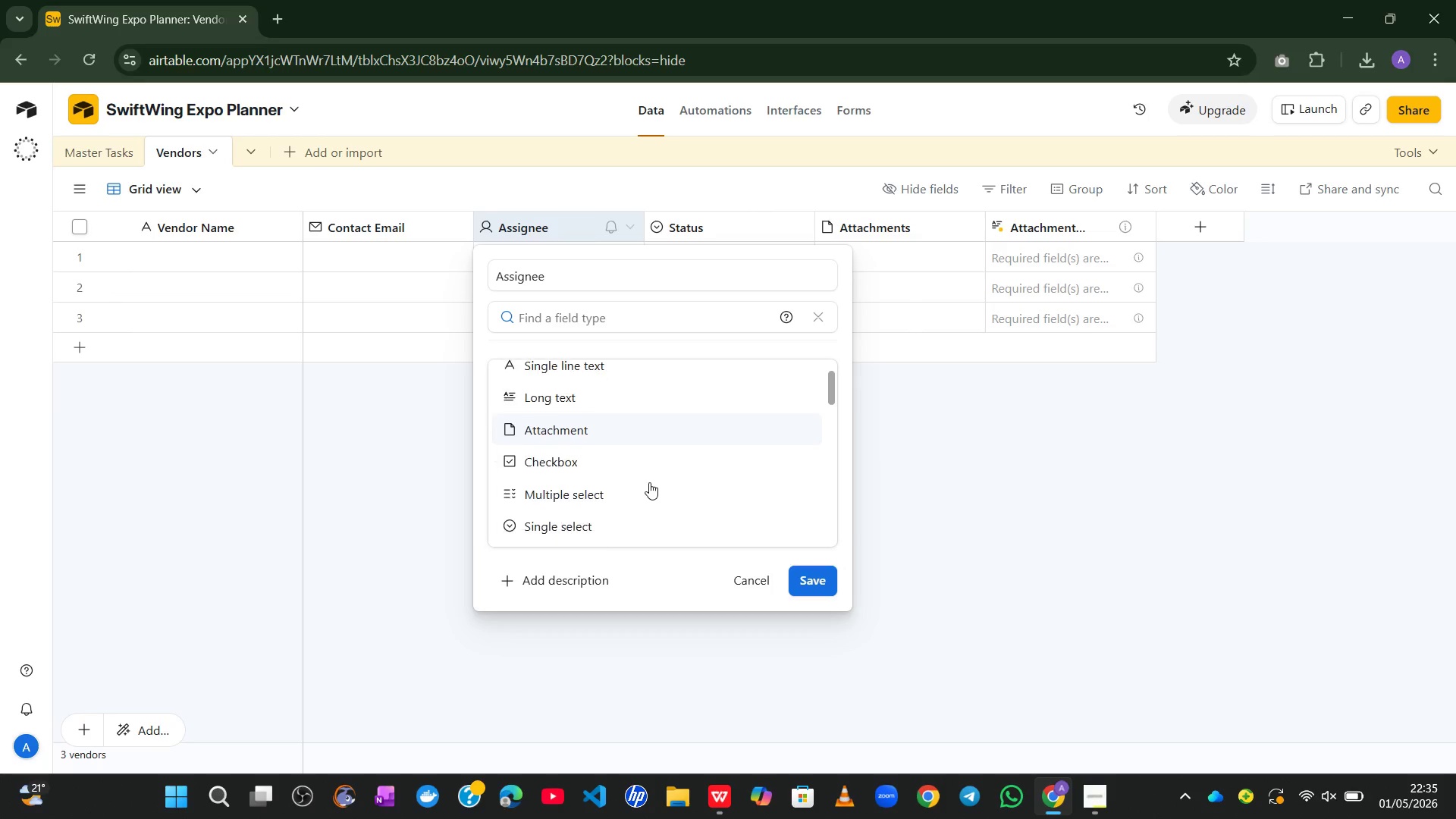 
left_click([580, 504])
 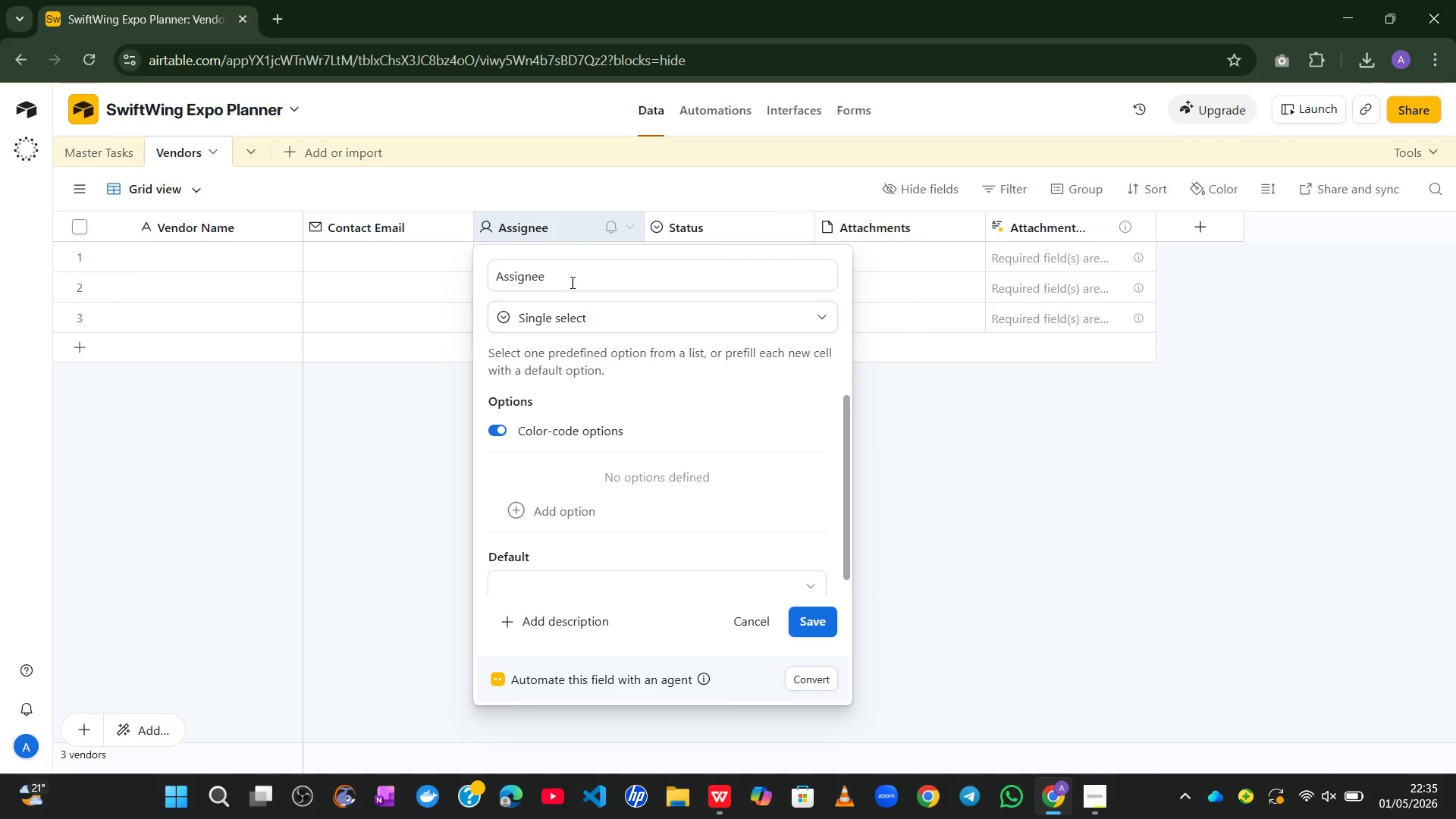 
left_click_drag(start_coordinate=[563, 276], to_coordinate=[449, 284])
 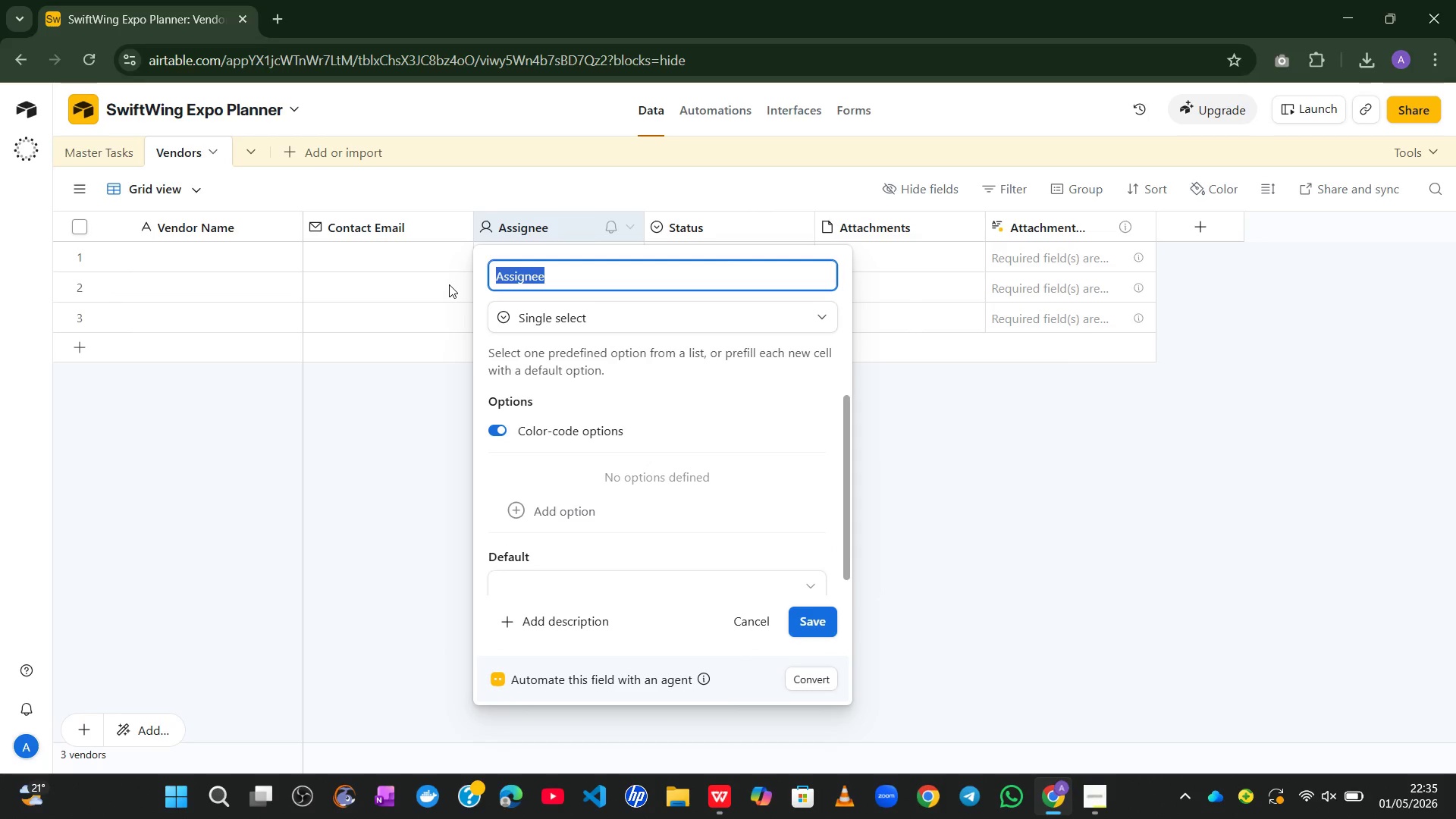 
type(Payment Status)
 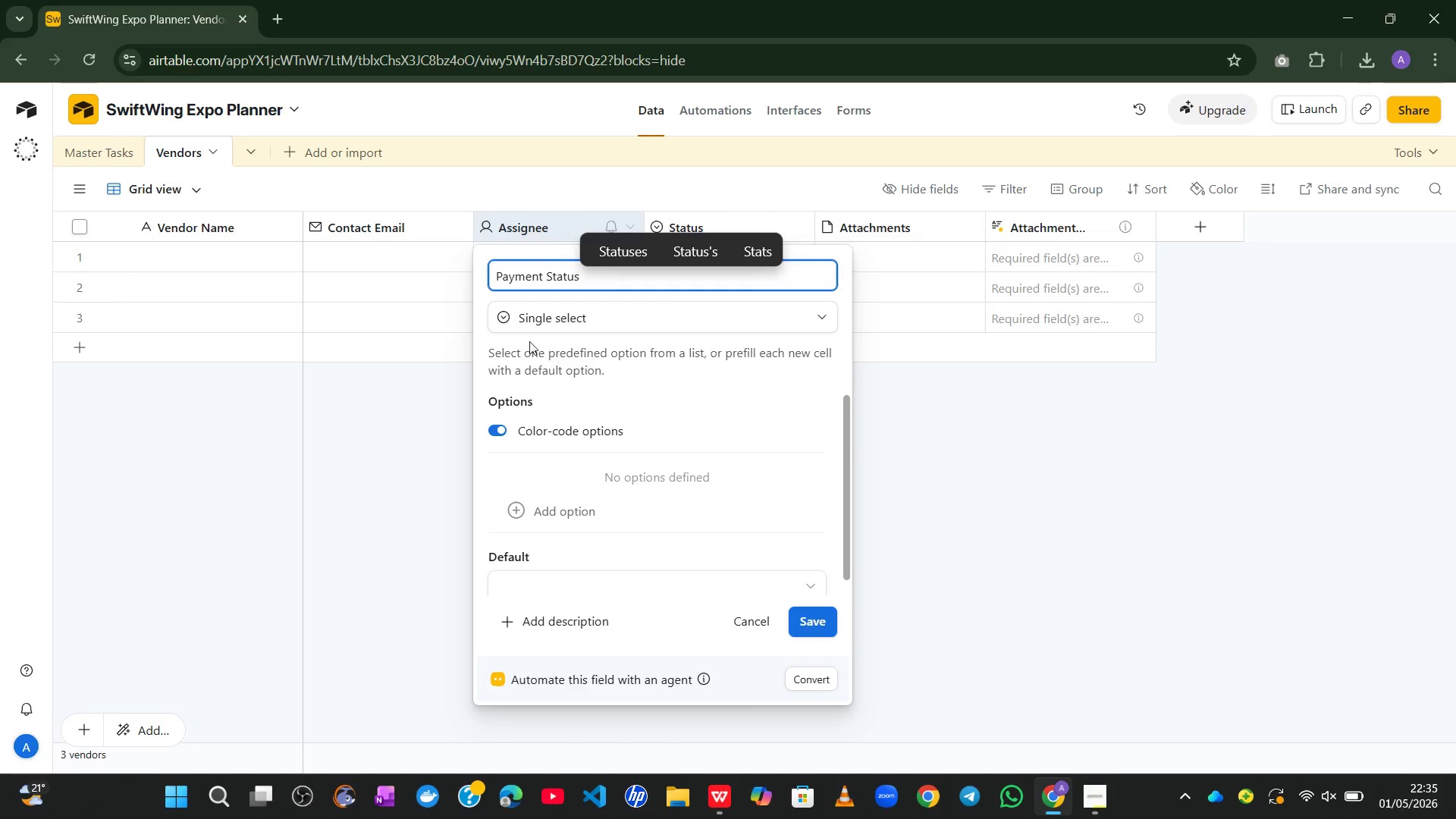 
left_click([524, 513])
 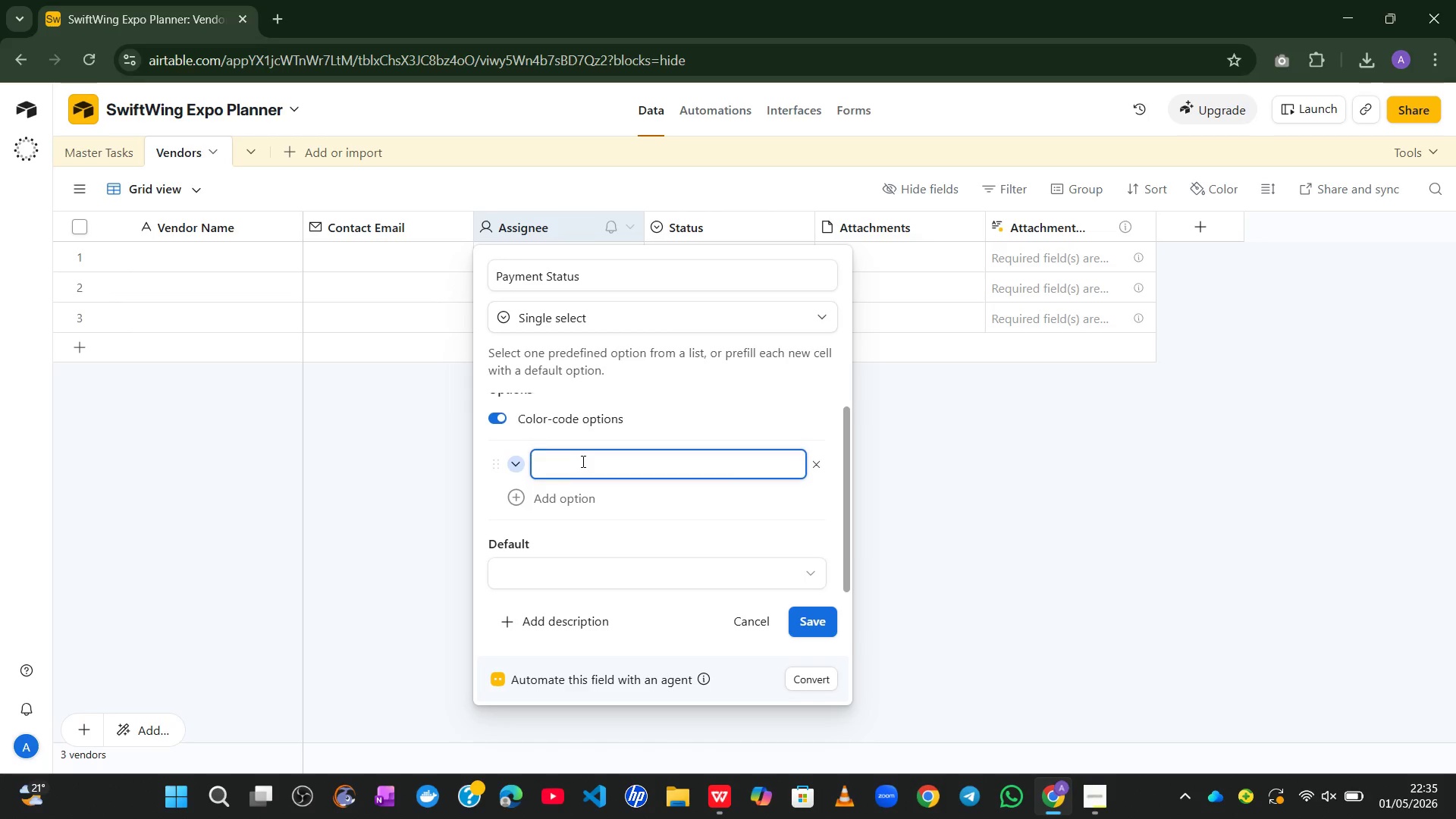 
type(Unpaid)
 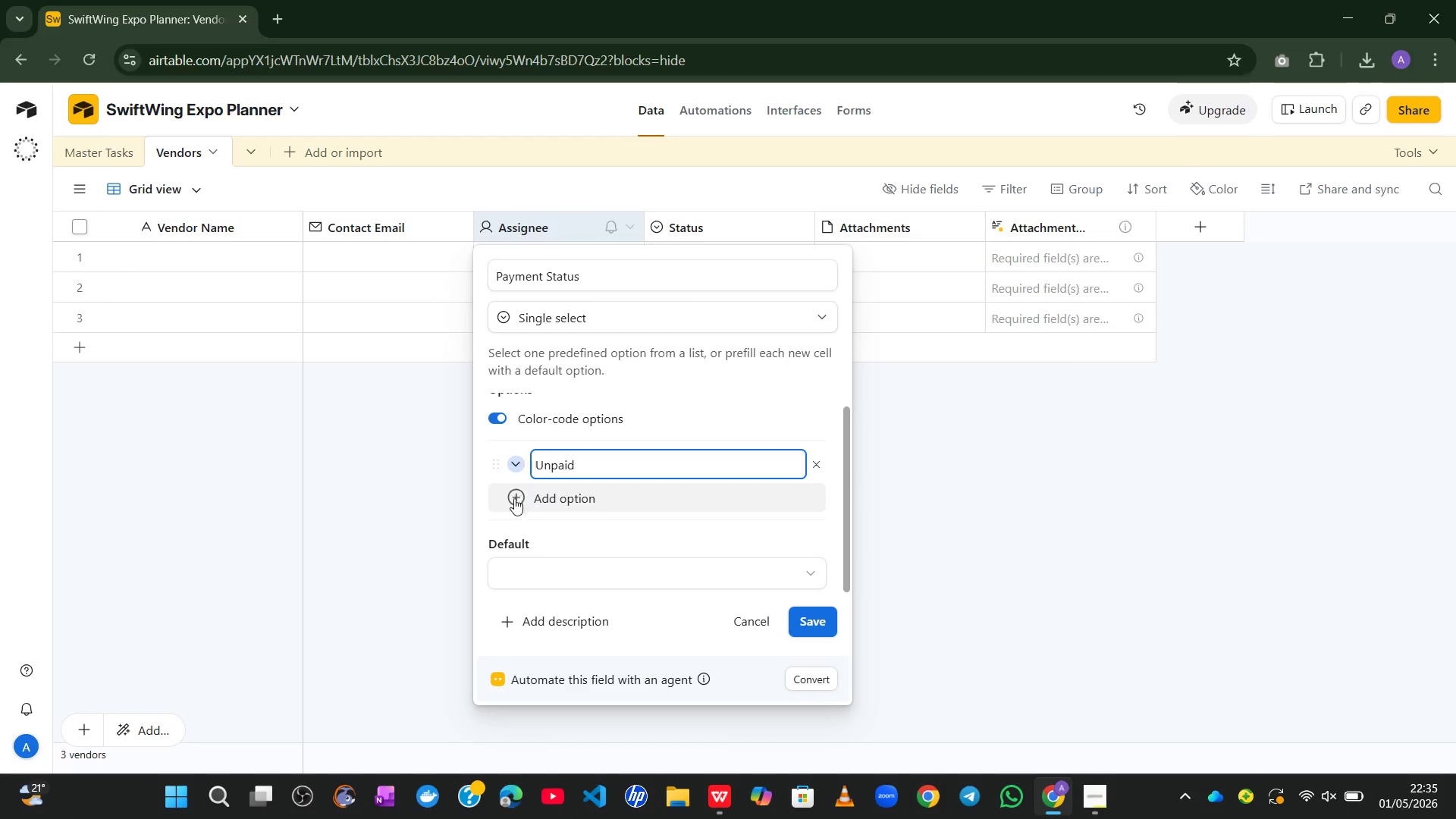 
left_click([508, 501])
 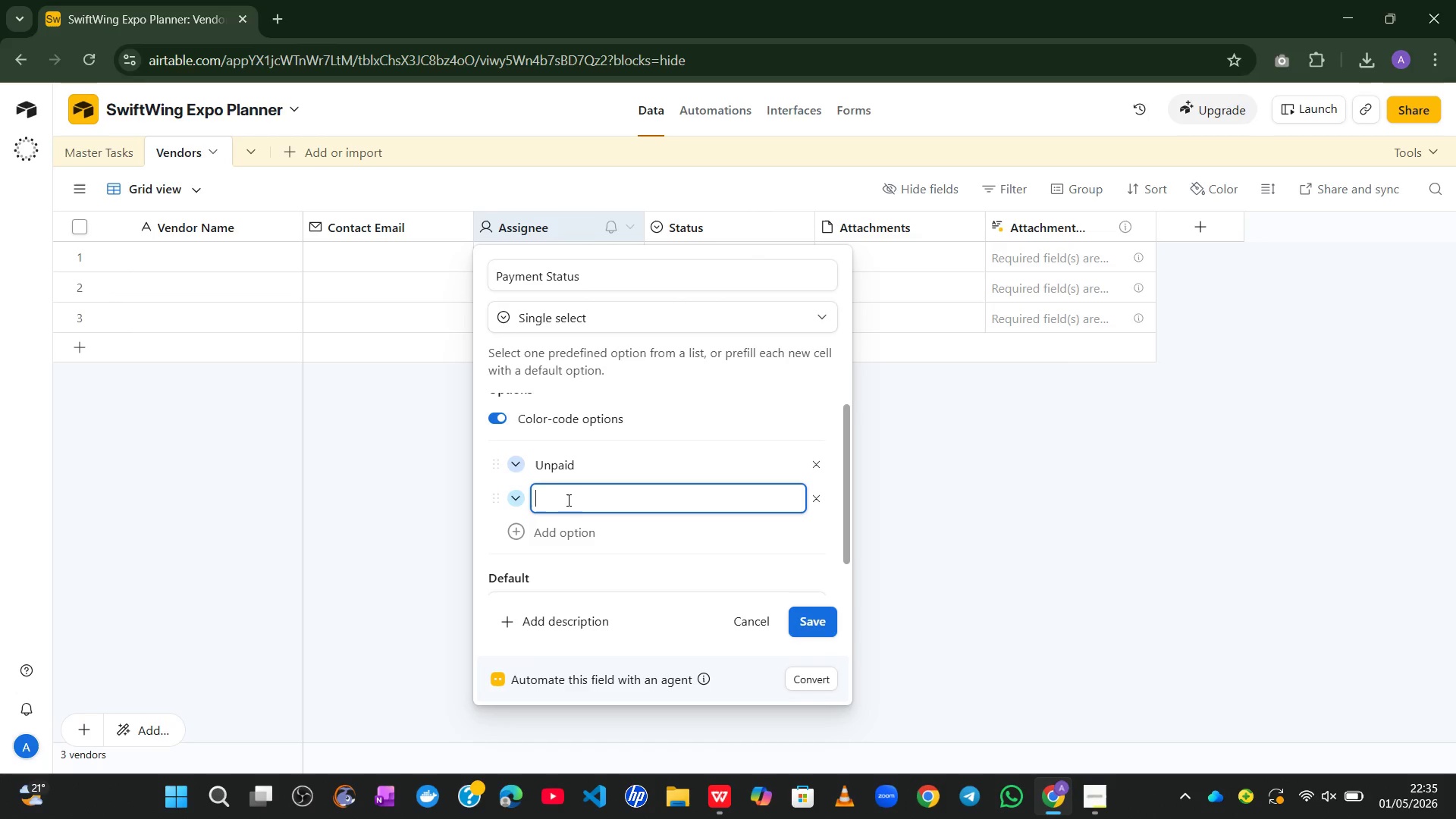 
type(Partially Paid)
 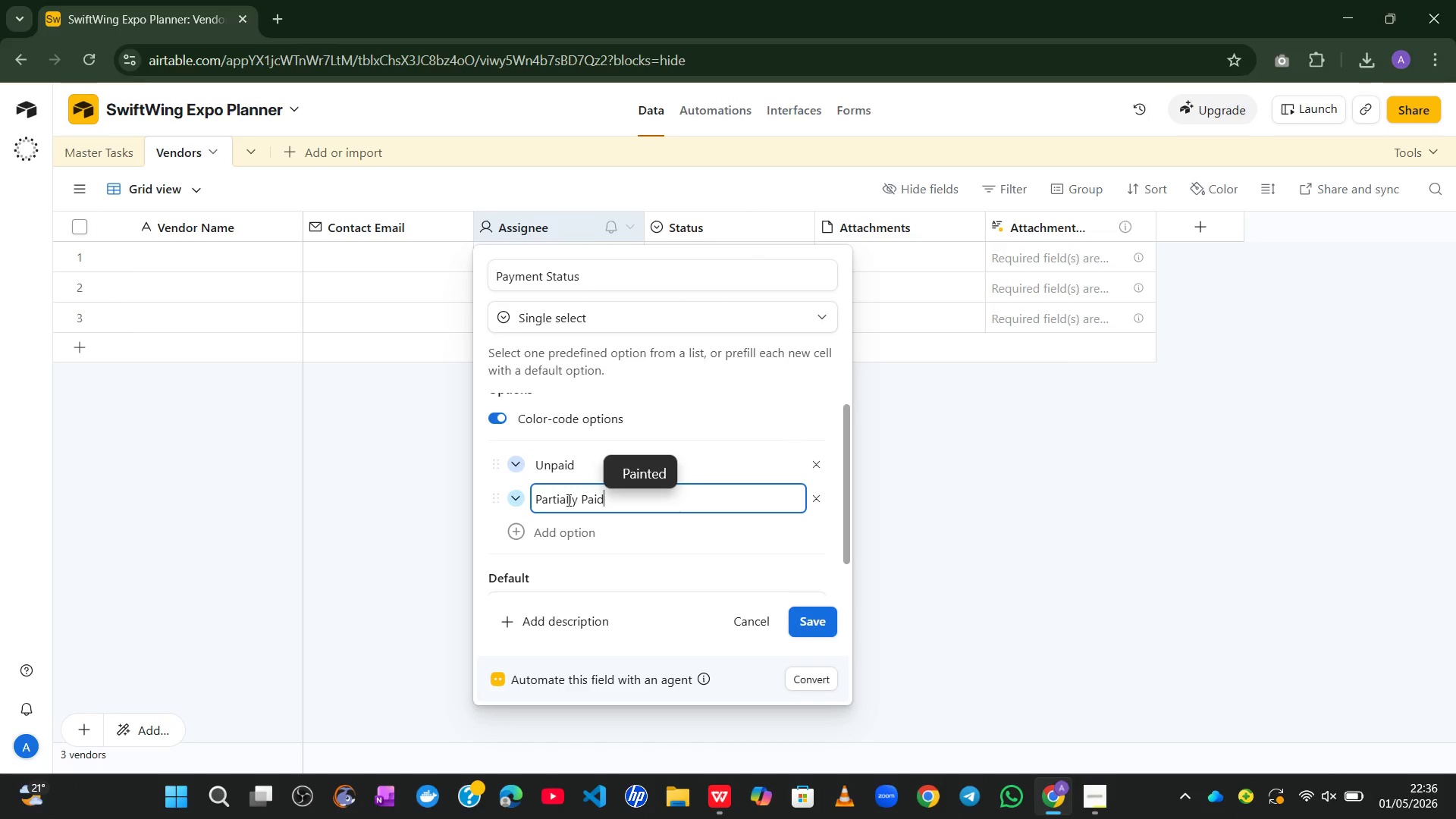 
left_click([530, 532])
 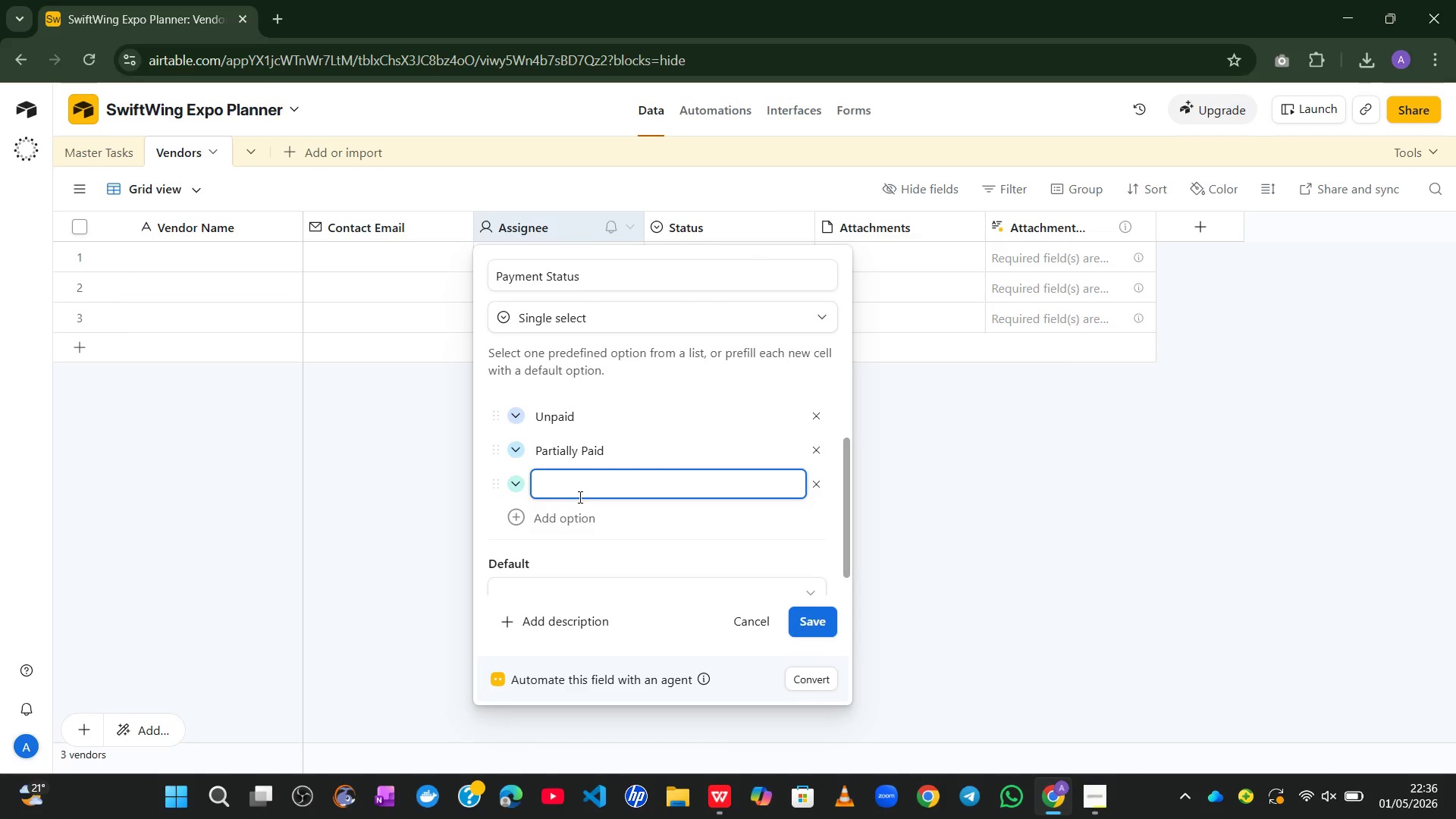 
type(Paid)
 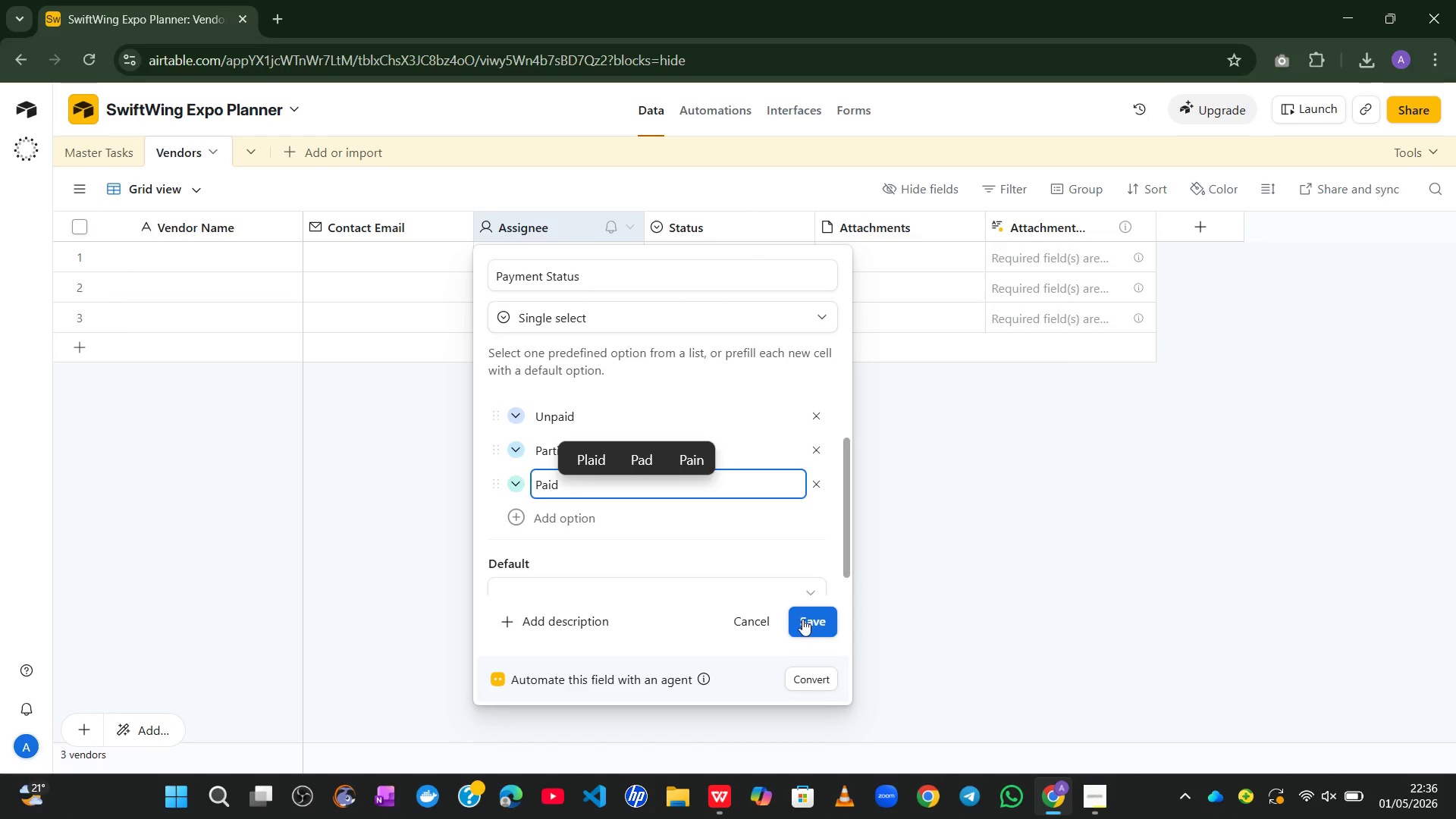 
left_click([808, 620])
 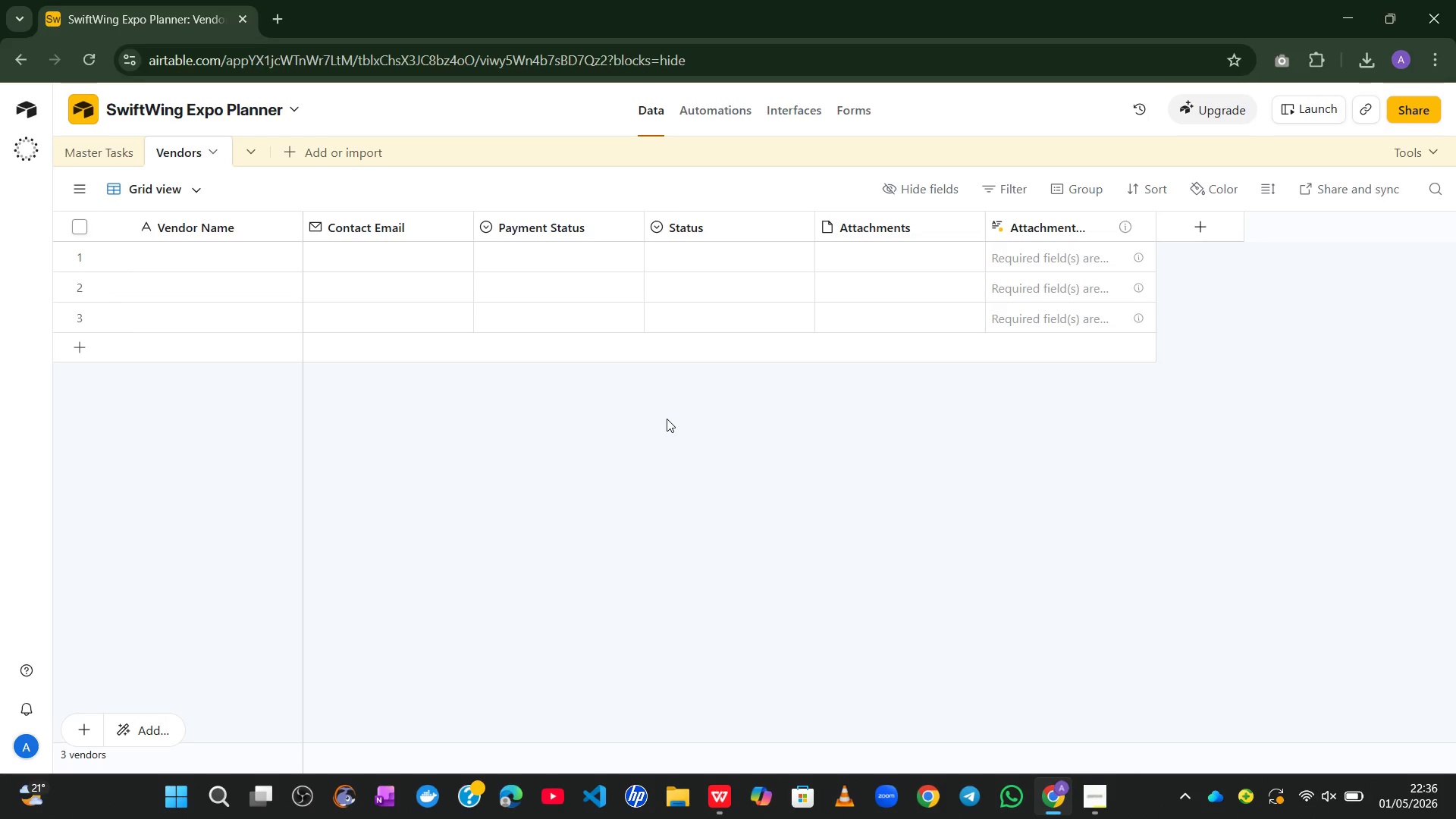 
wait(16.44)
 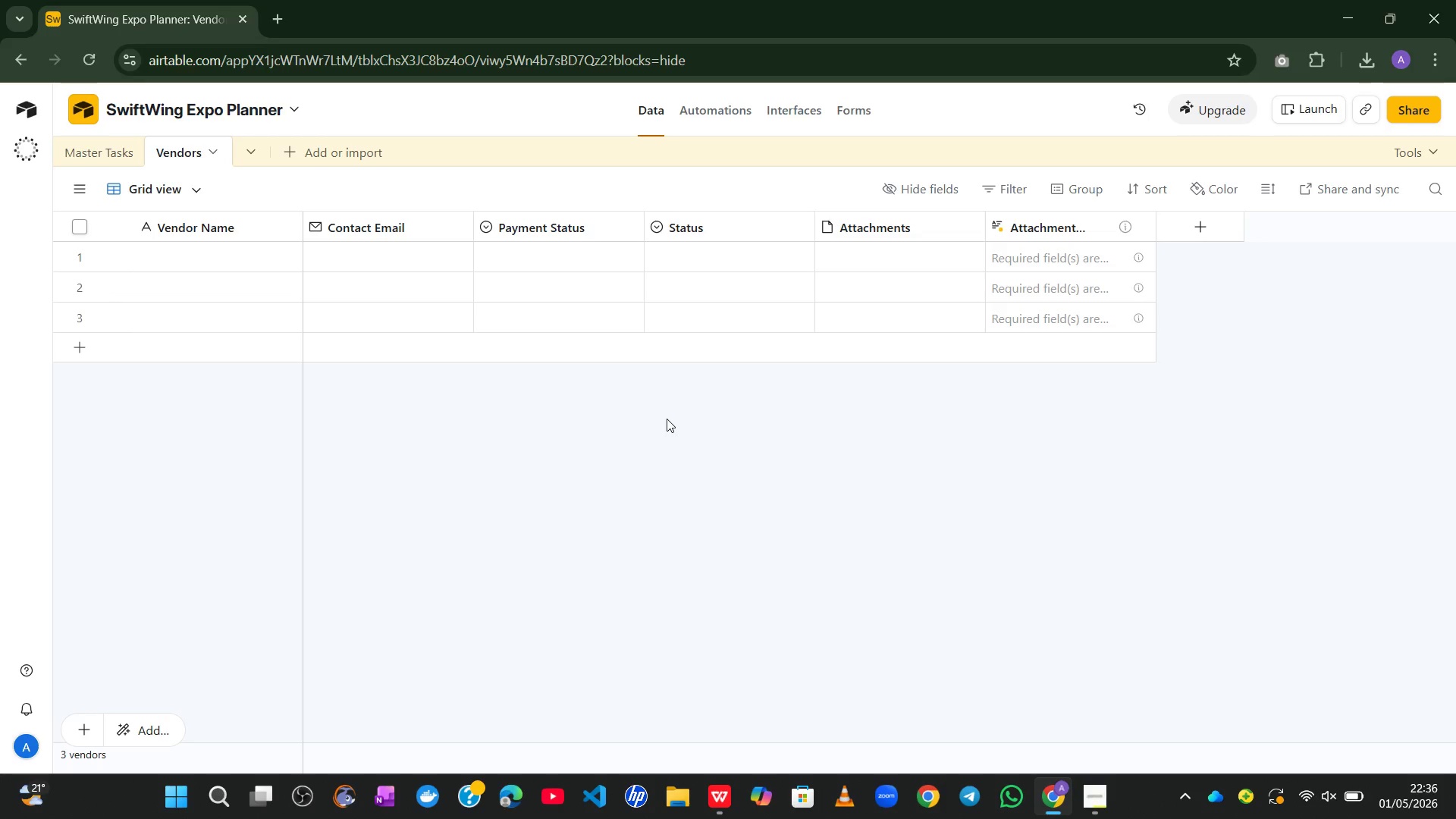 
right_click([698, 218])
 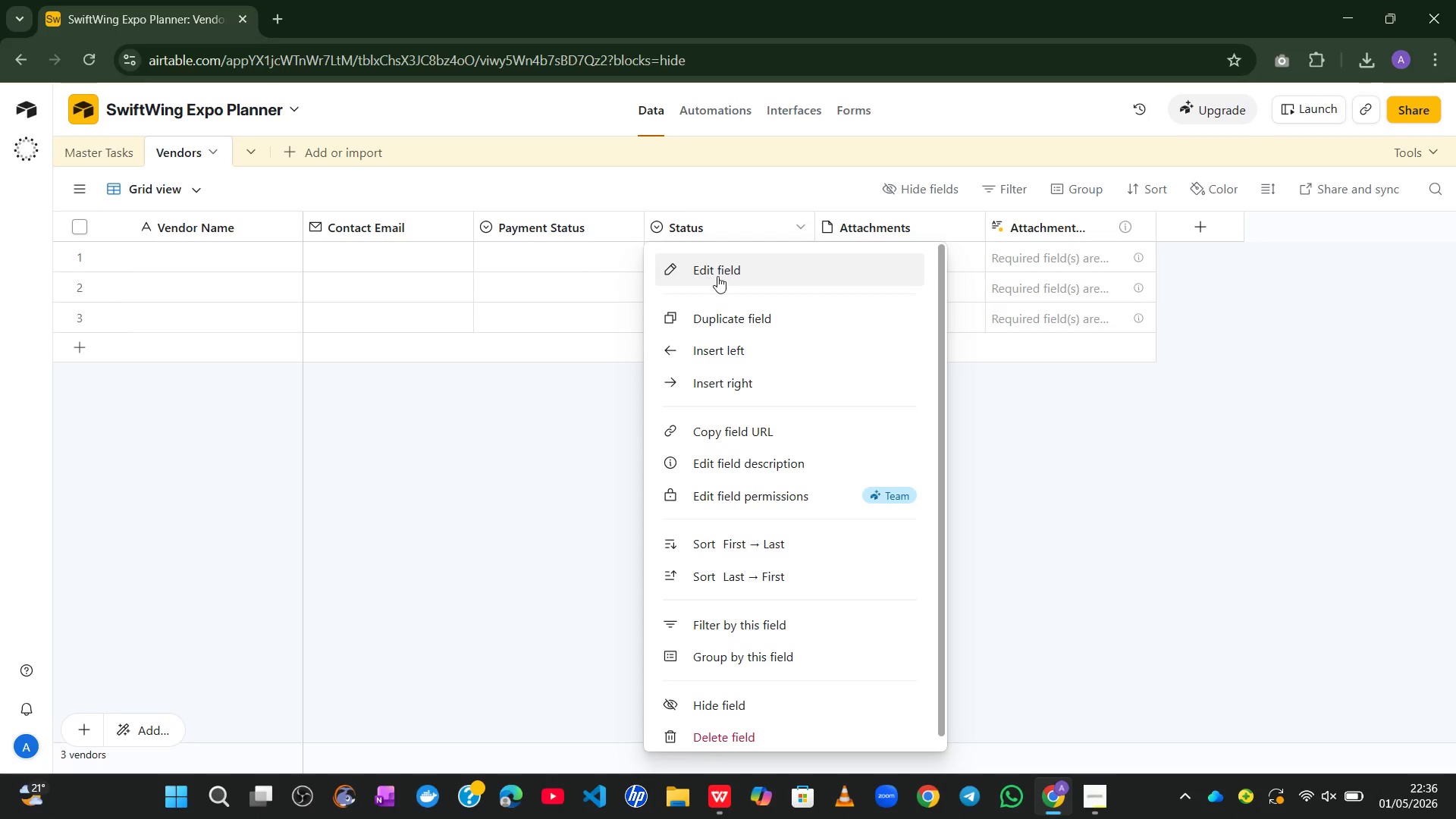 
left_click([721, 284])
 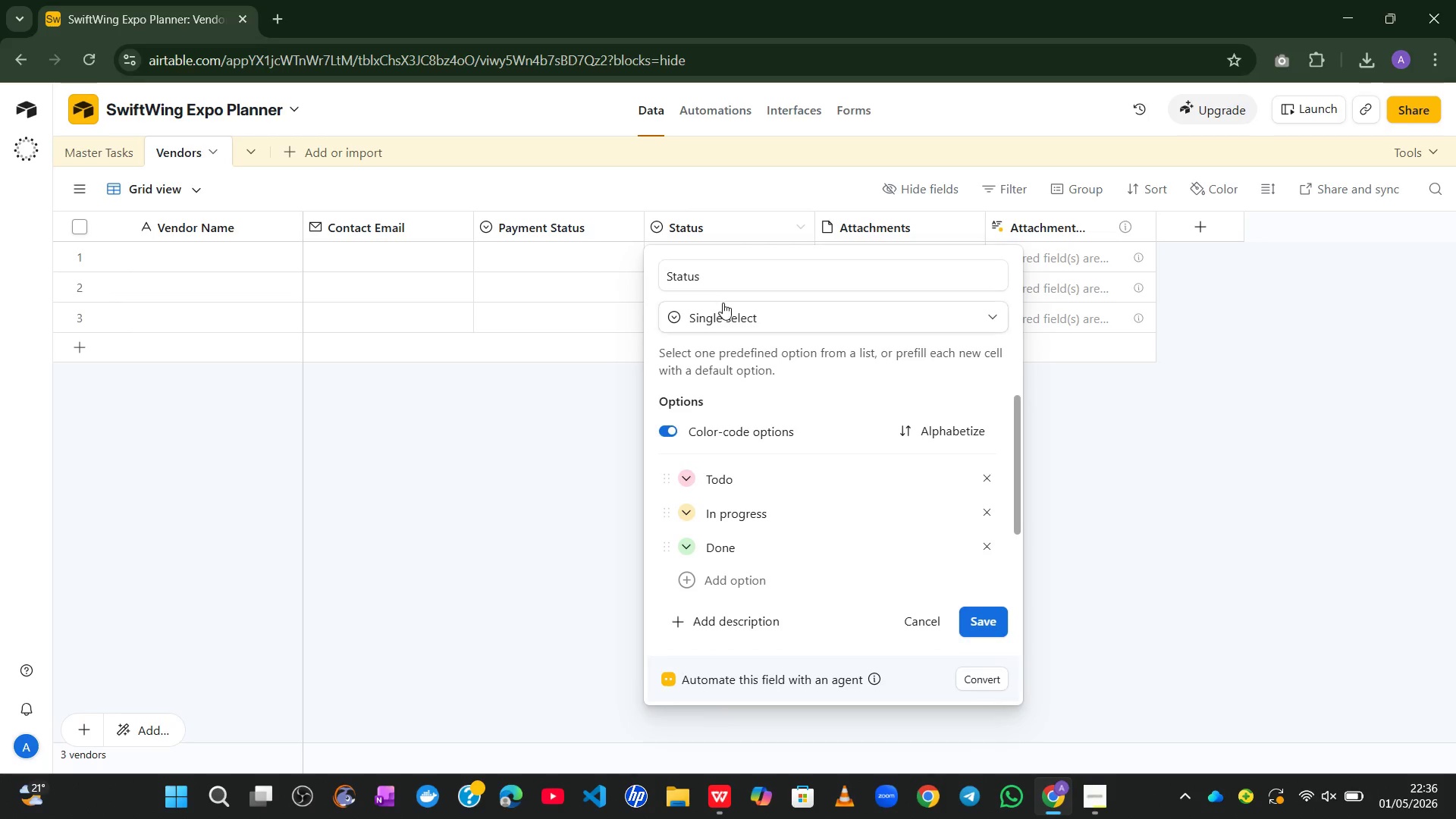 
left_click_drag(start_coordinate=[726, 274], to_coordinate=[632, 277])
 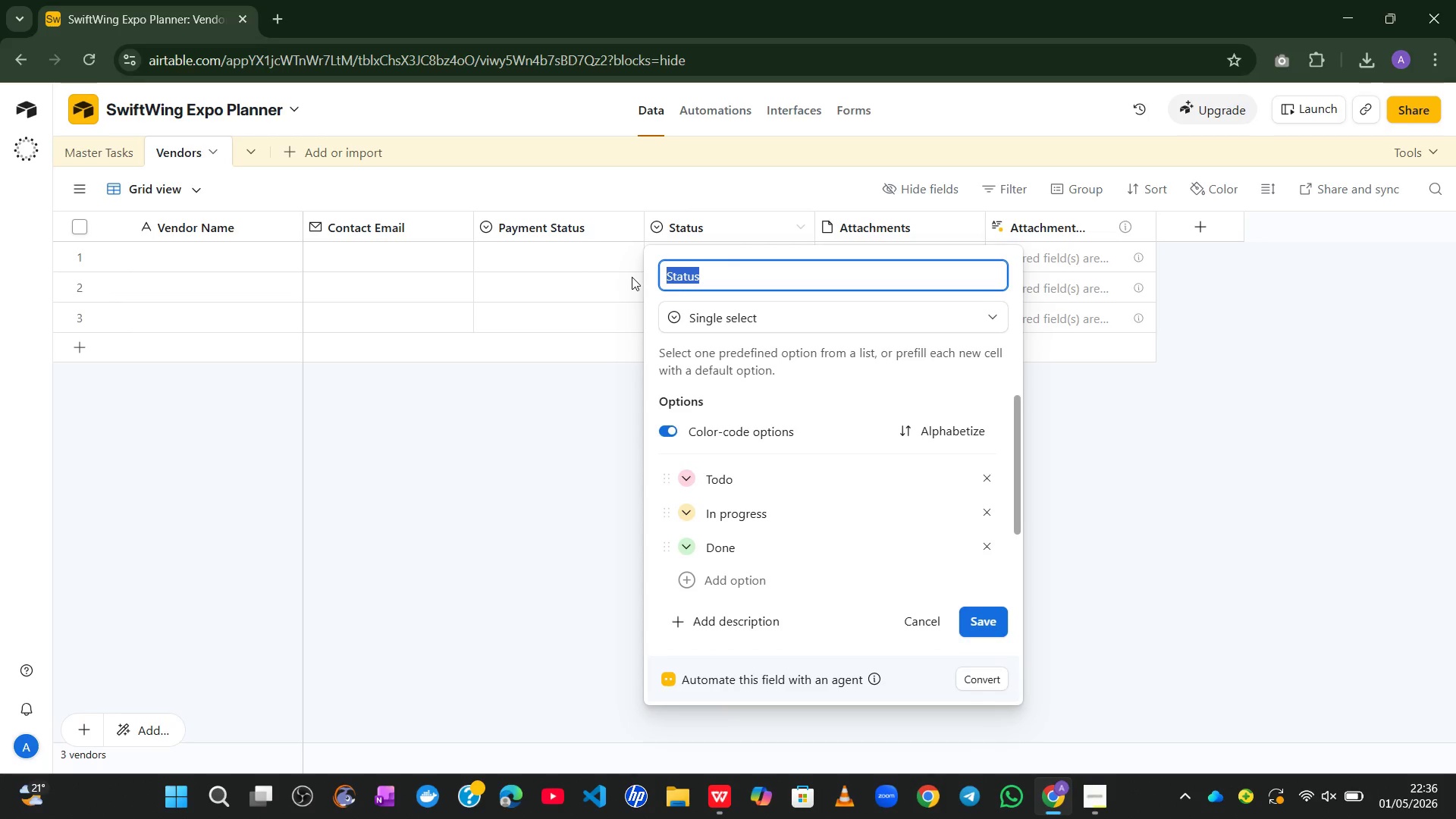 
type(Contract Value)
 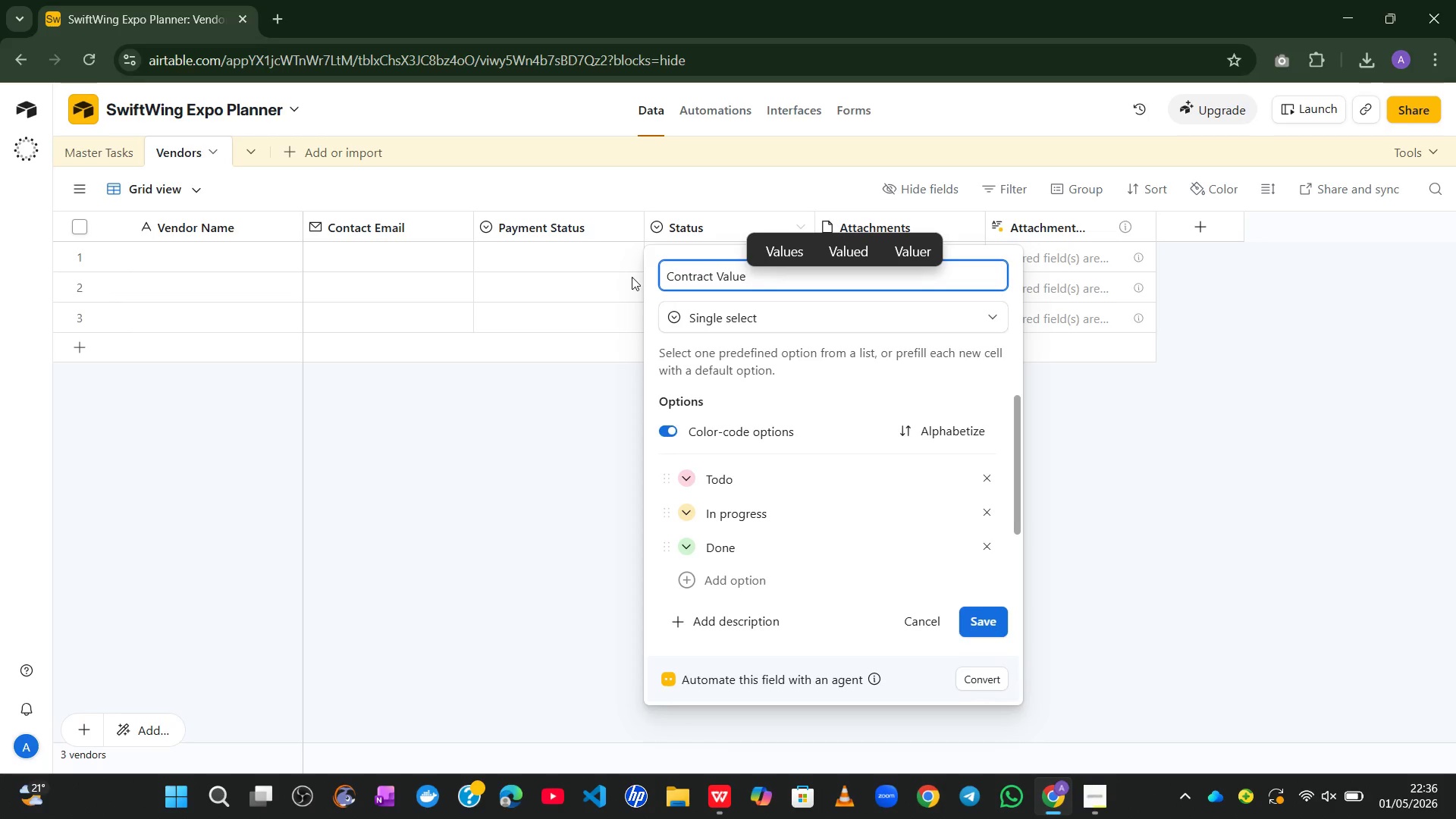 
left_click([777, 319])
 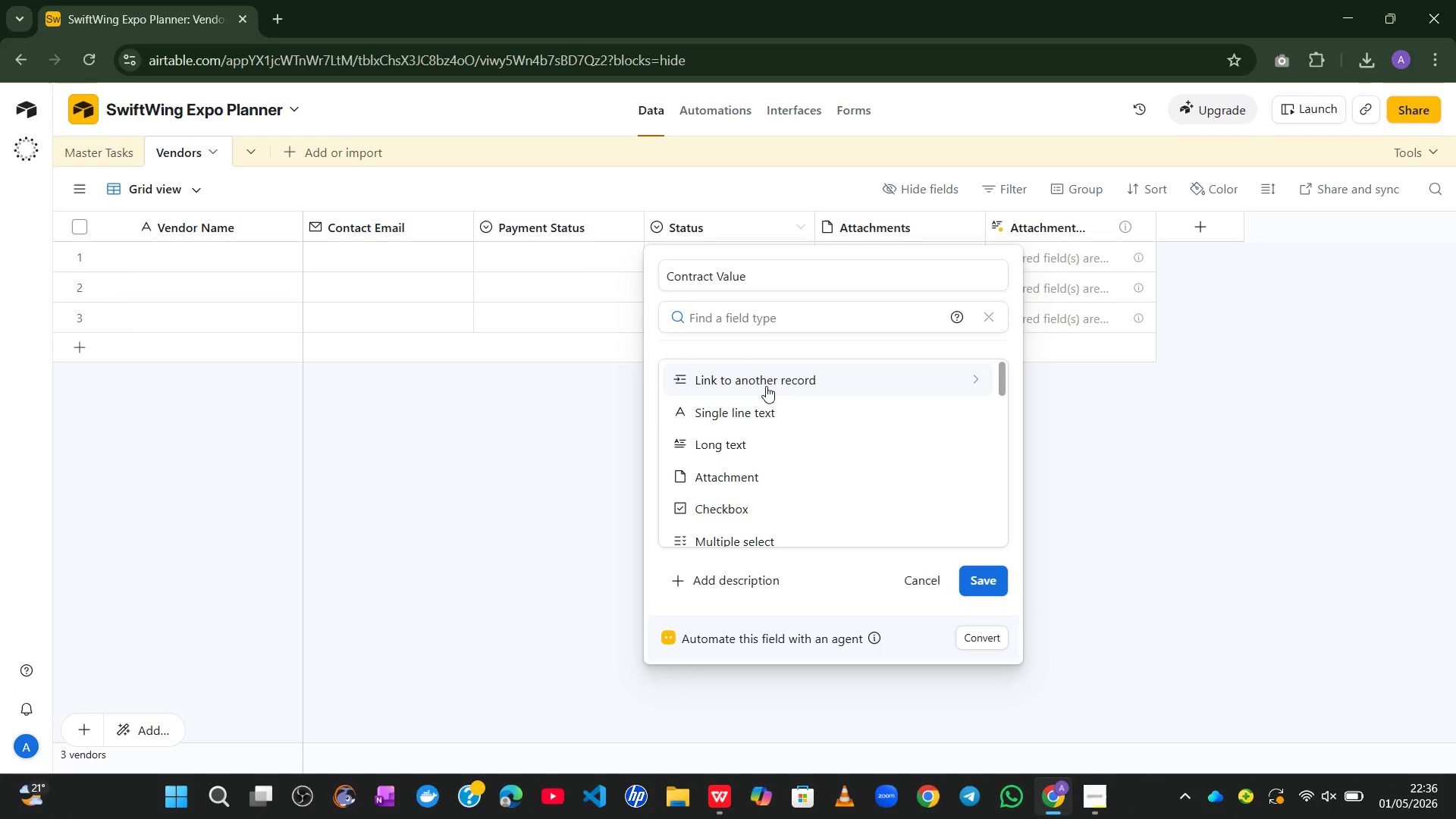 
mouse_move([748, 462])
 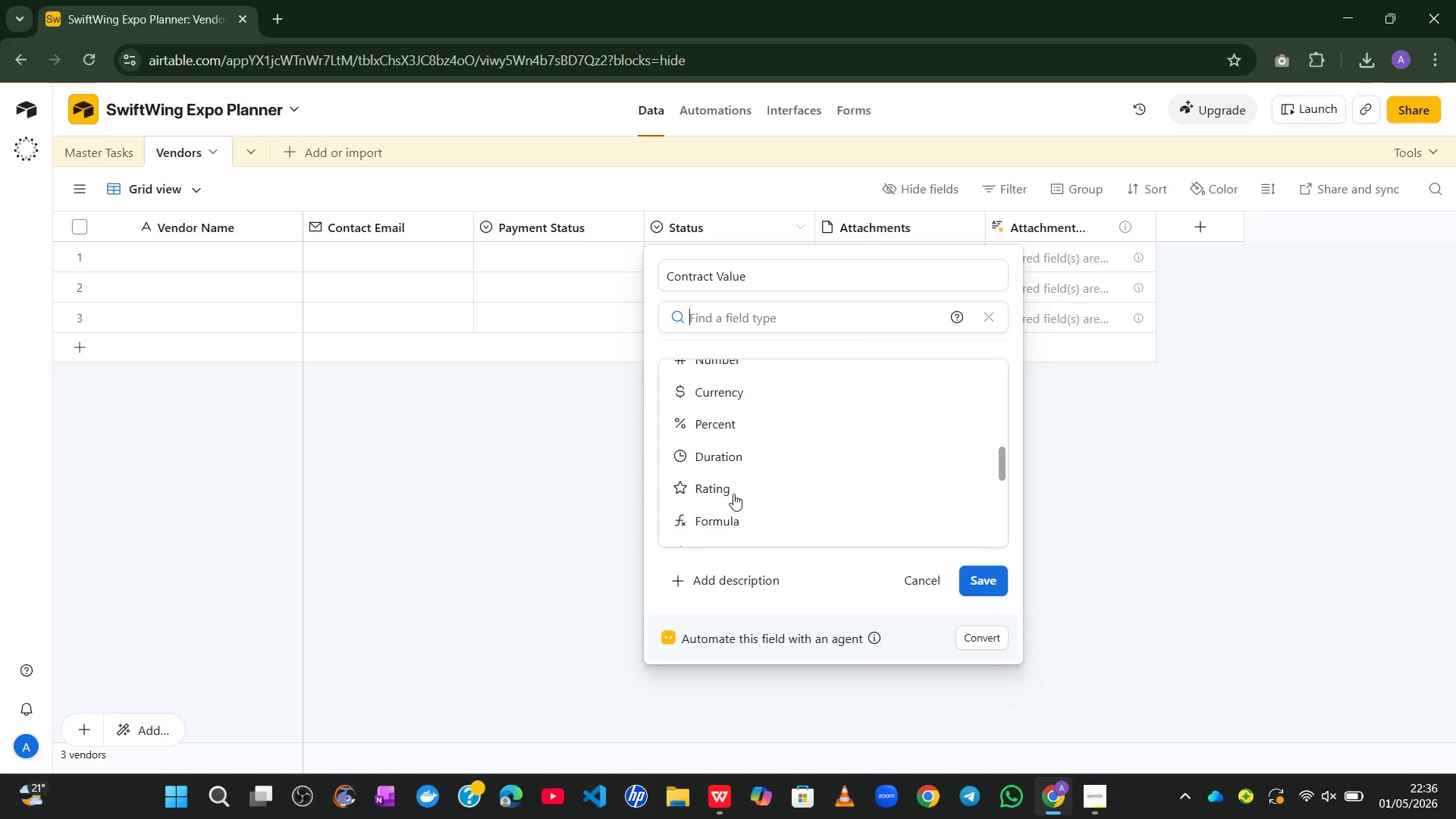 
left_click([751, 408])
 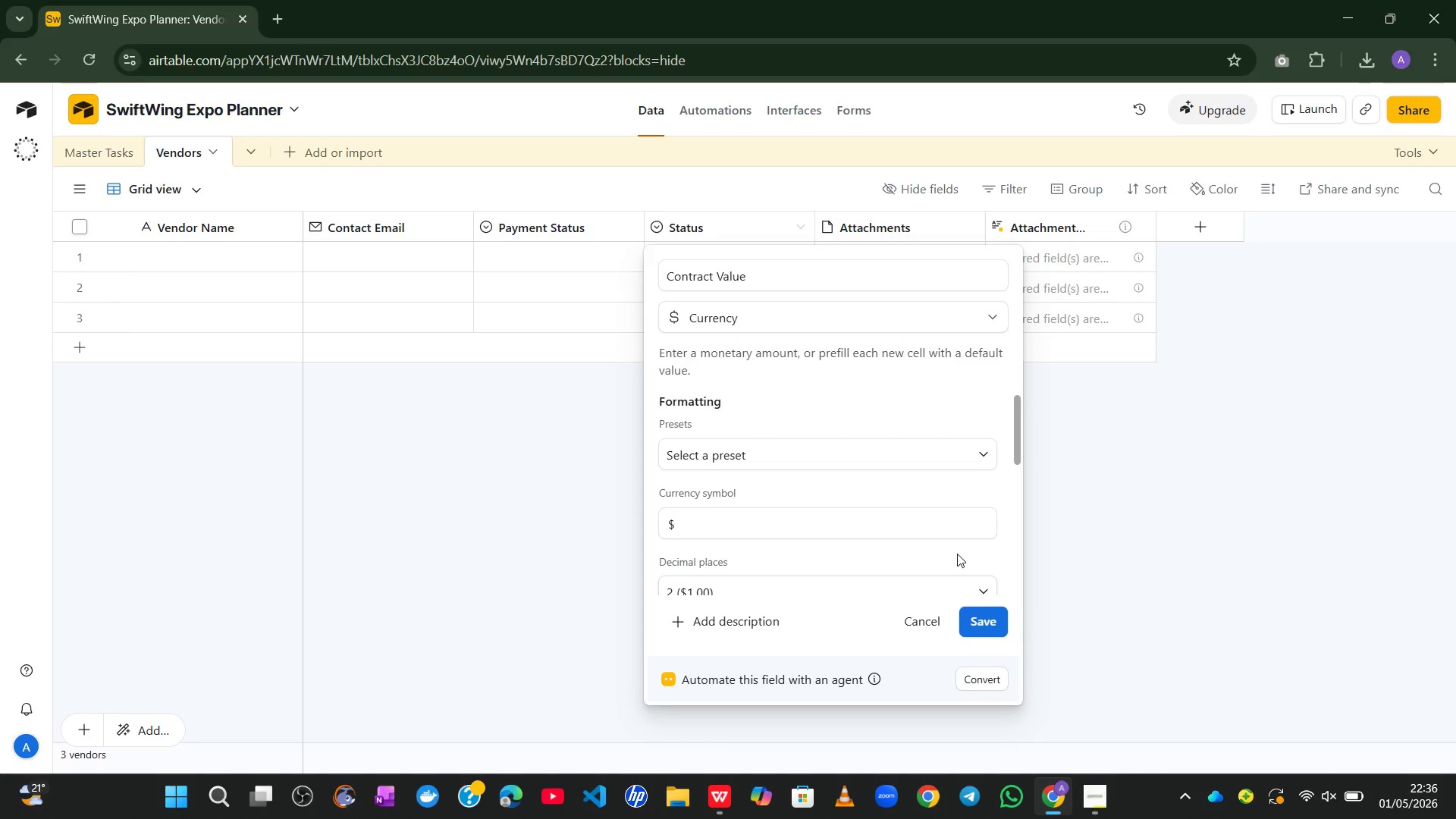 
left_click([987, 620])
 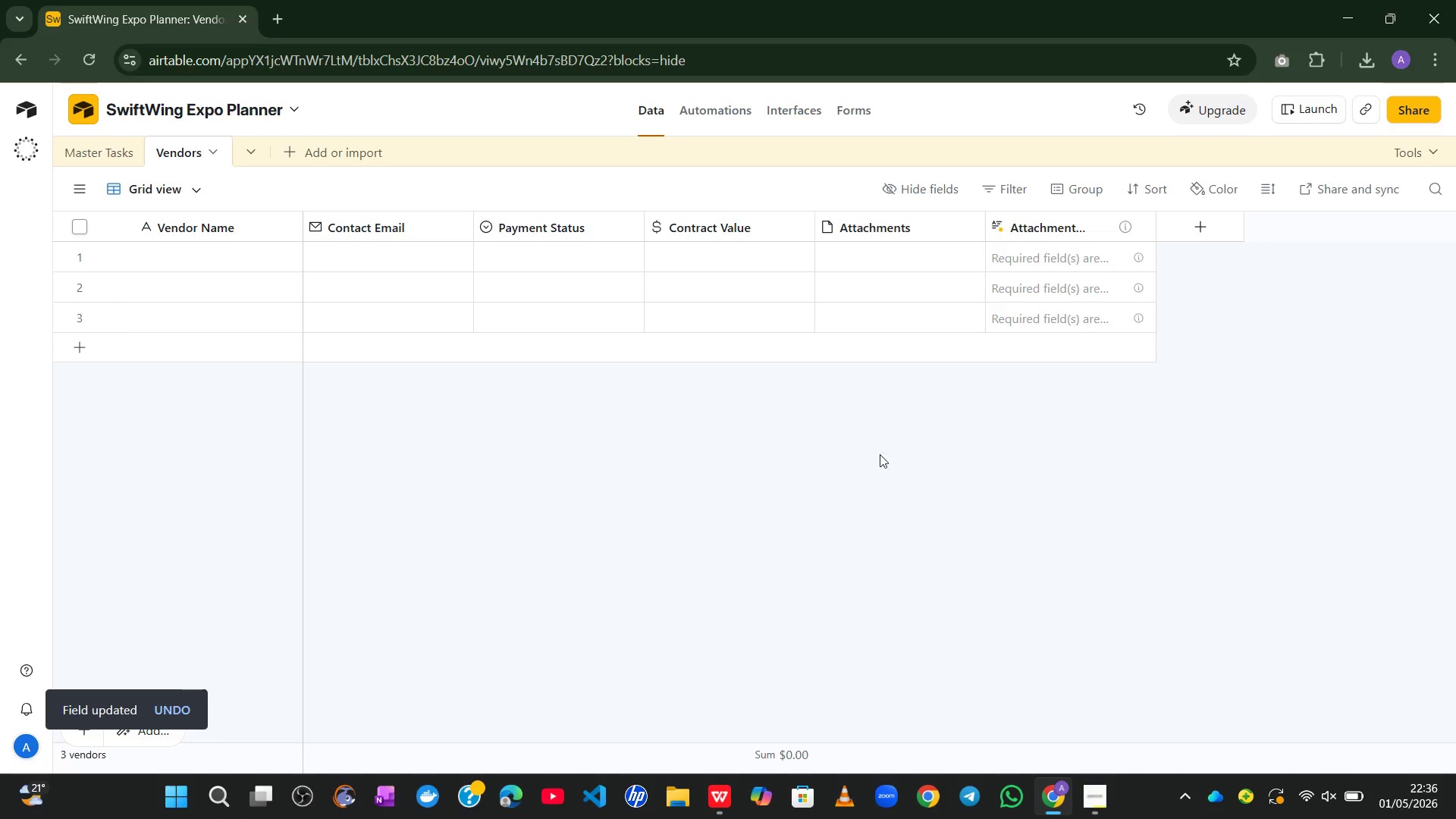 
wait(13.64)
 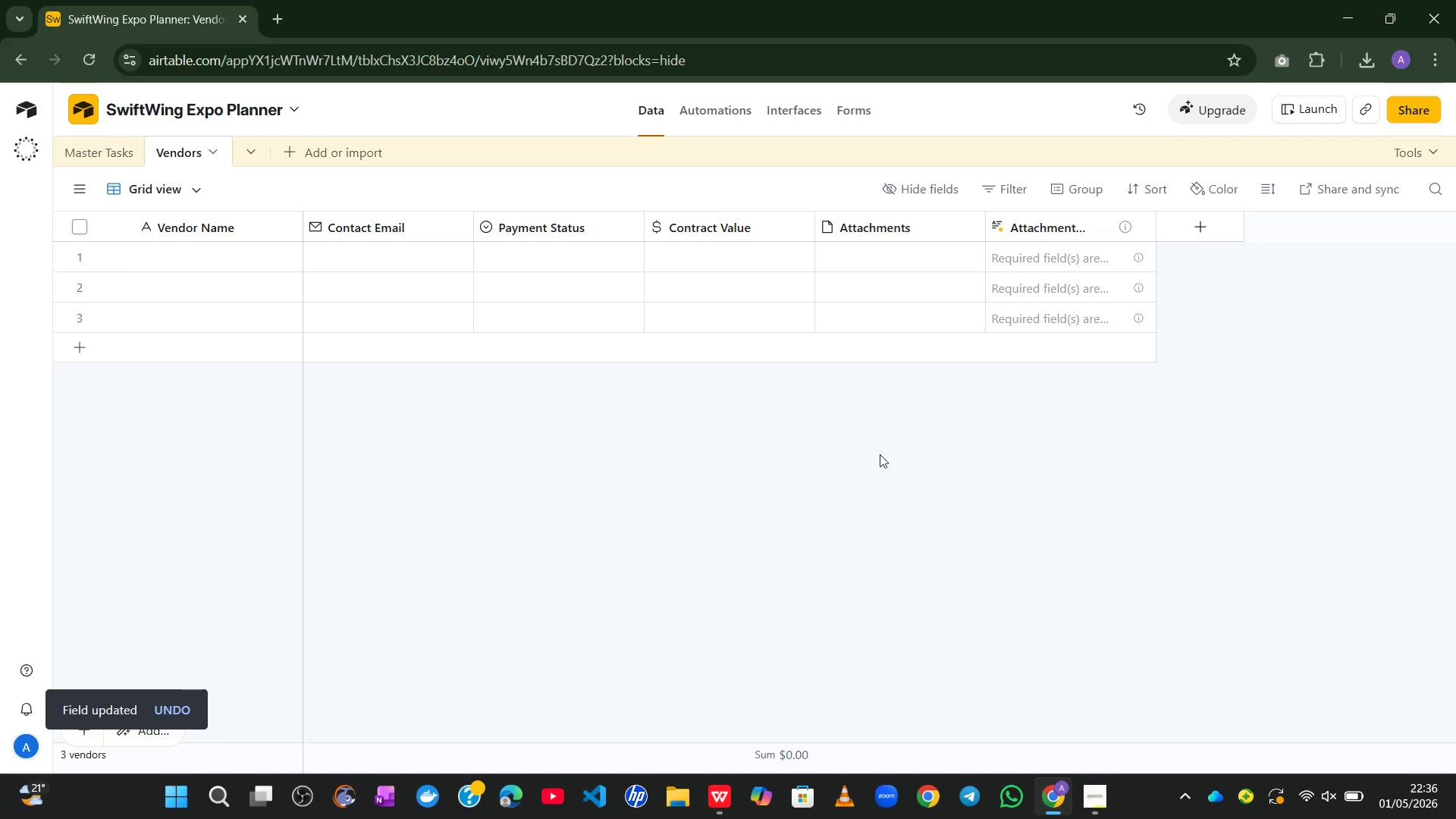 
right_click([863, 224])
 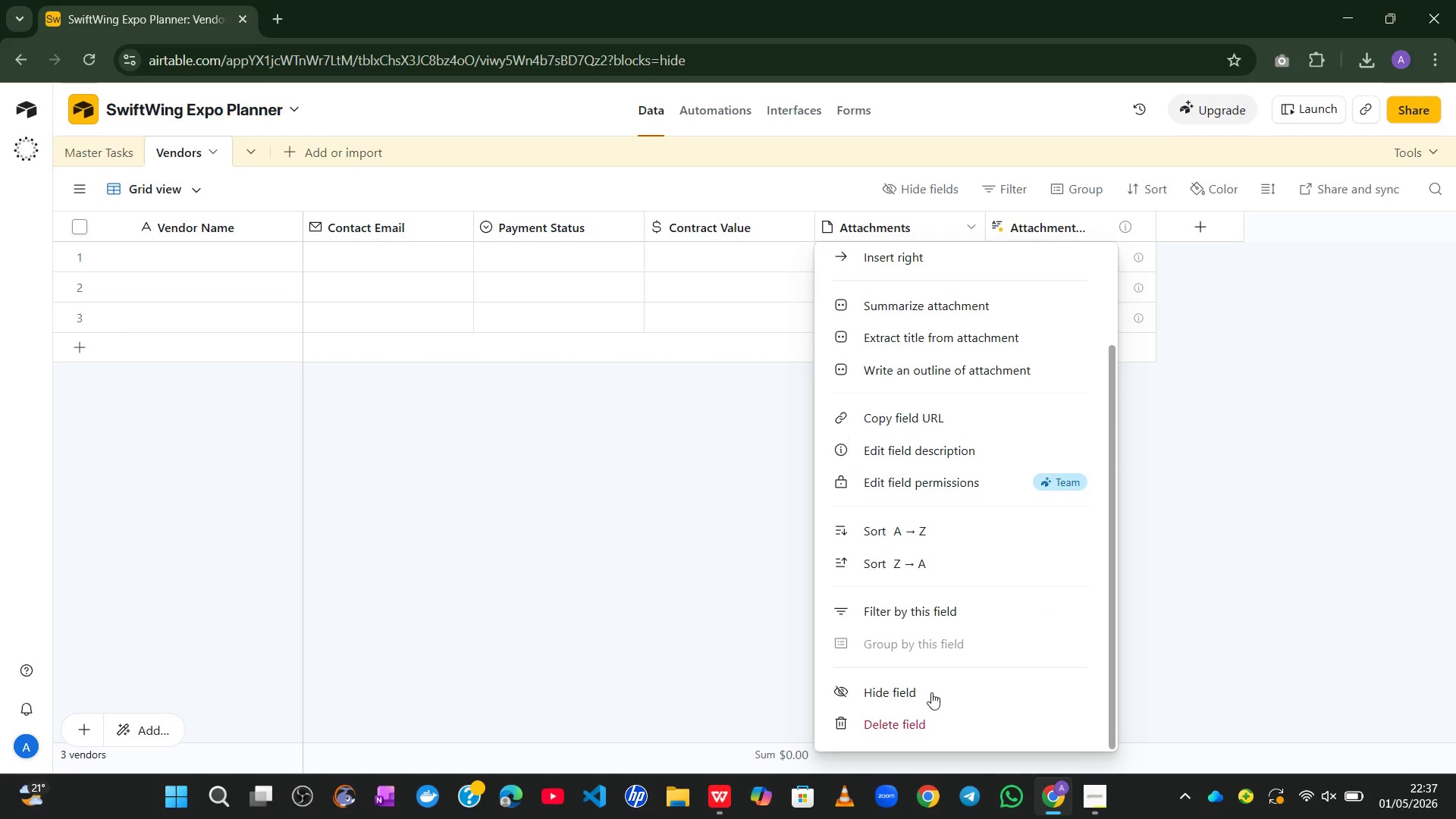 
left_click([919, 721])
 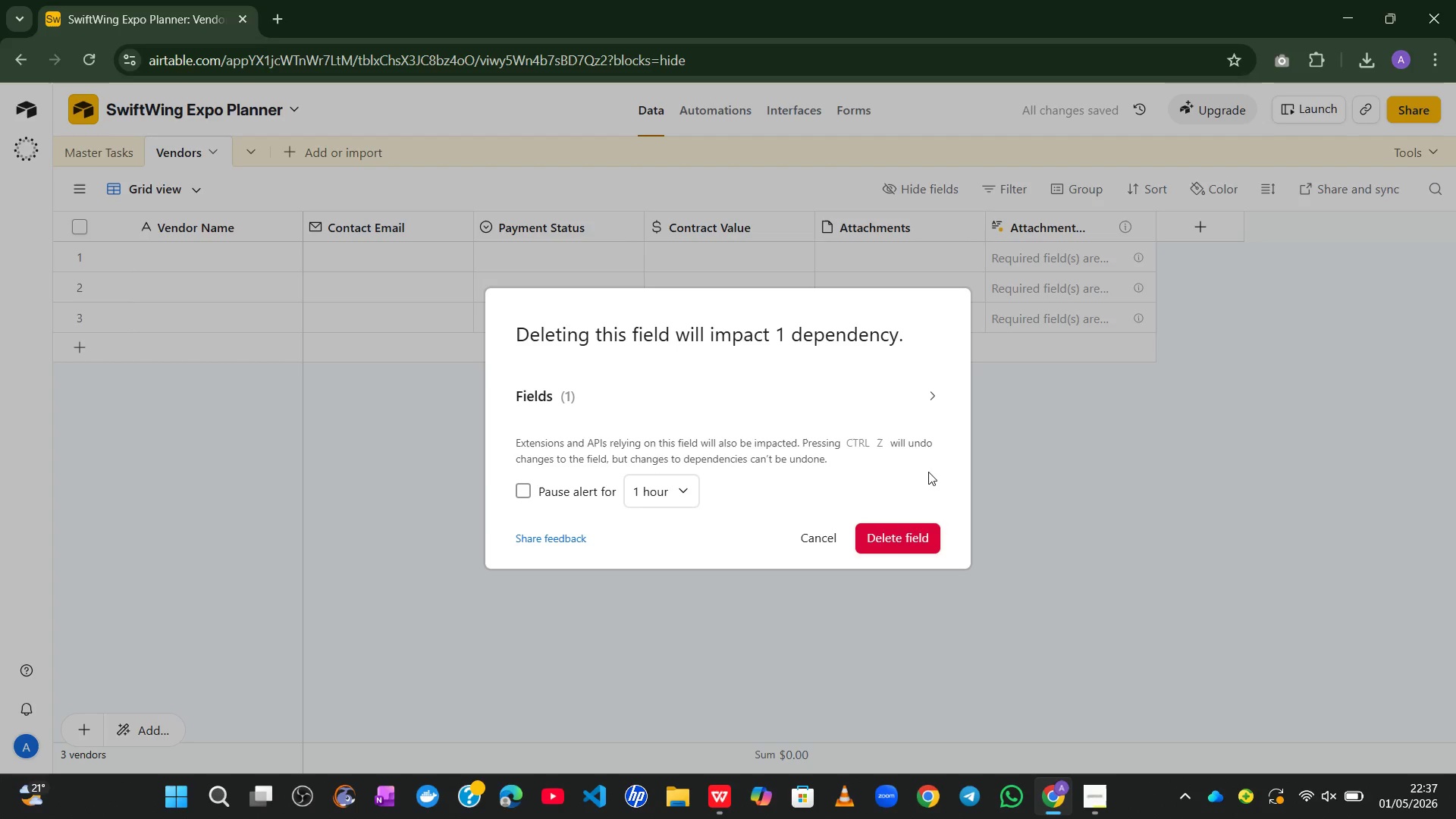 
left_click([920, 536])
 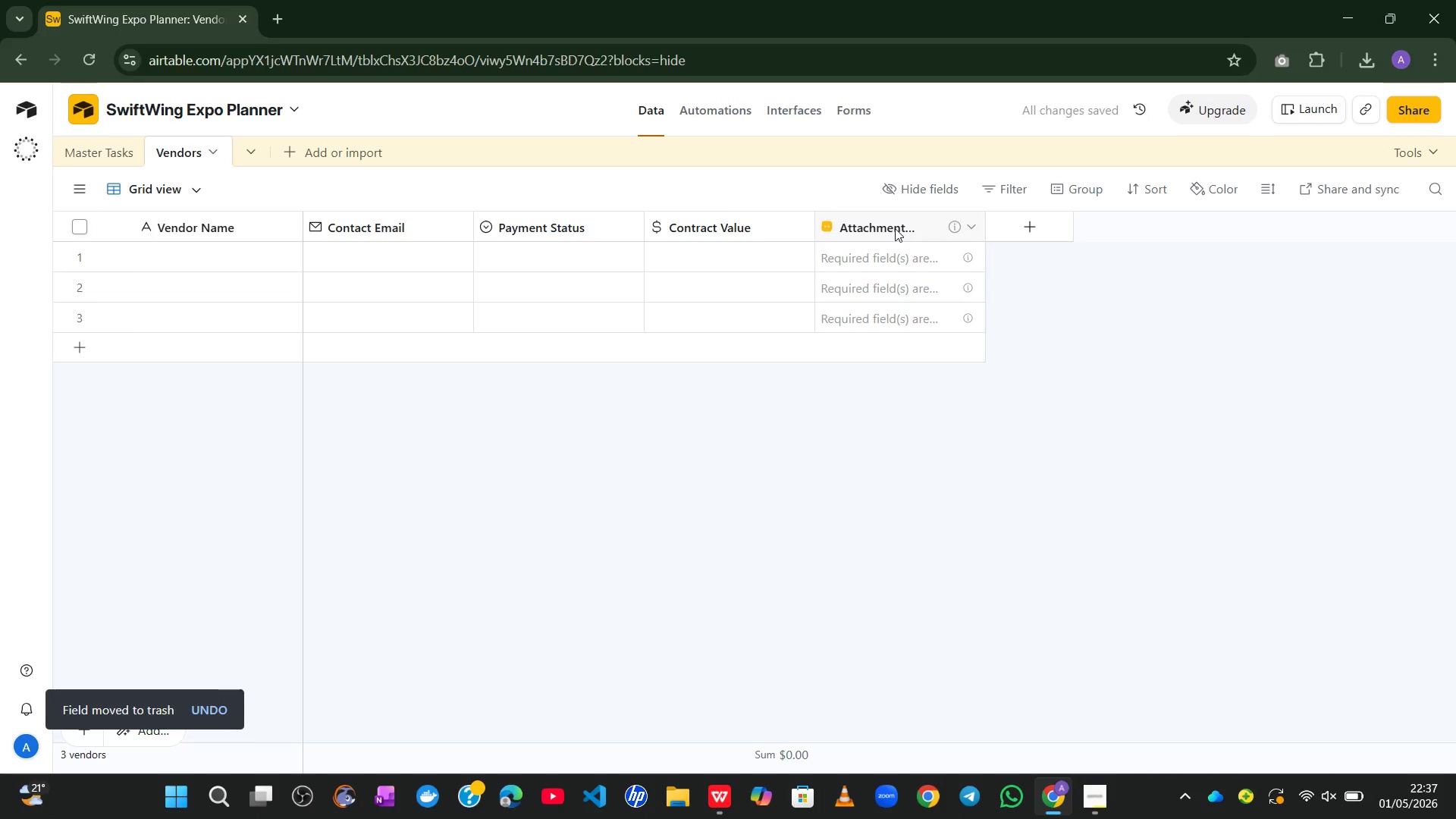 
right_click([895, 228])
 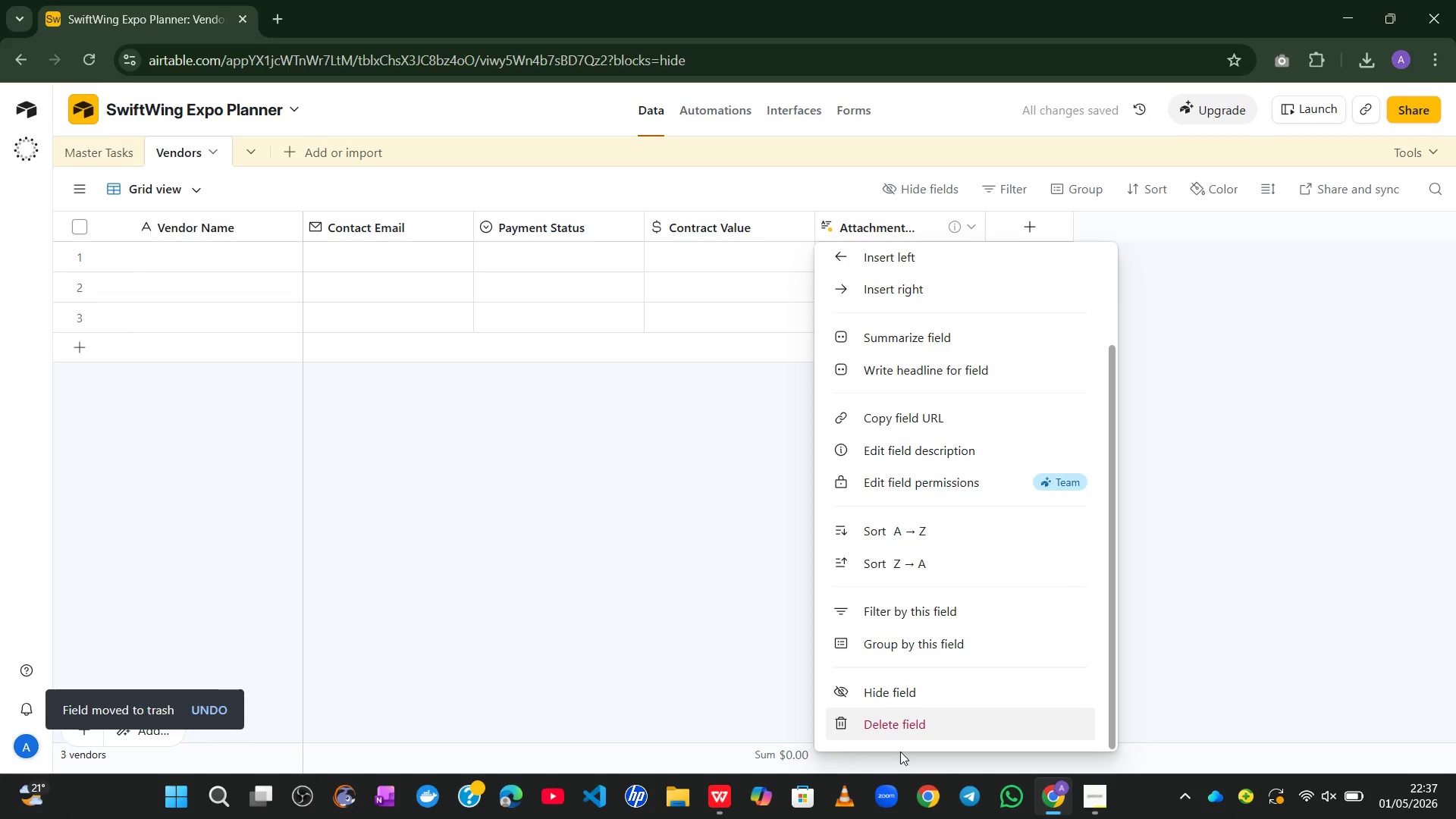 
left_click([921, 731])
 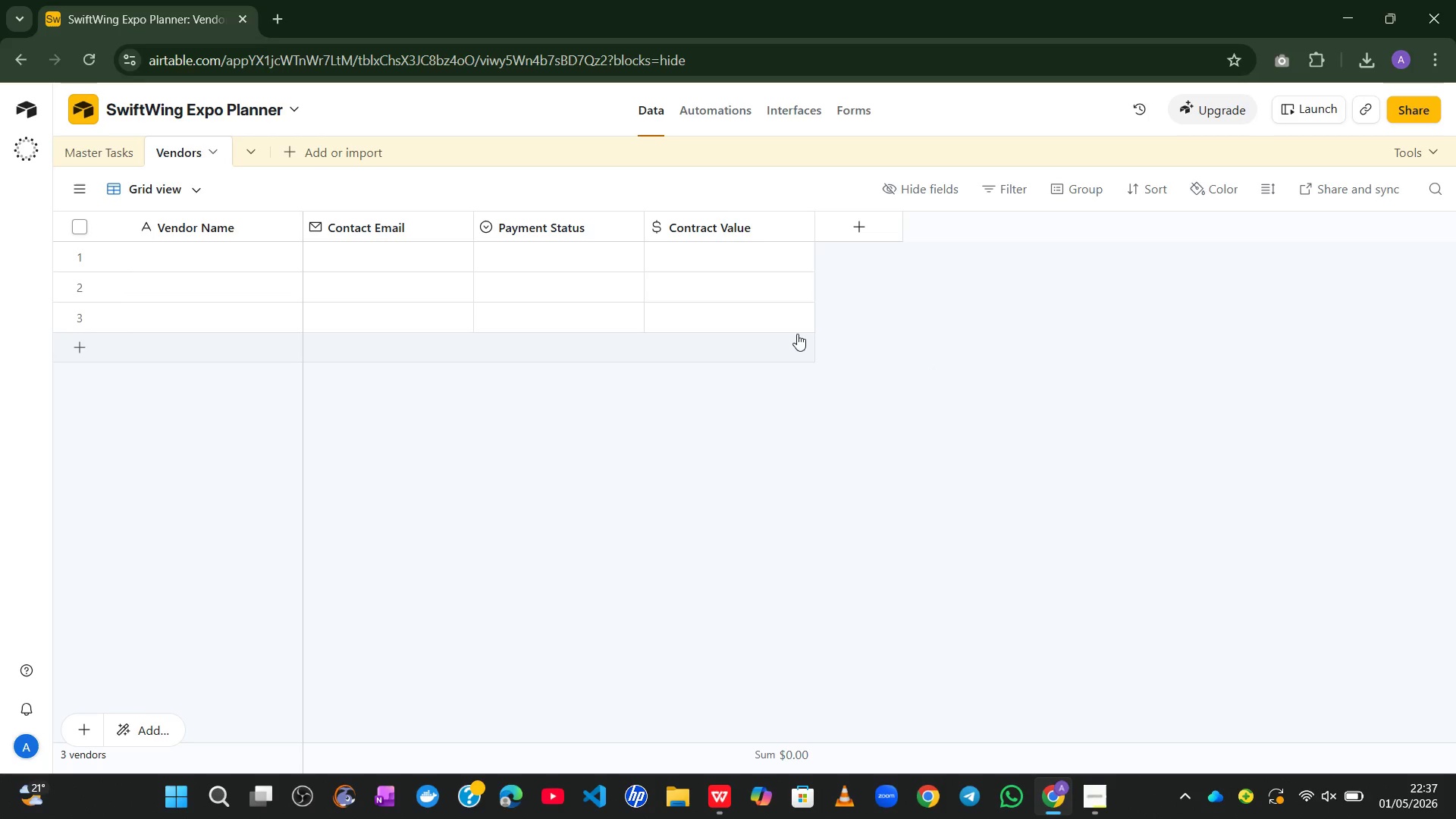 
wait(16.28)
 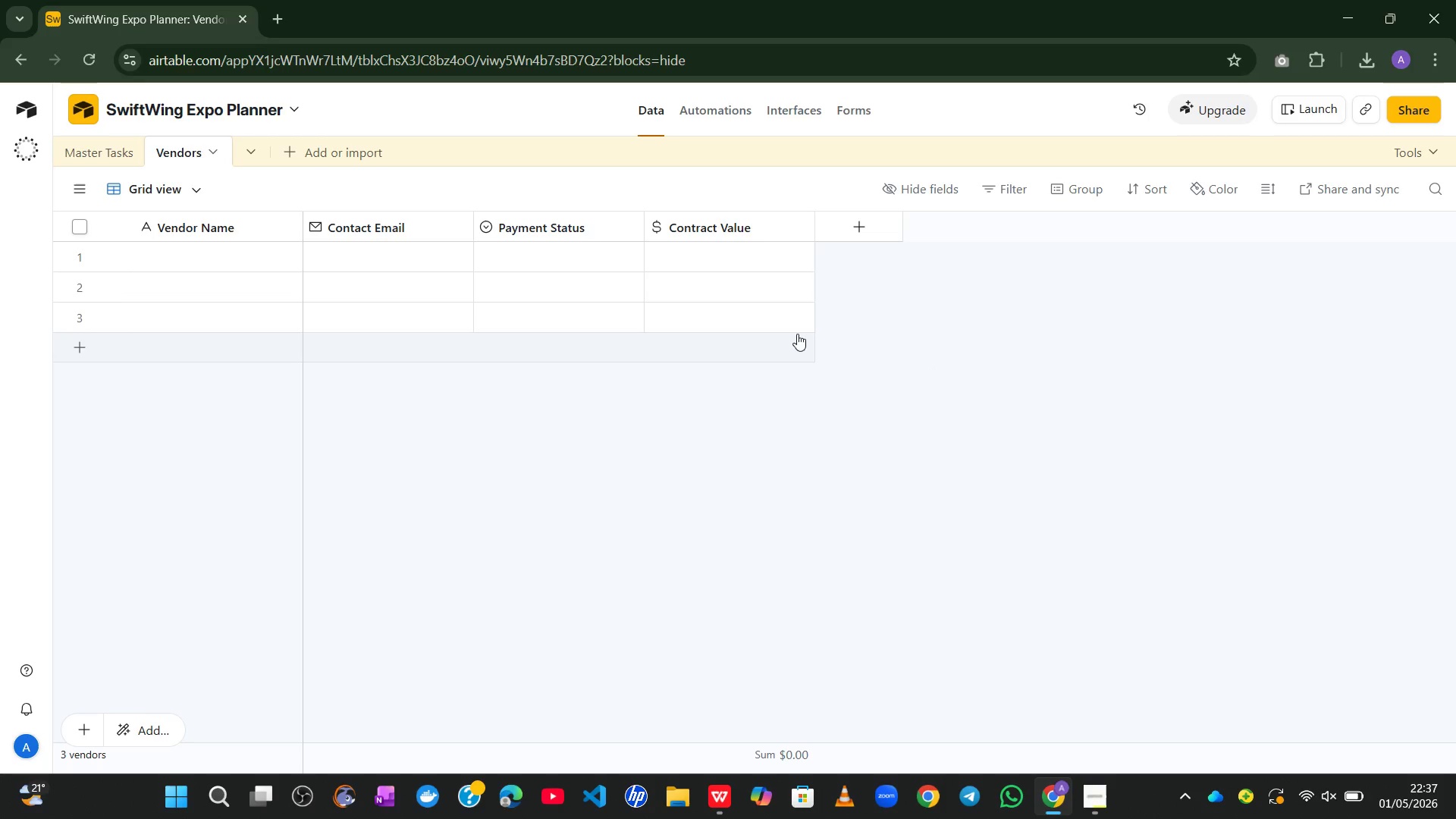 
left_click([237, 257])
 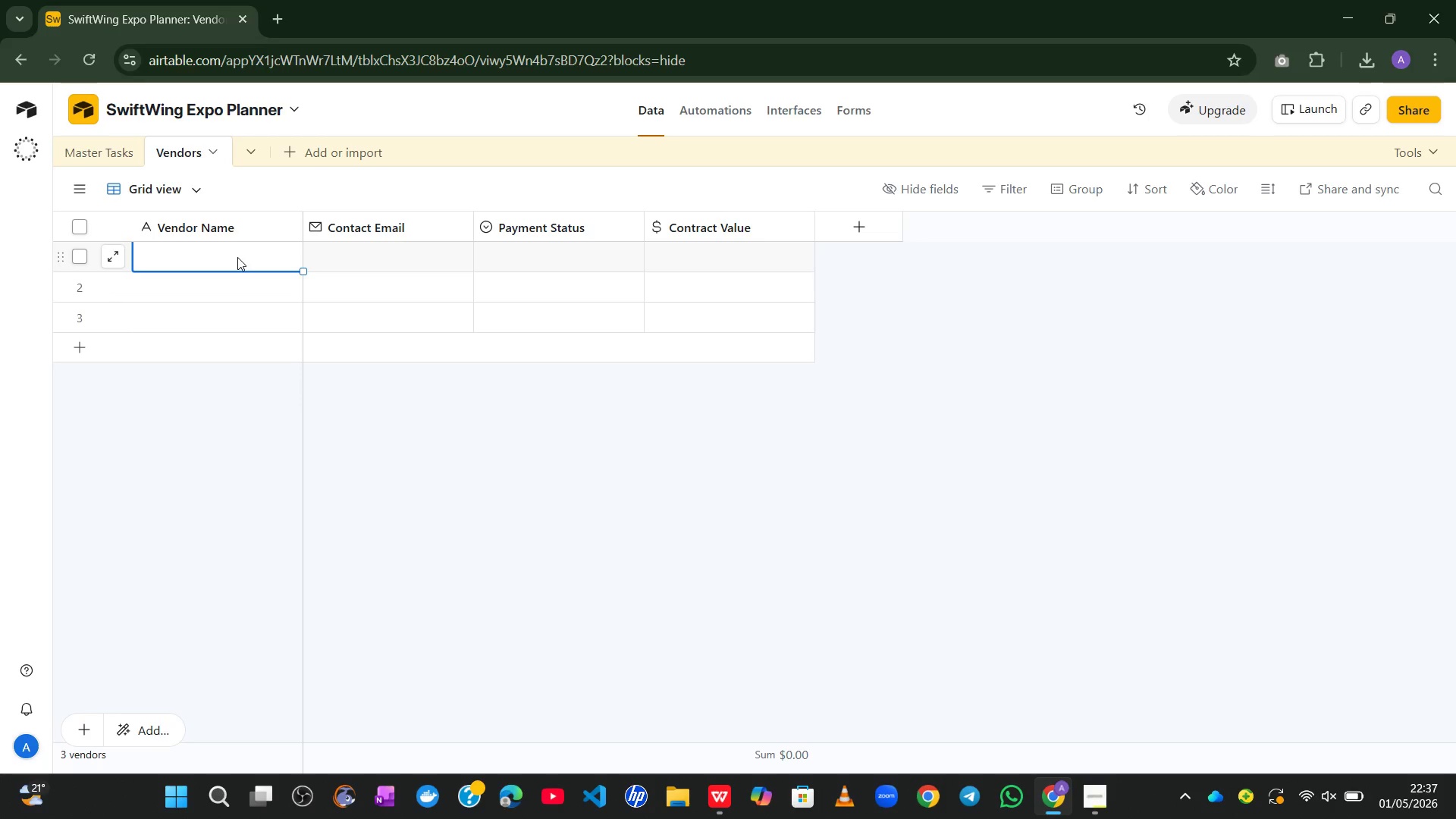 
type(Sky;ine)
key(Backspace)
key(Backspace)
key(Backspace)
key(Backspace)
type(line Convention Center)
 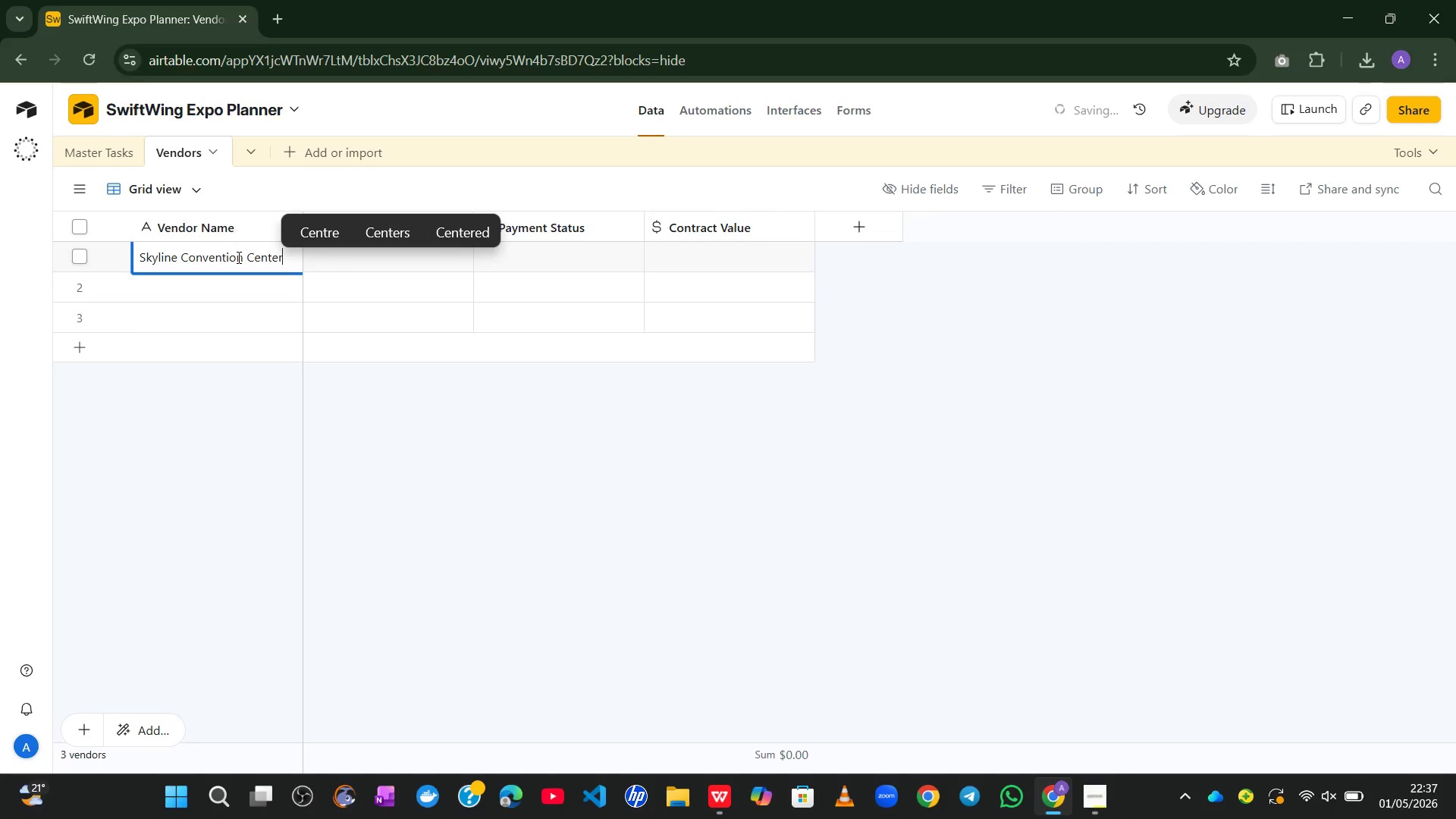 
left_click([204, 284])
 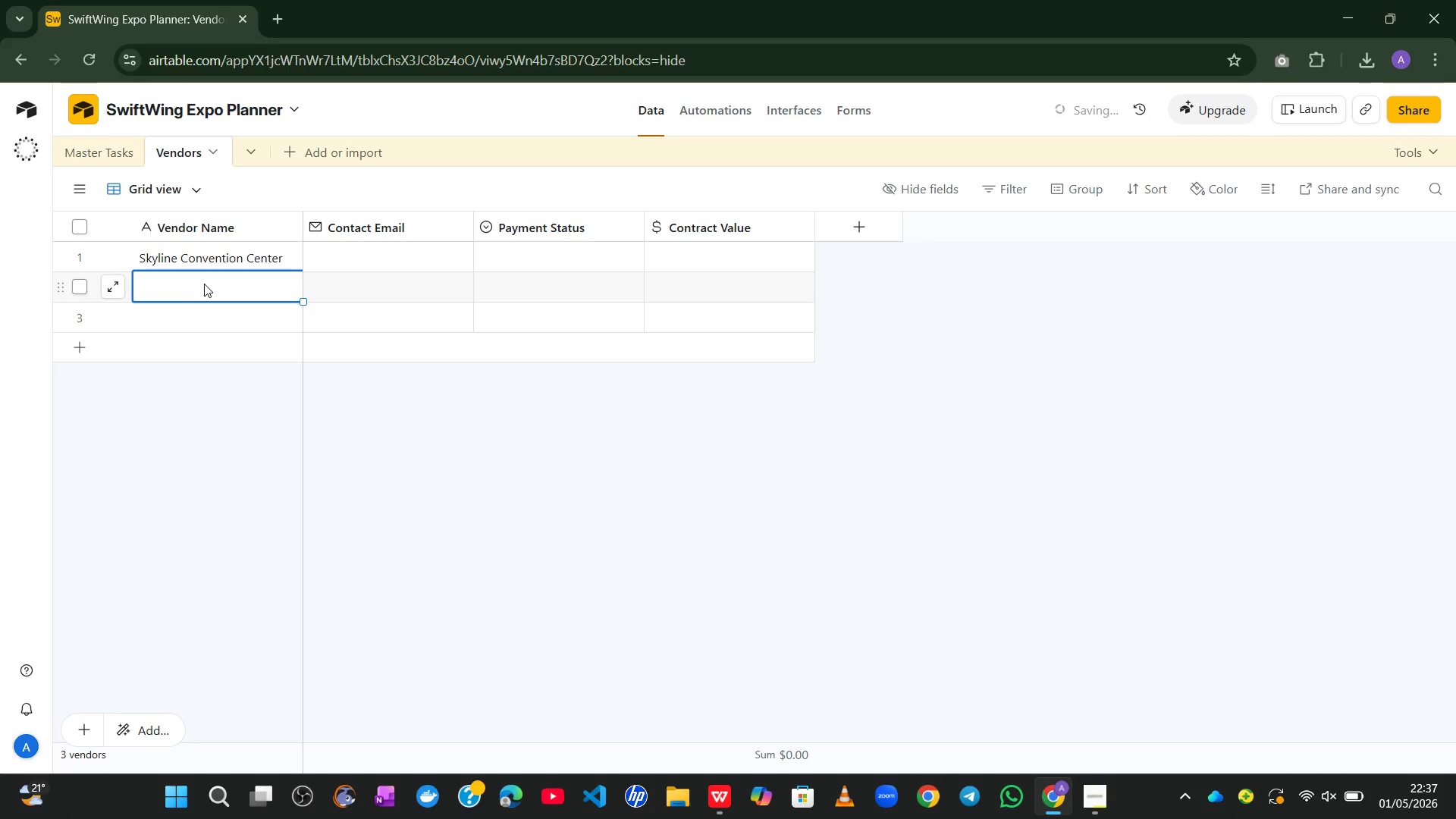 
type(Elite Catering)
 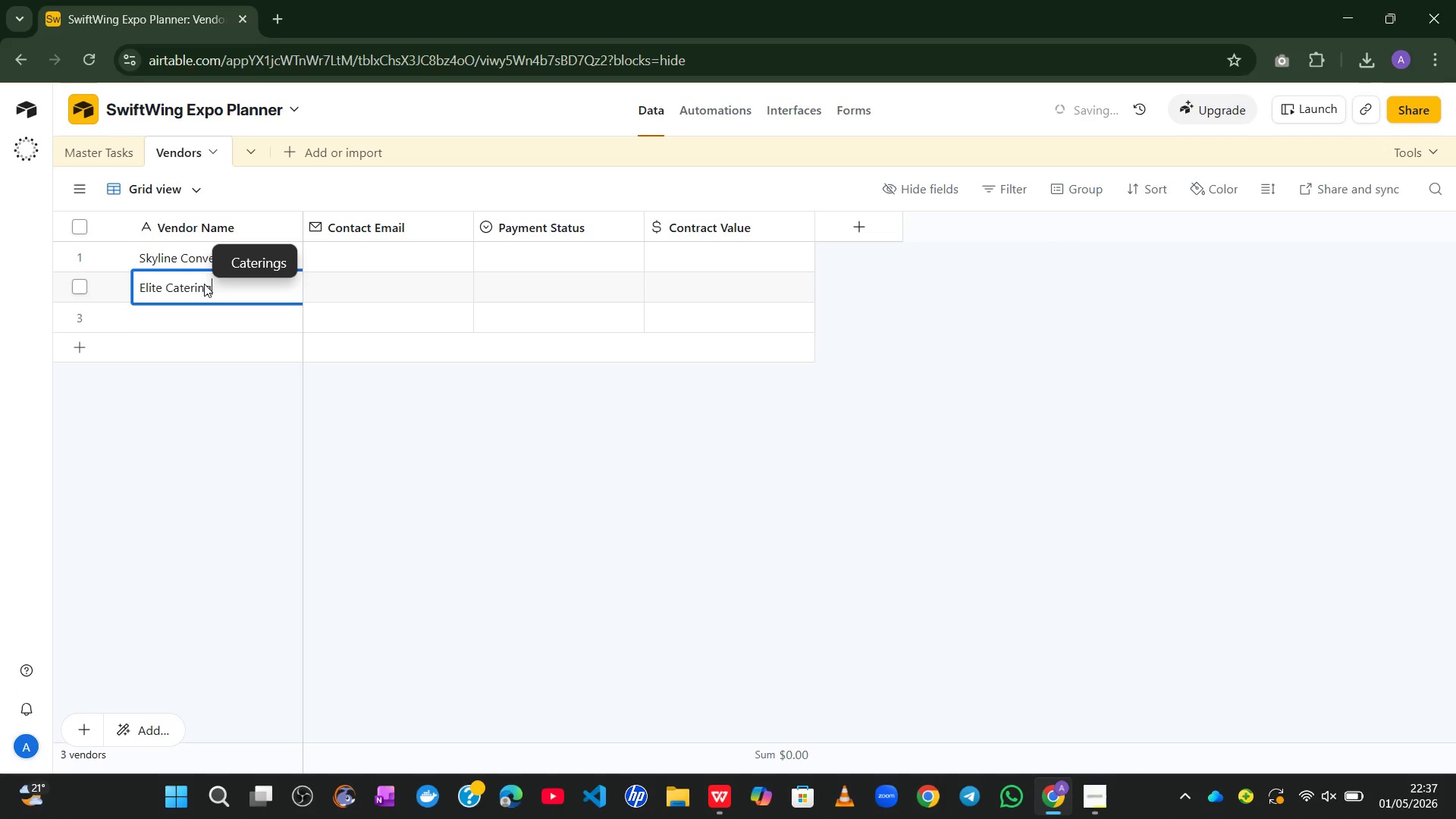 
type( & Co)
 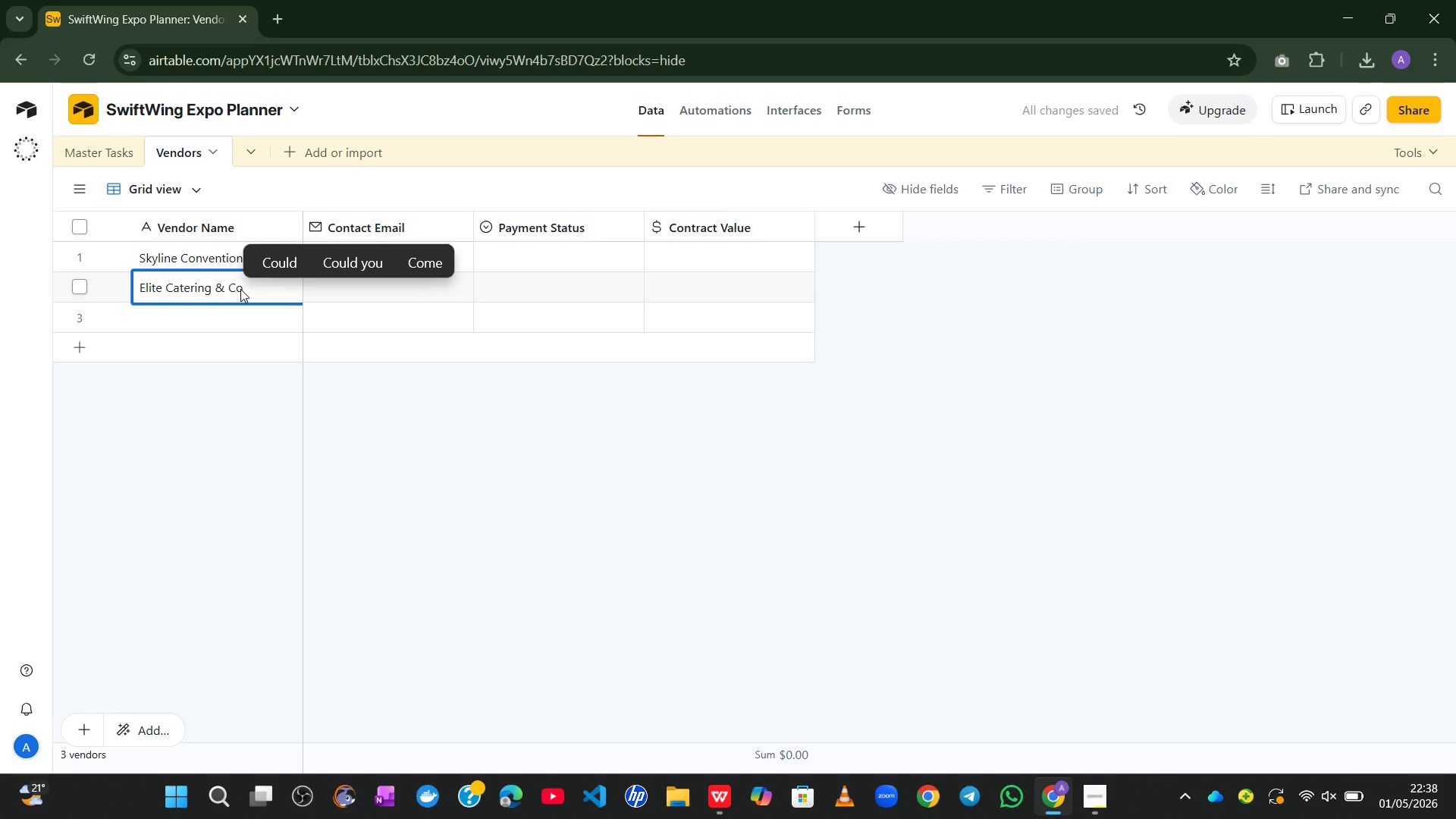 
key(Comma)
 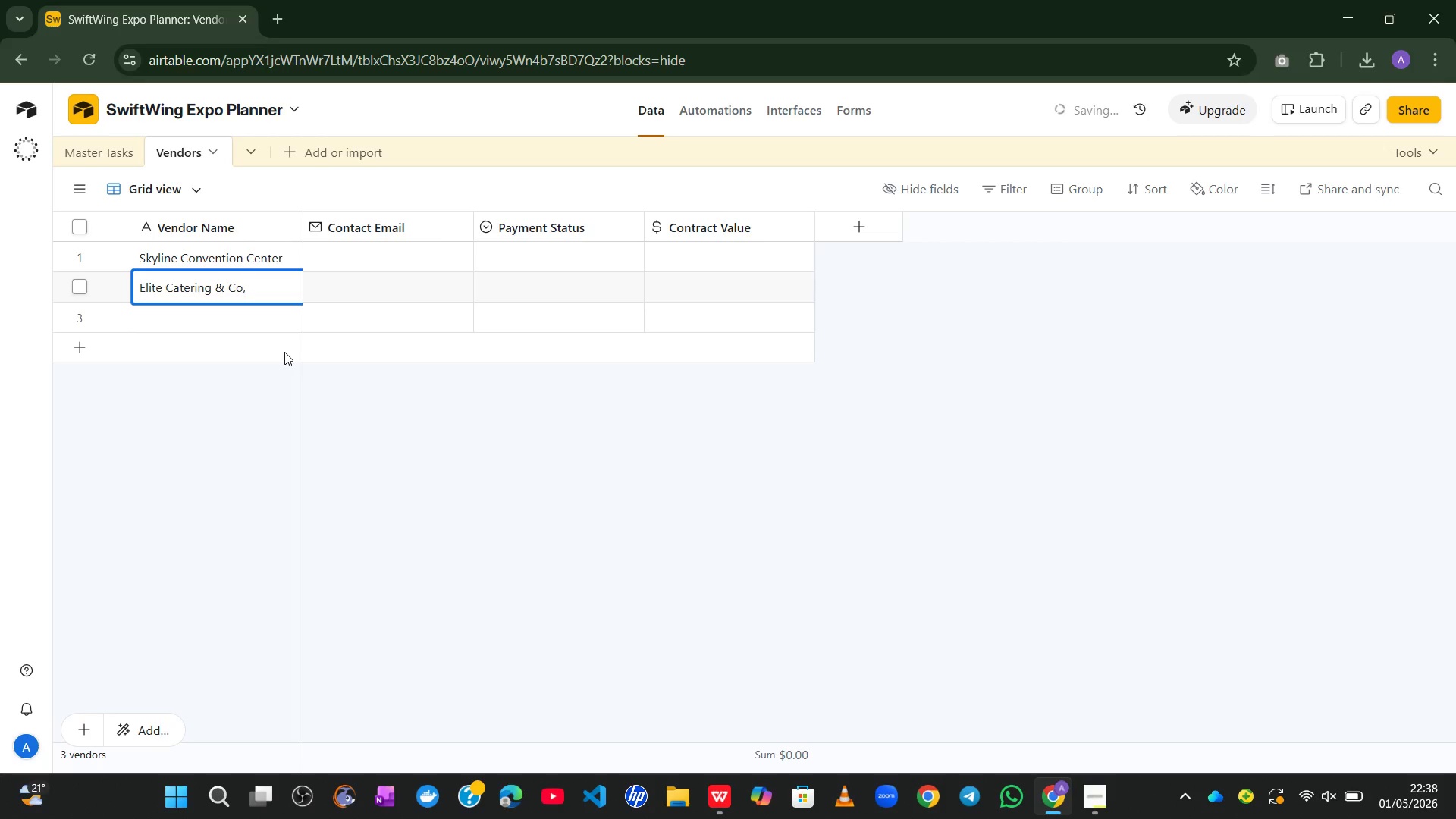 
key(Backspace)
 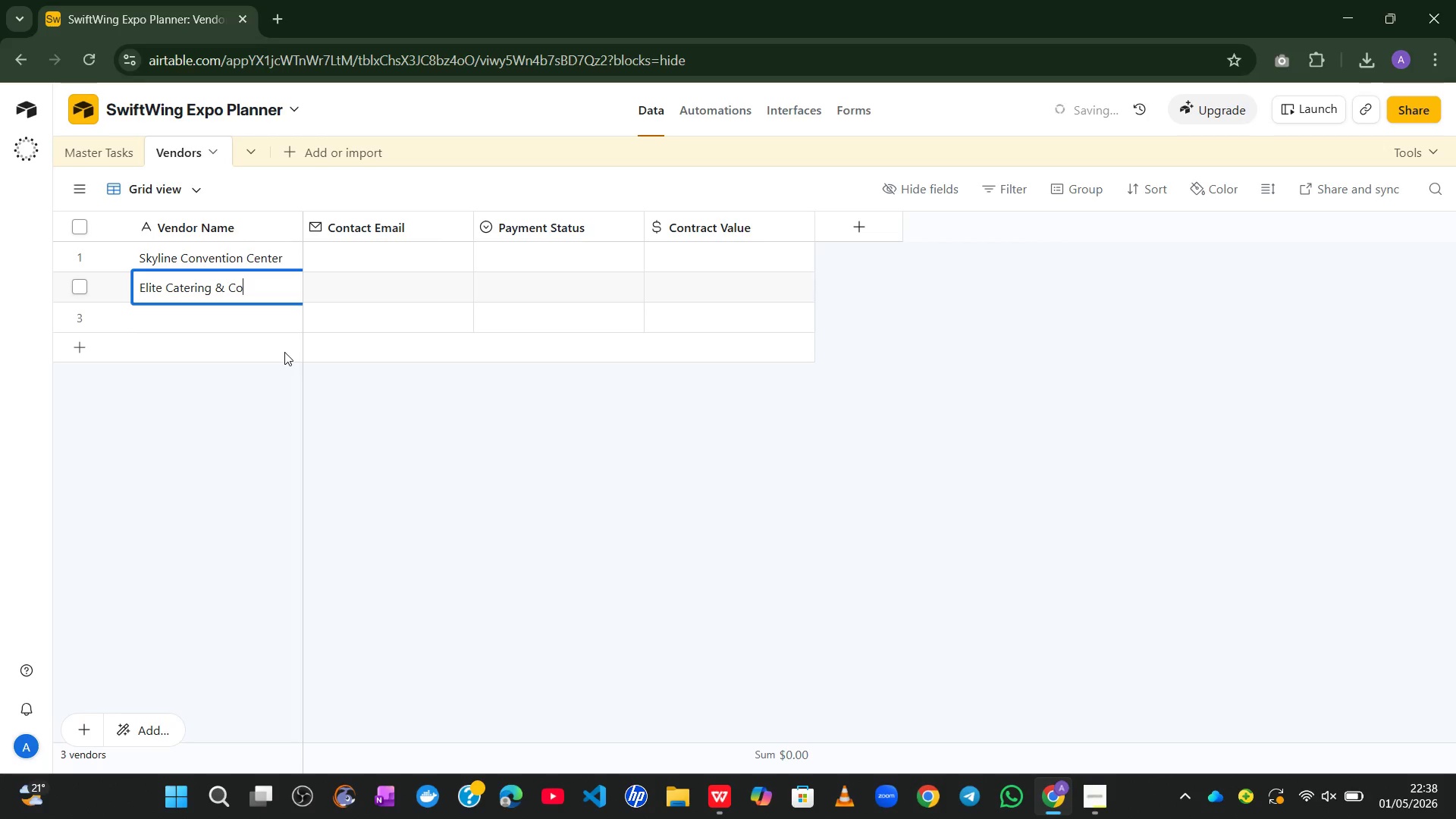 
key(Period)
 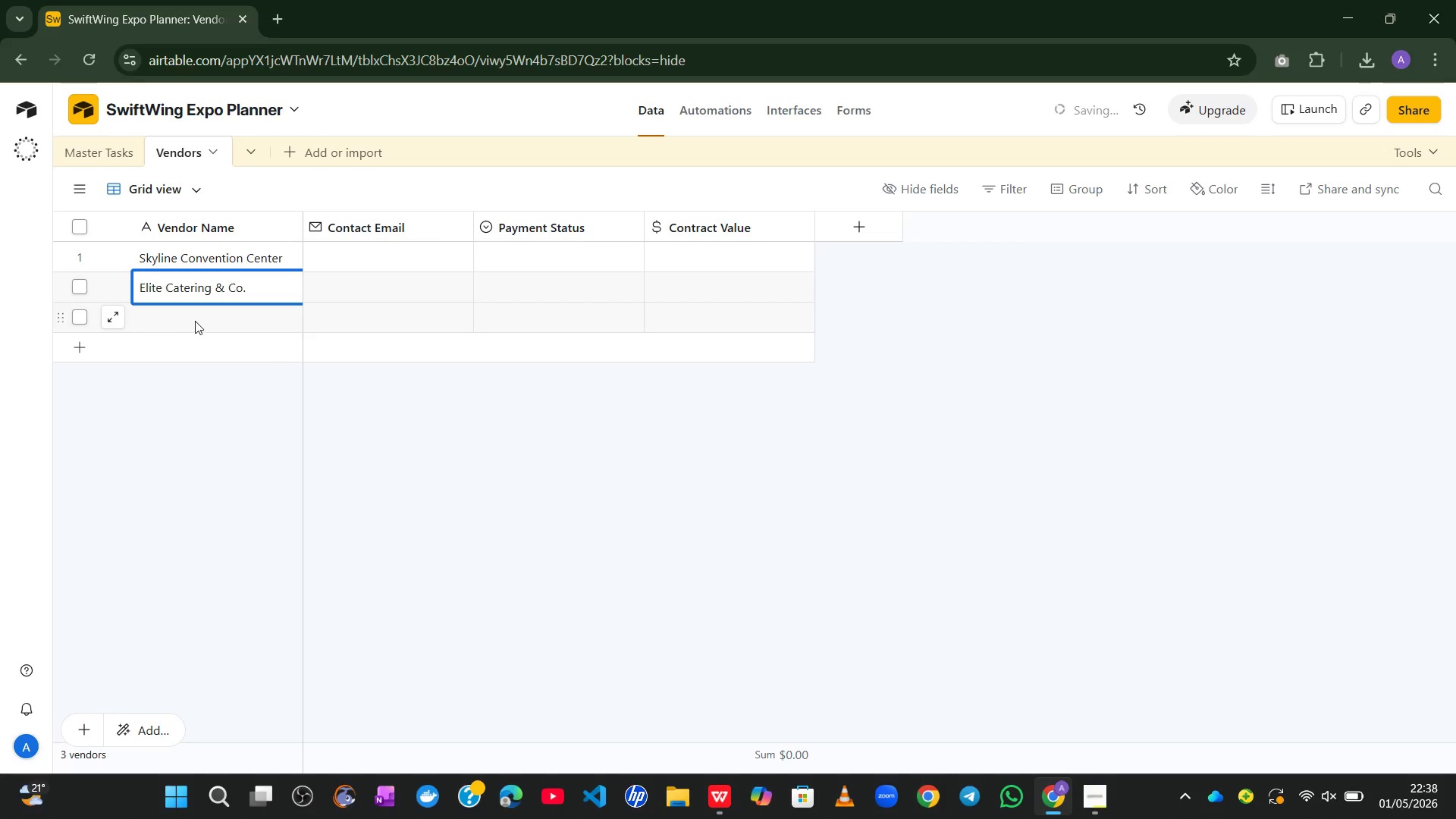 
left_click([188, 316])
 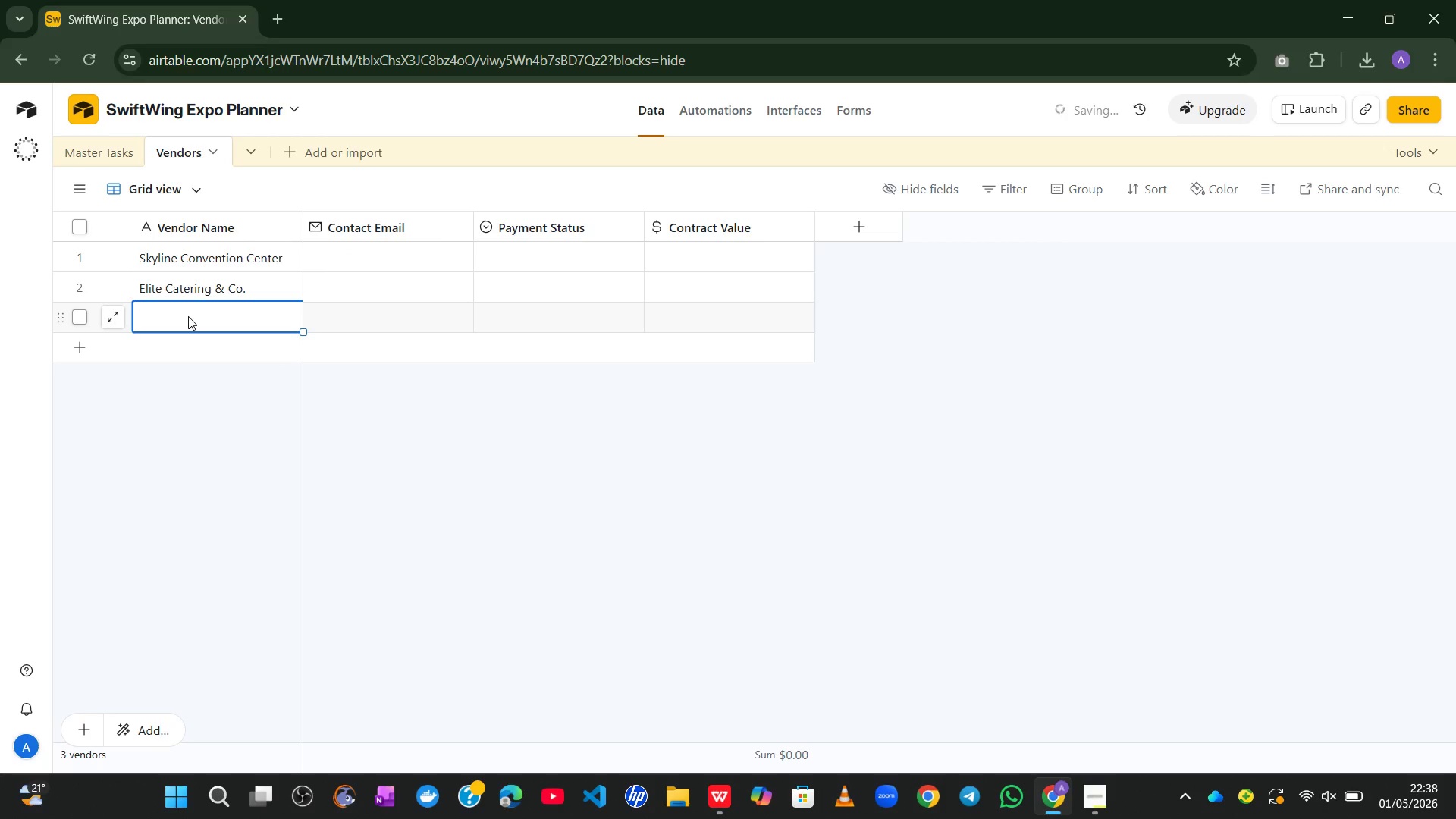 
type(Print)
 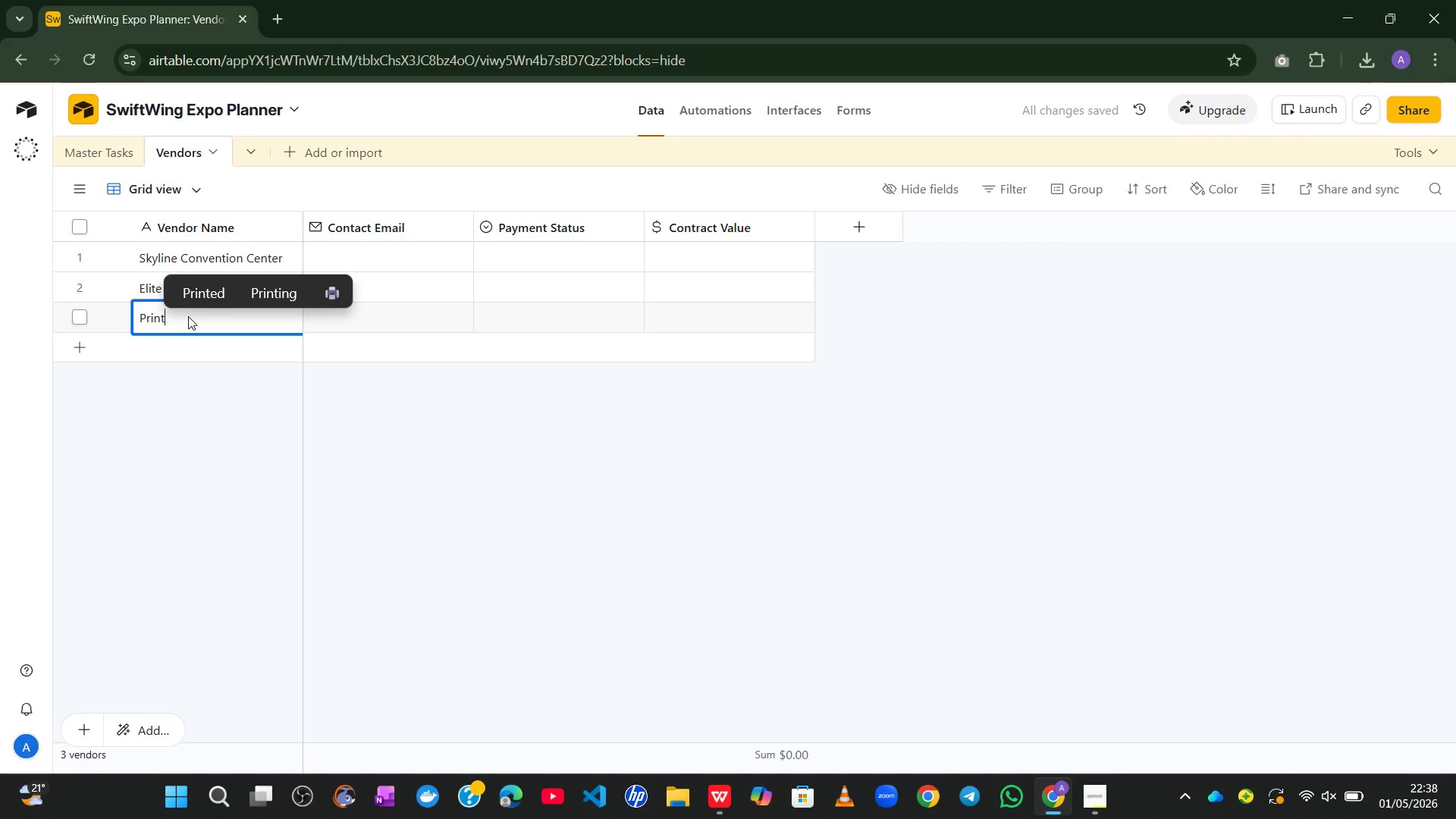 
type(Mastersc)
key(Backspace)
type( Inc.)
 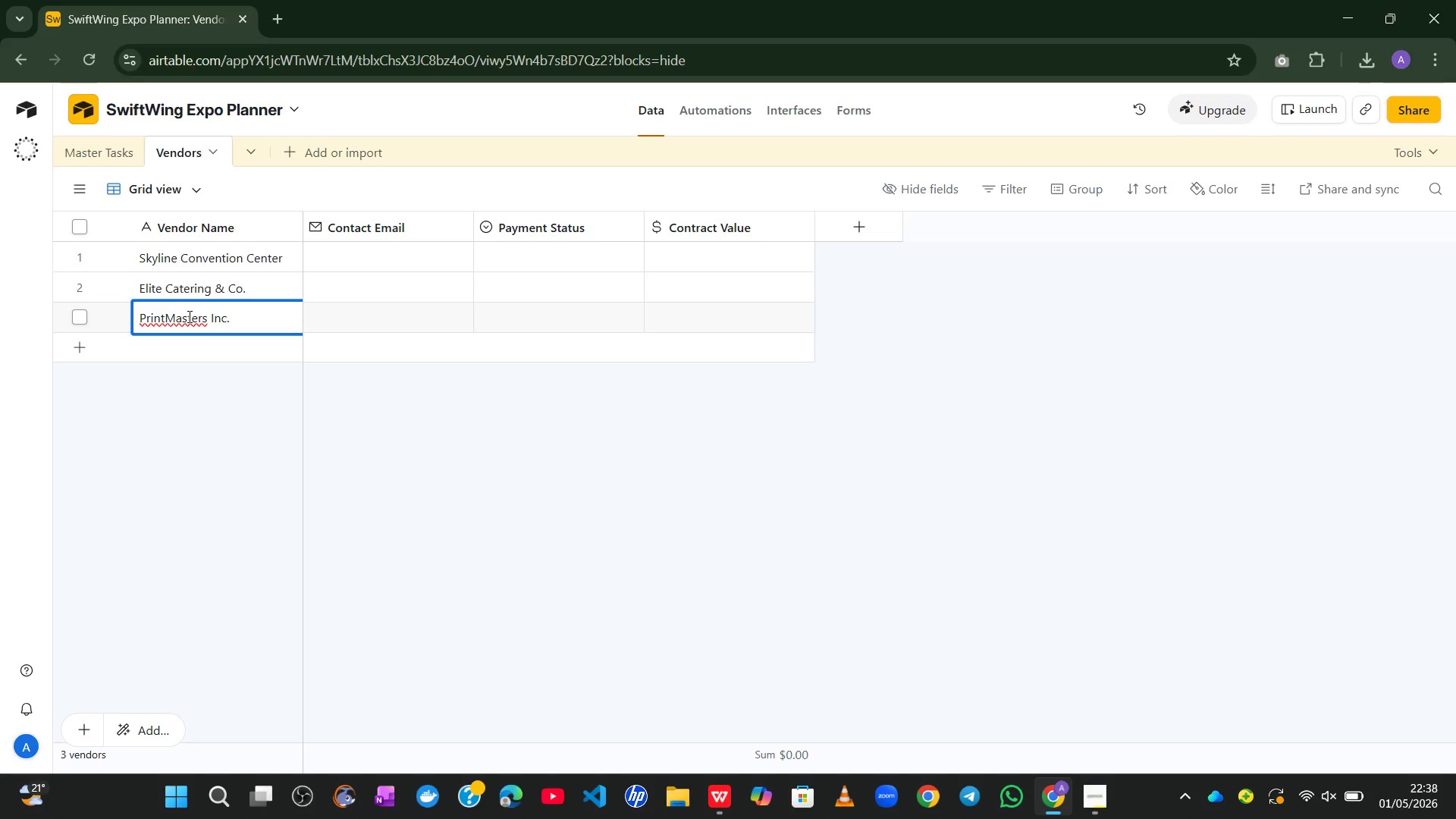 
left_click([179, 342])
 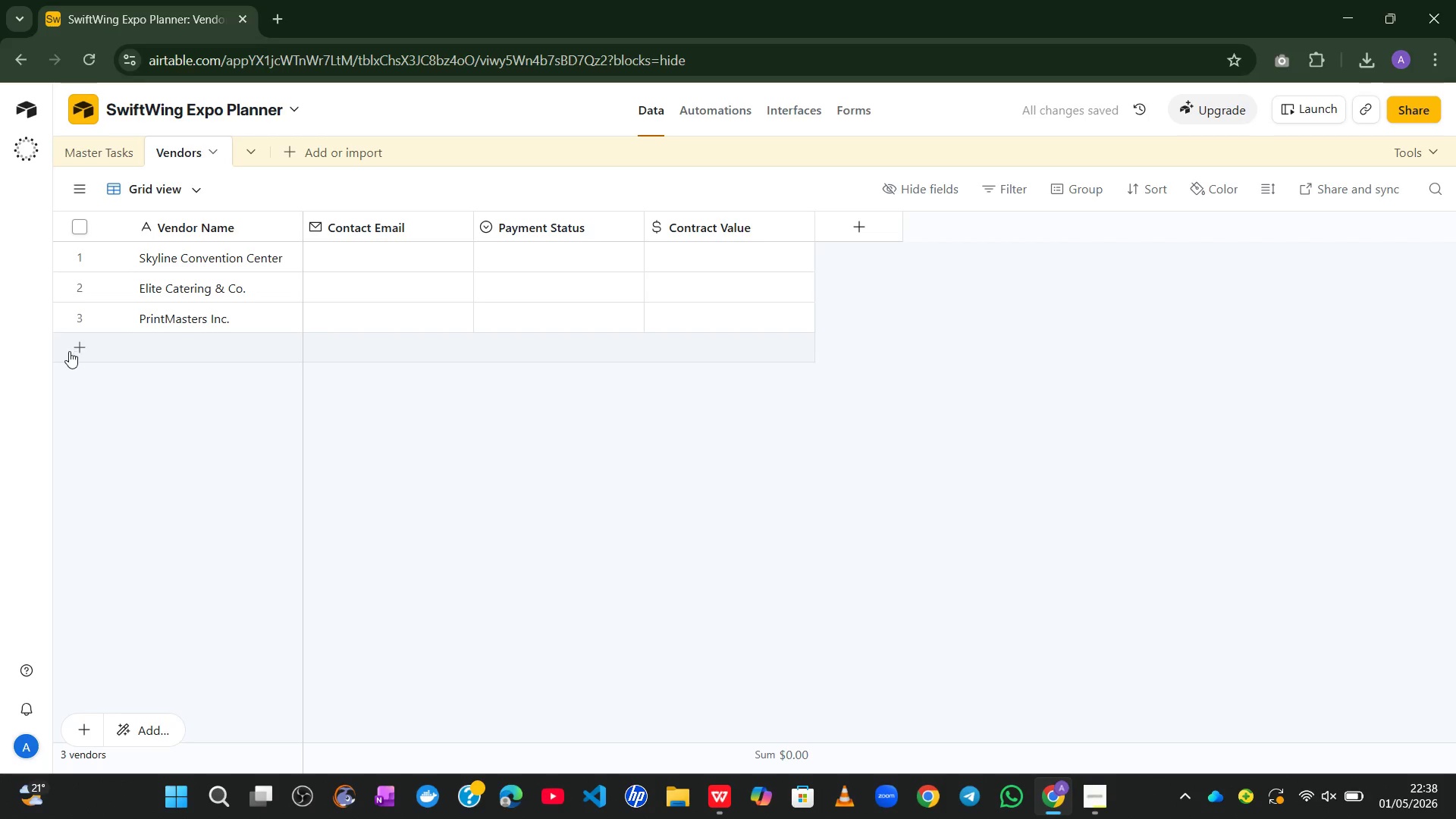 
left_click([80, 343])
 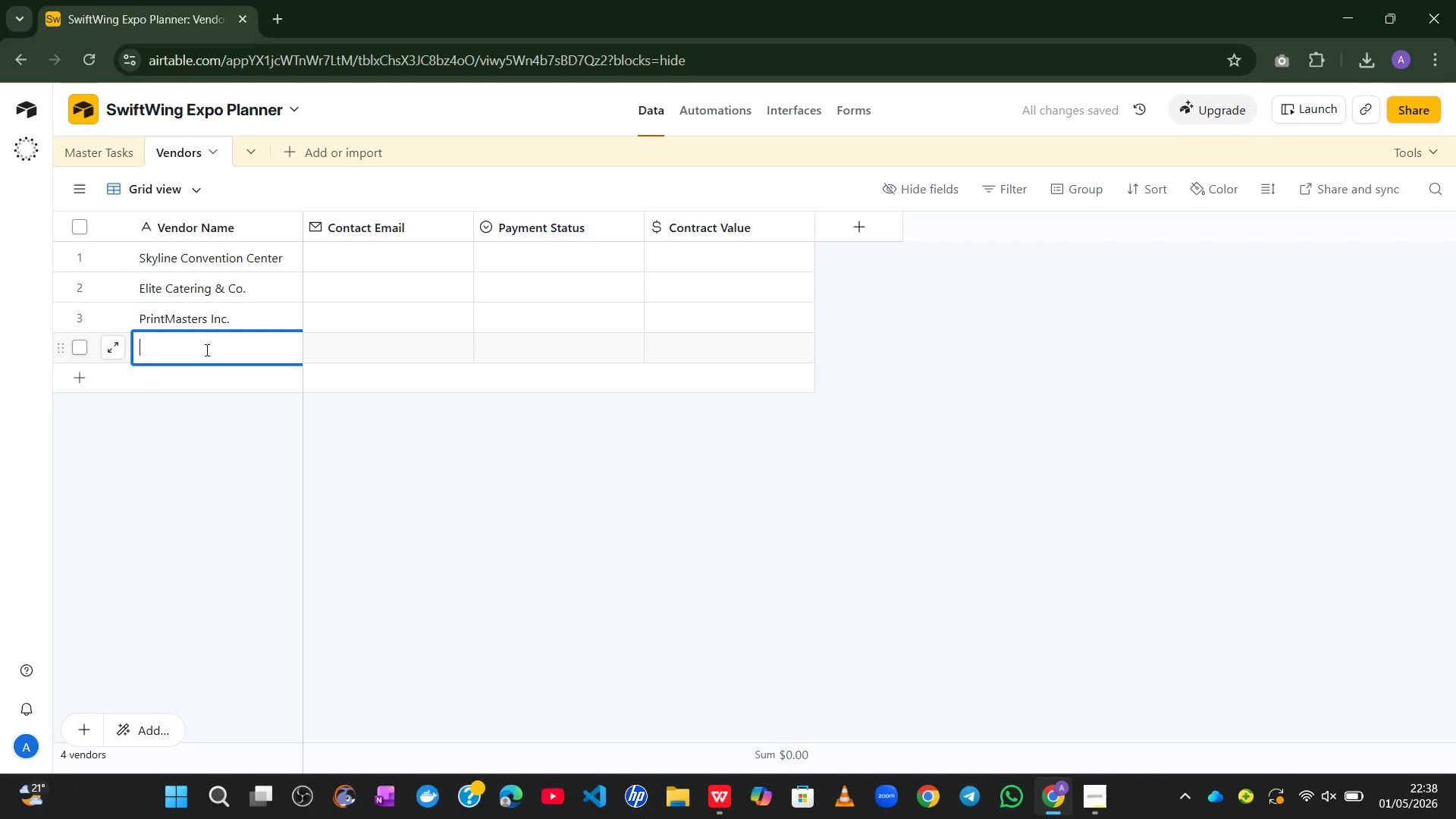 
wait(6.47)
 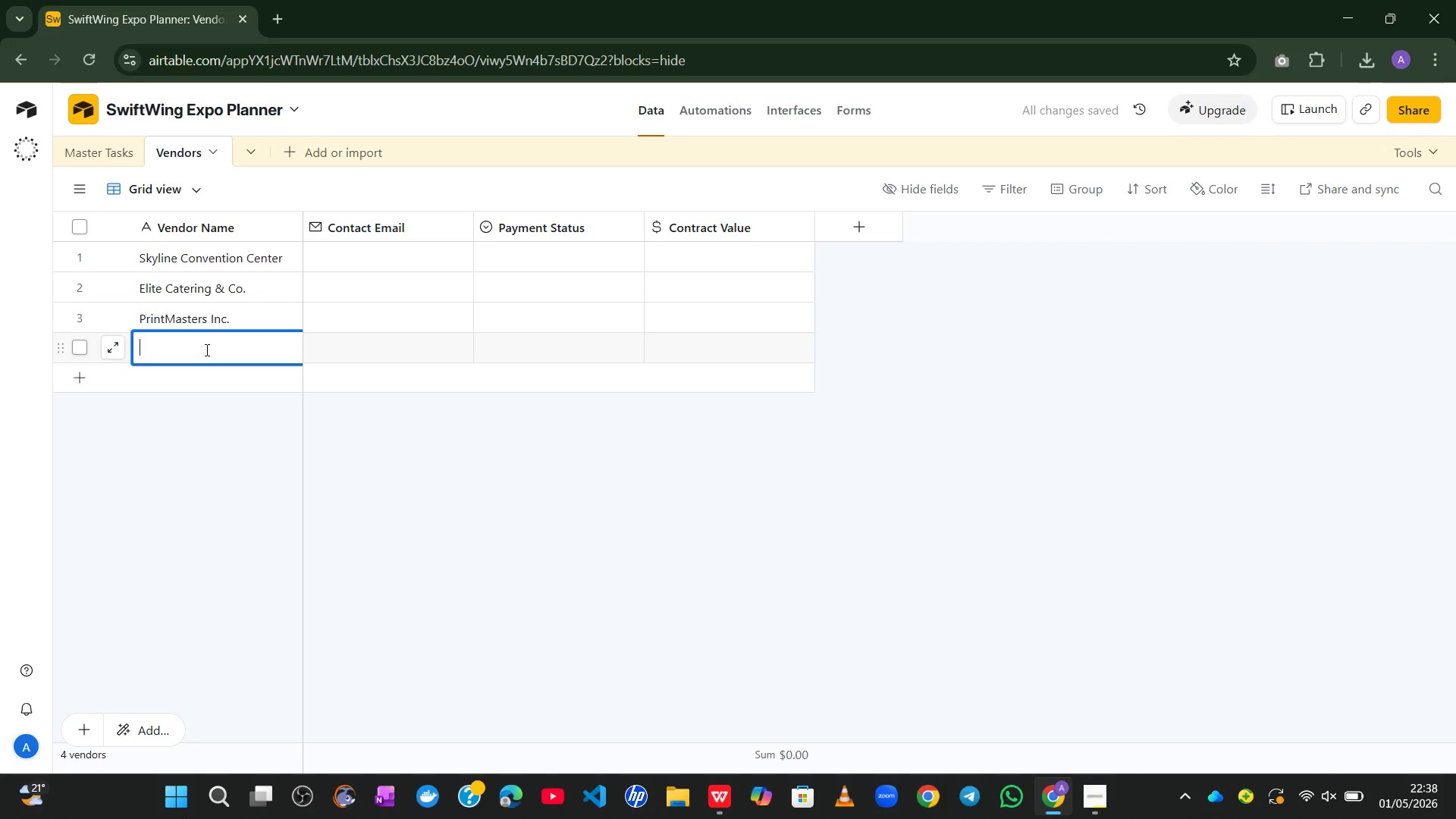 
type(Global Logistics Partners)
 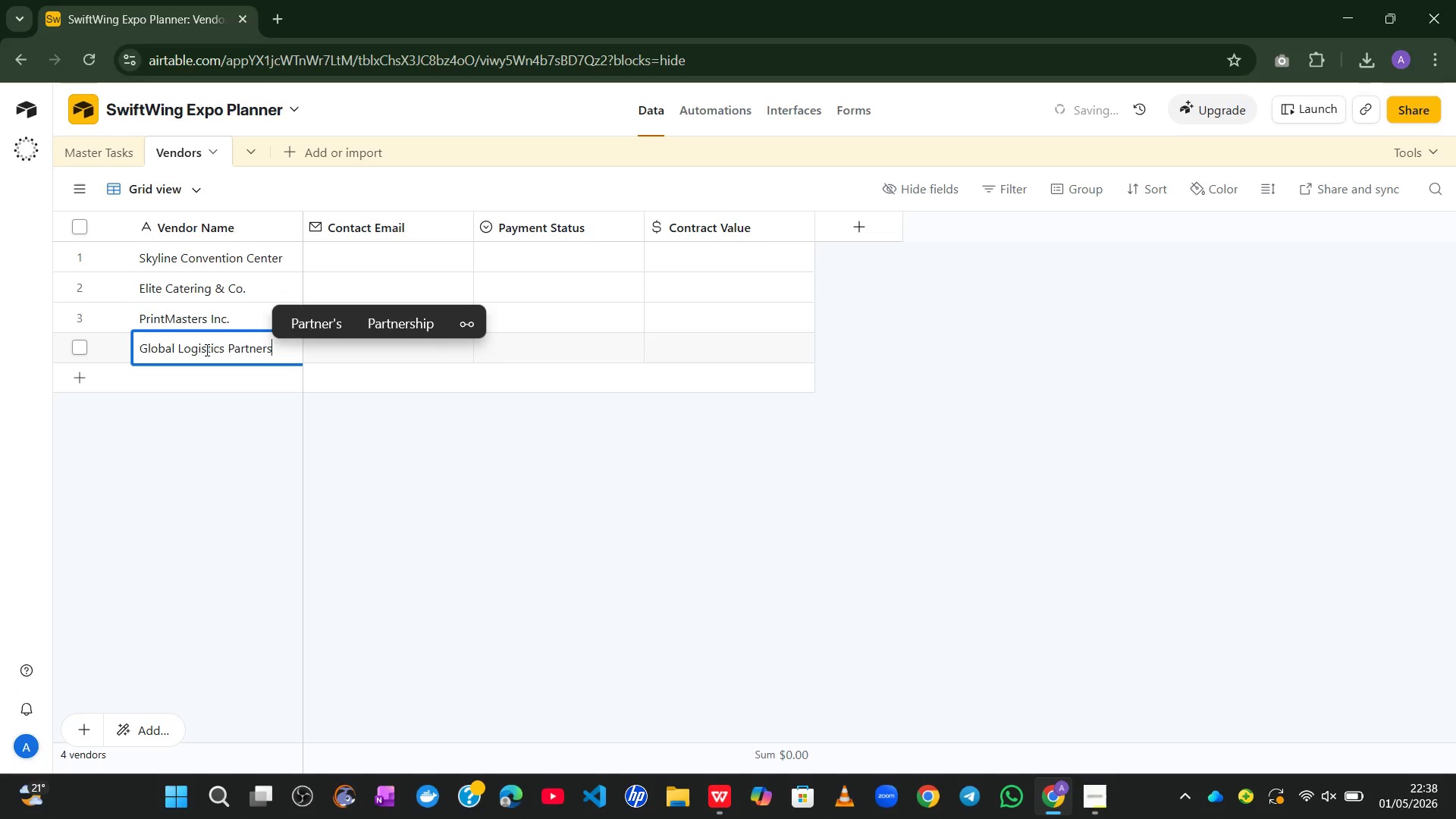 
key(Enter)
 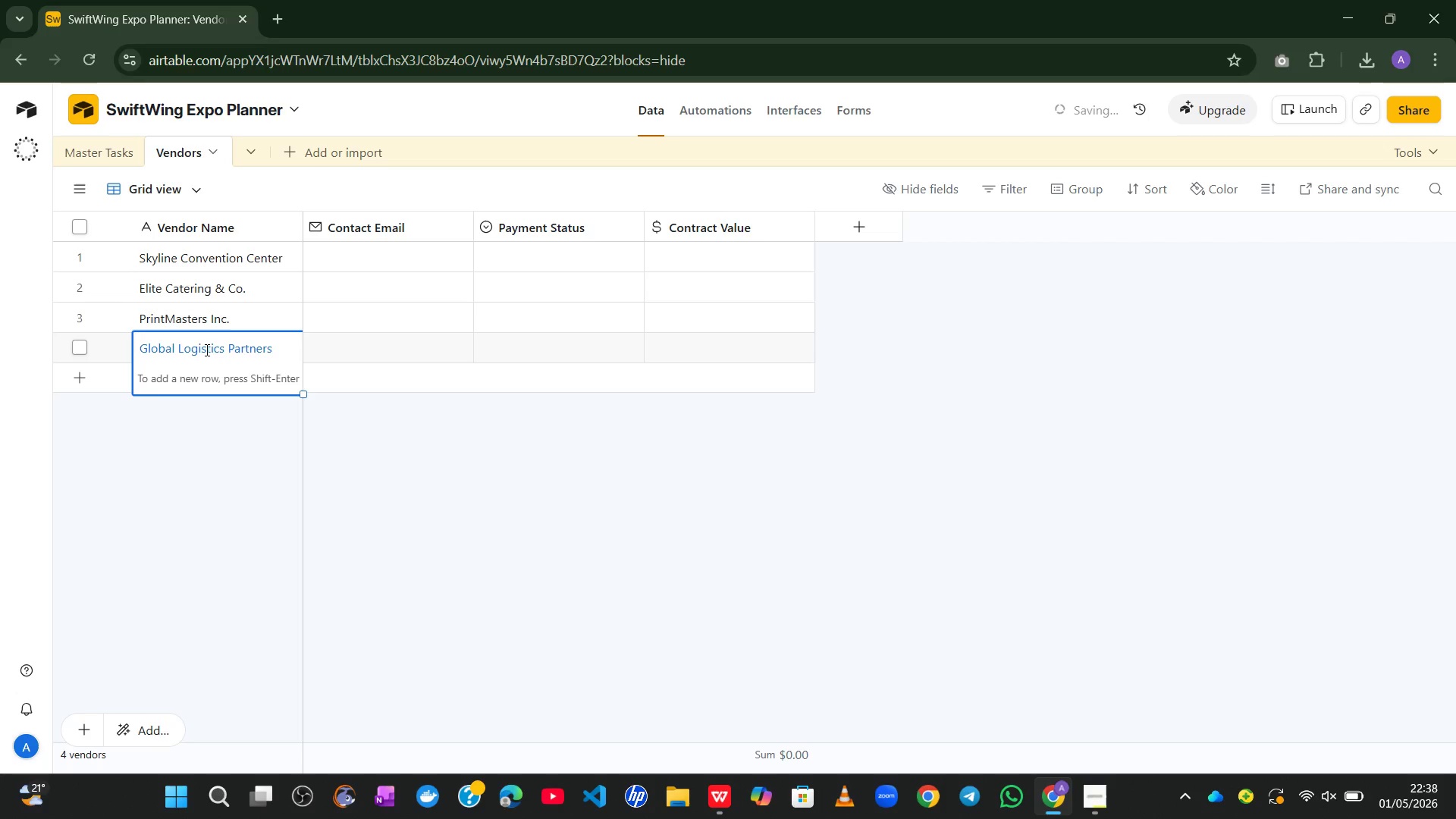 
key(Control+Z)
 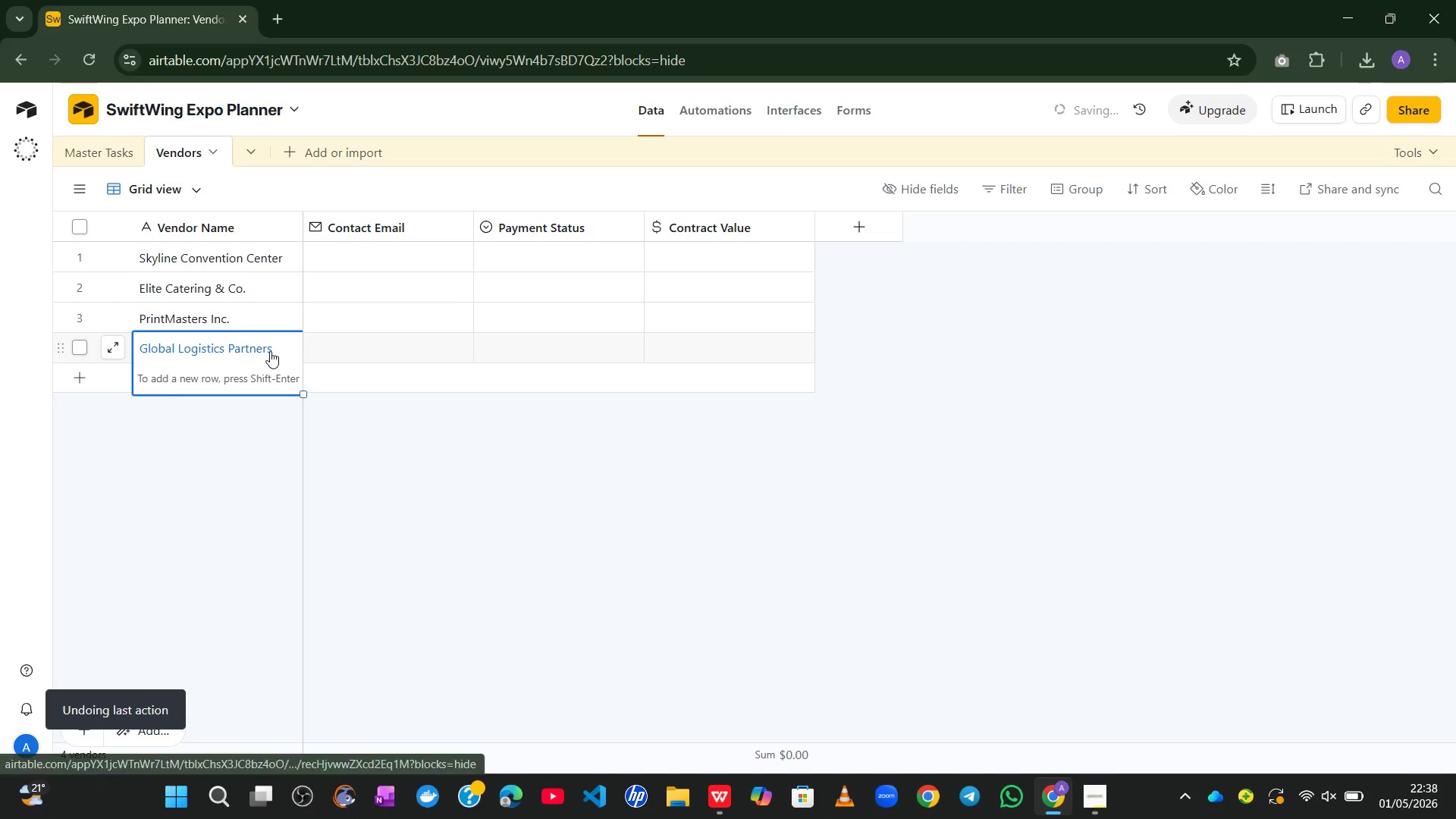 
left_click([180, 422])
 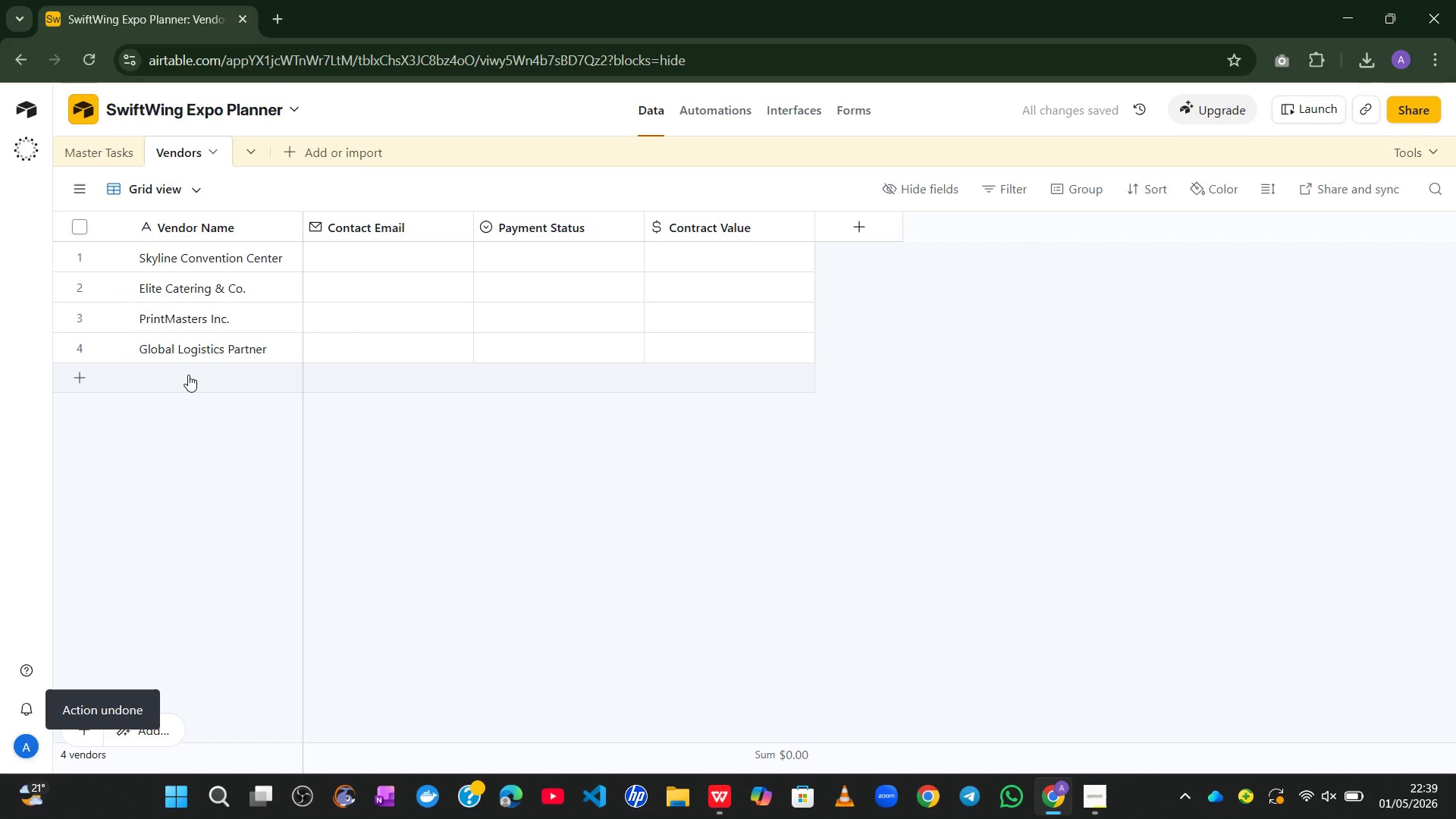 
left_click([186, 374])
 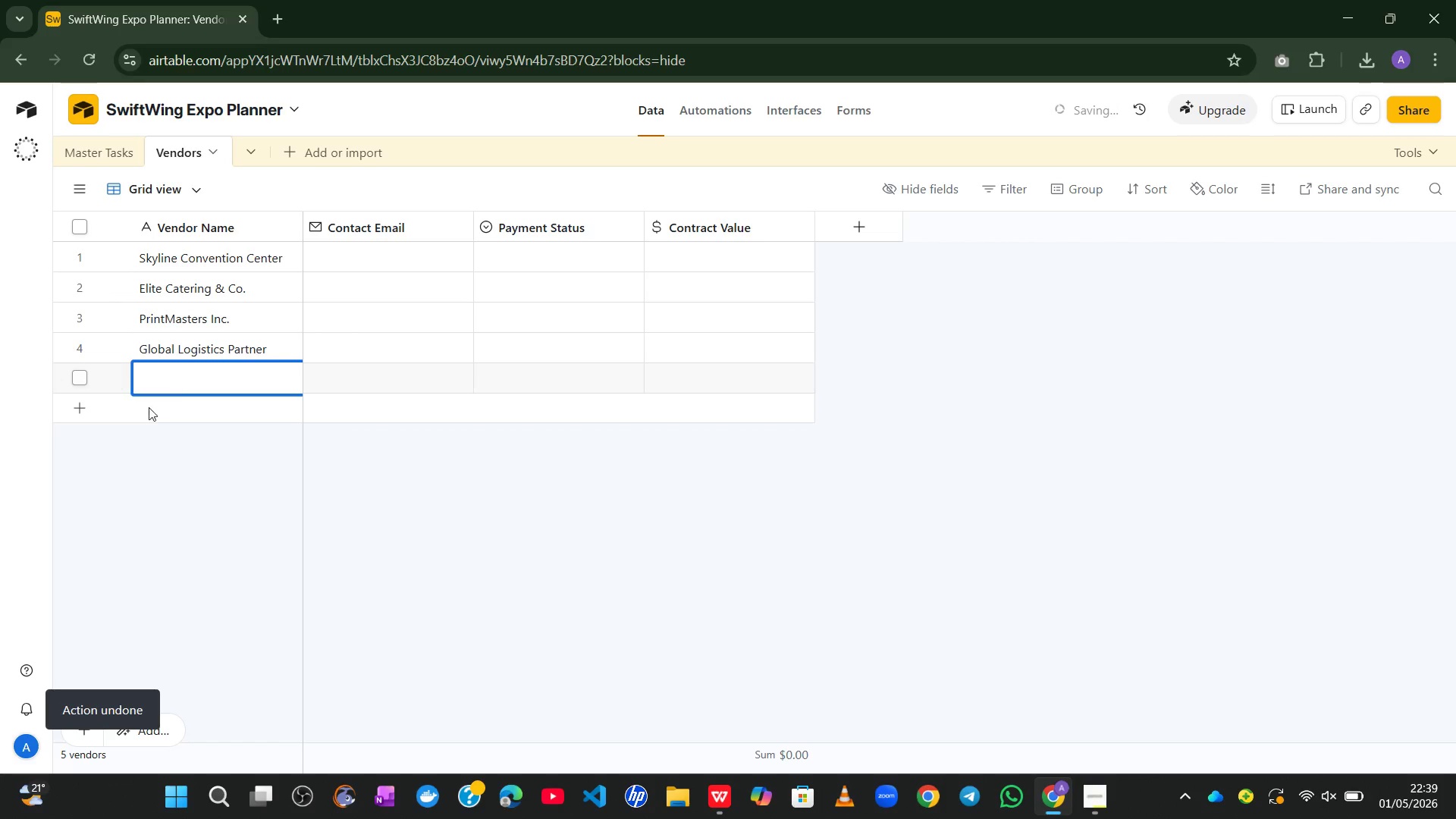 
left_click([144, 411])
 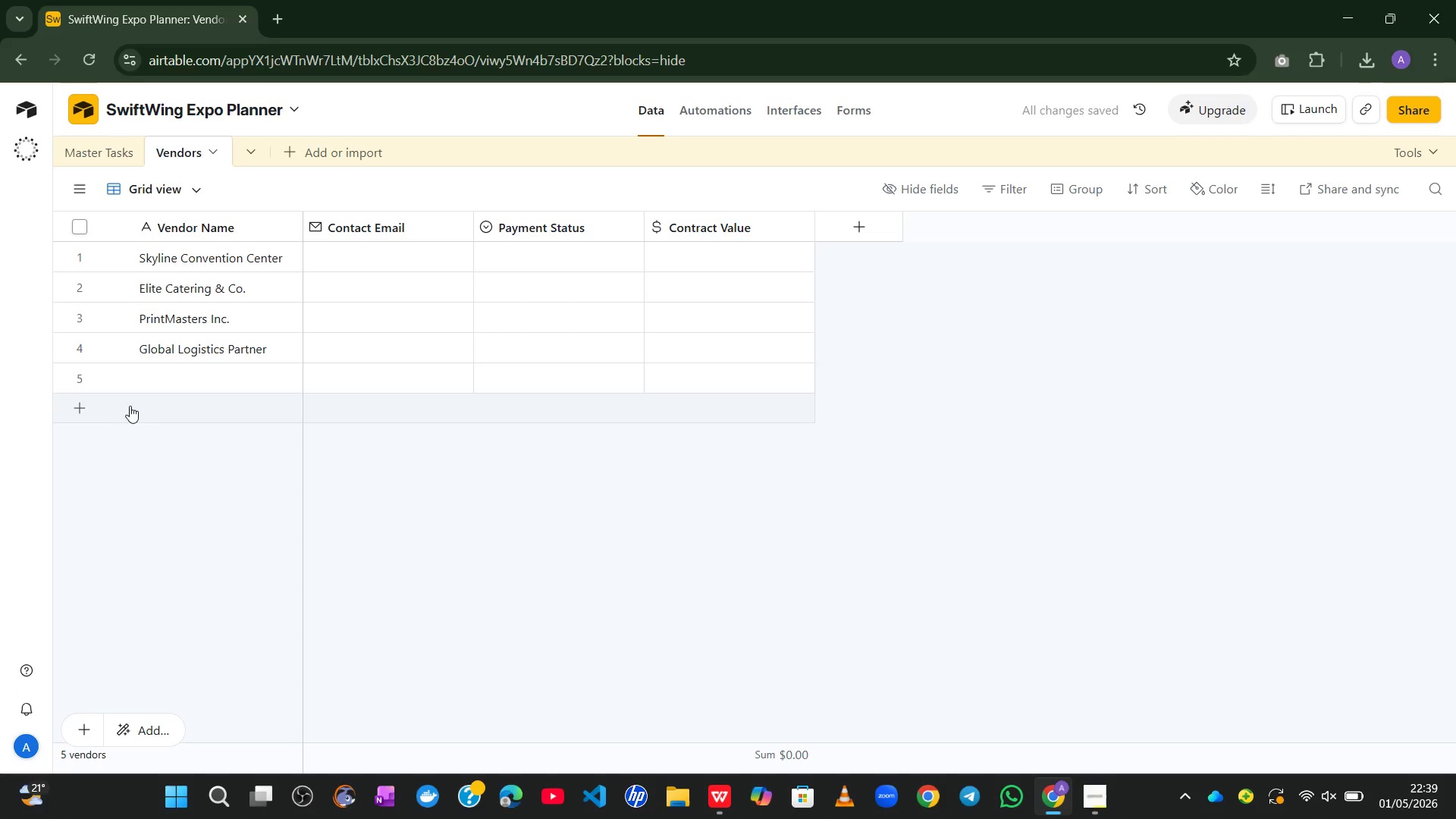 
left_click([107, 403])
 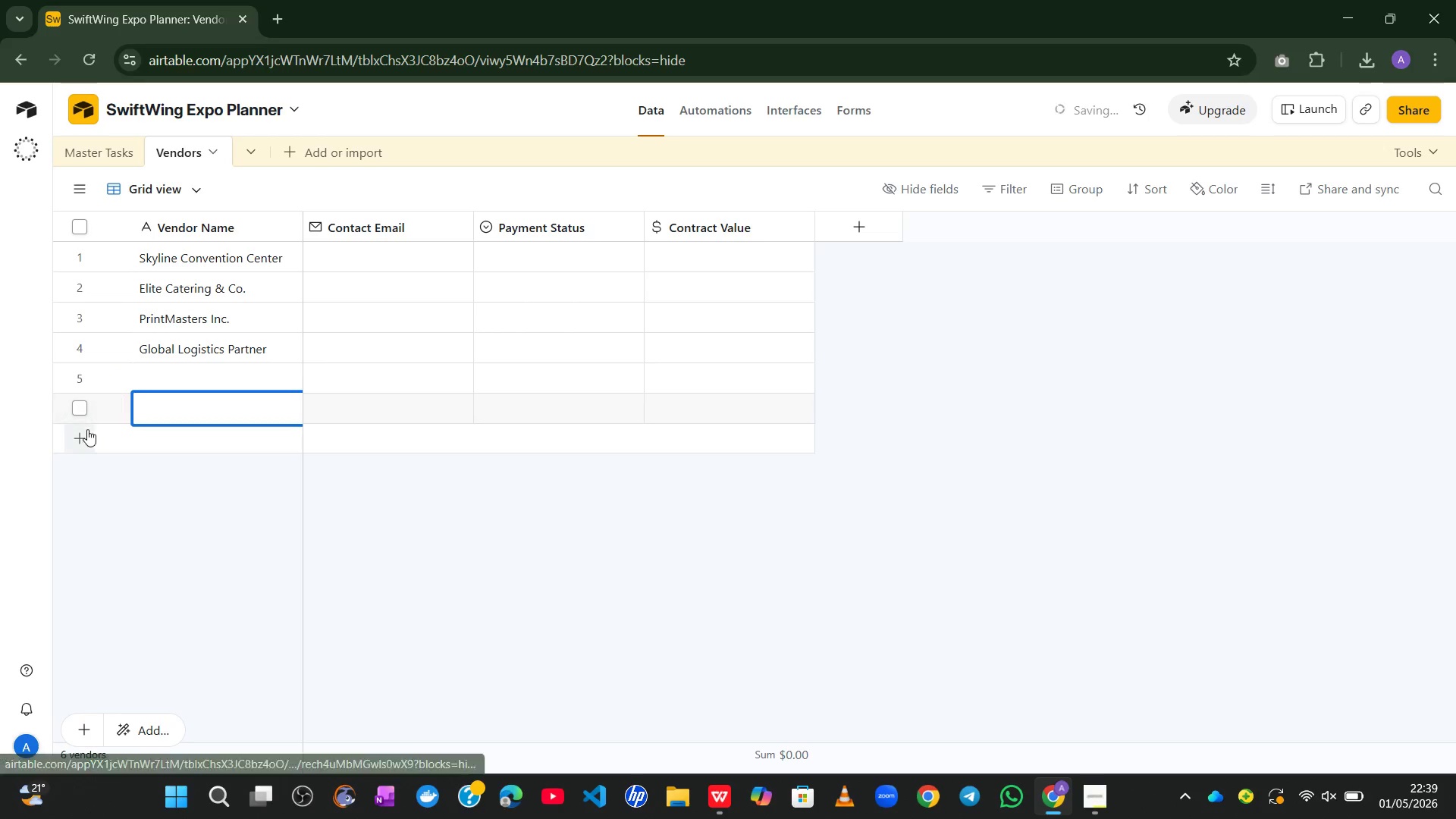 
left_click([85, 430])
 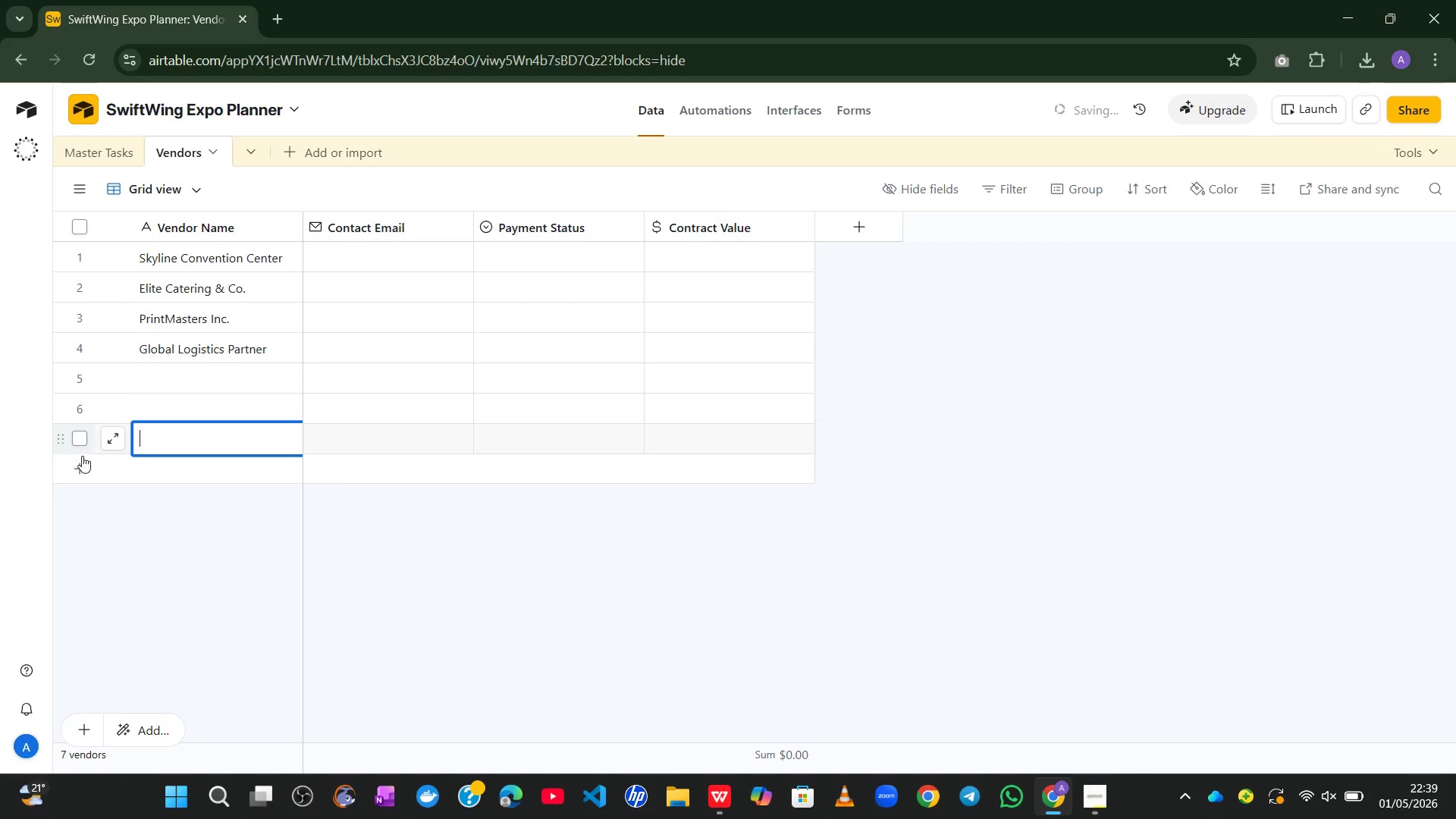 
left_click([79, 463])
 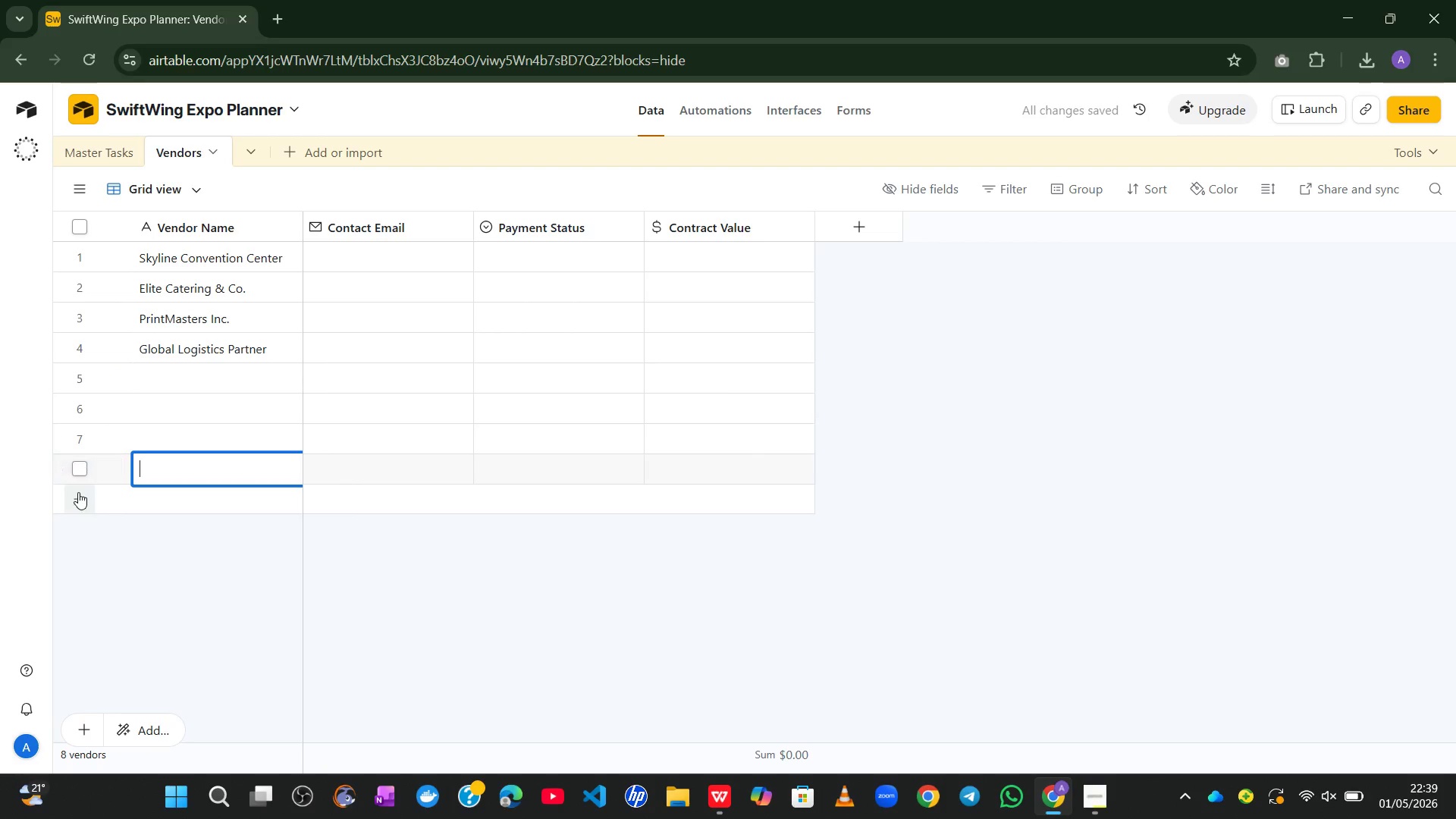 
left_click([78, 494])
 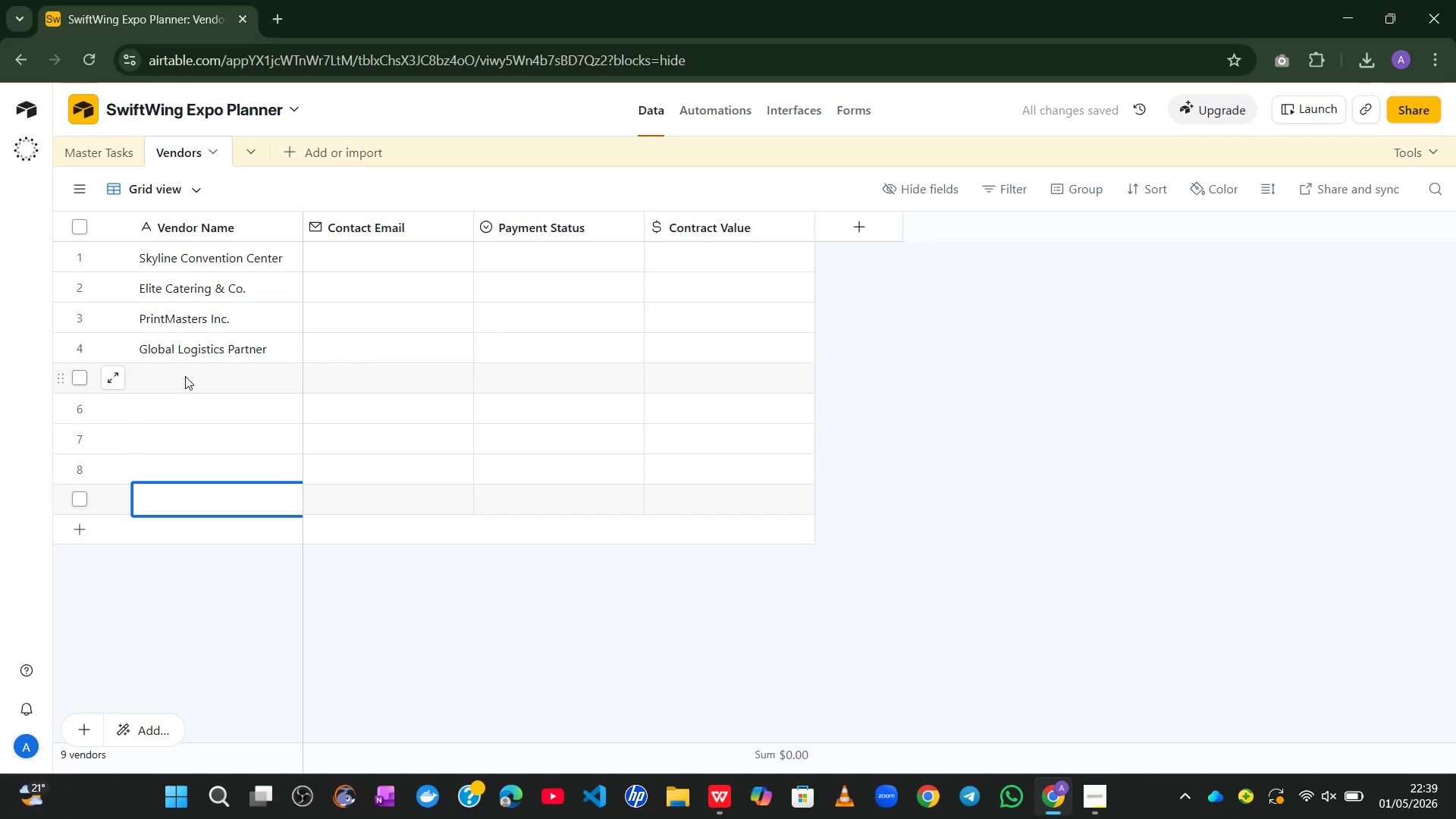 
left_click([189, 371])
 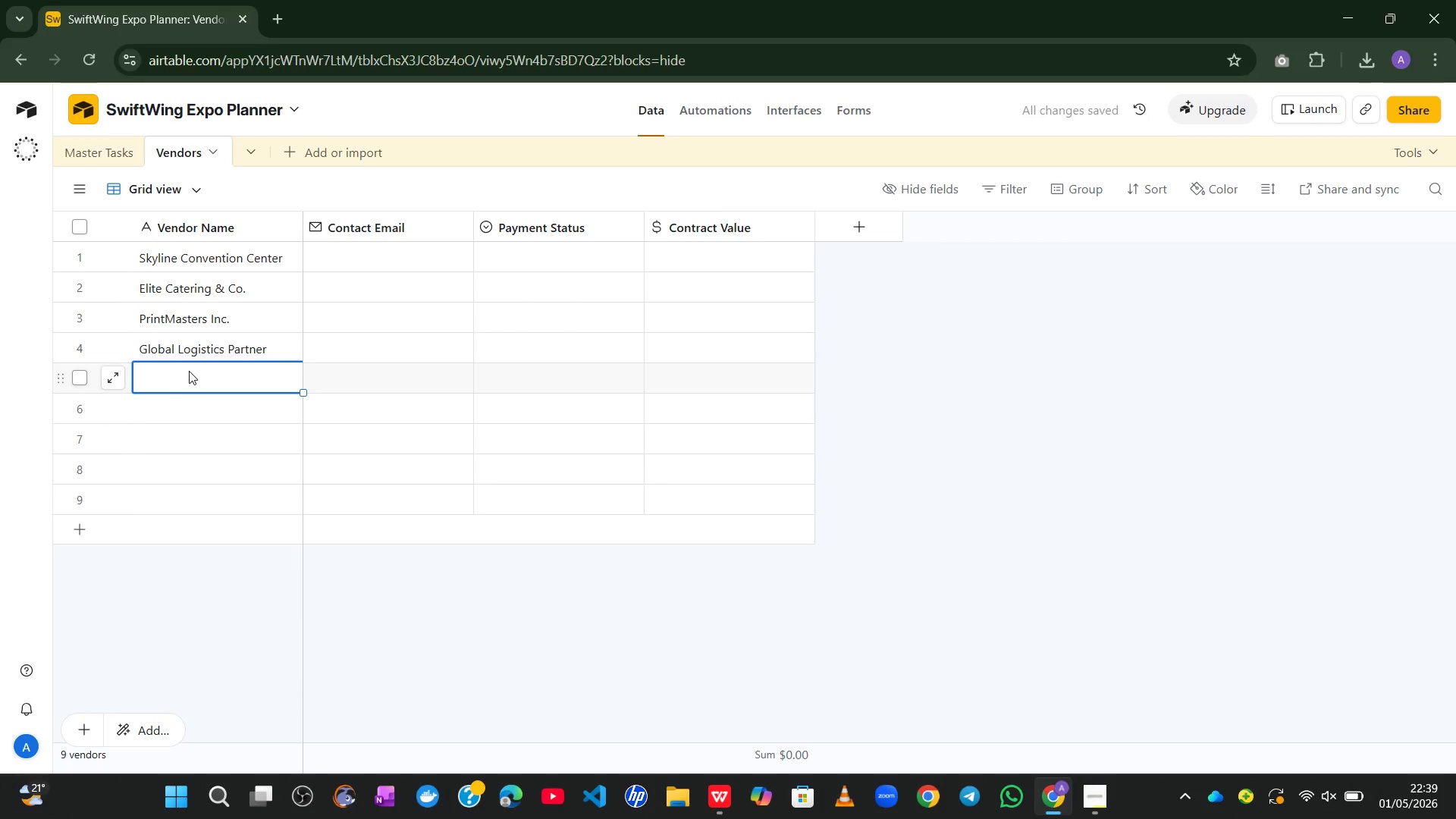 
type(AV Pro St)
key(Backspace)
type(ystem)
 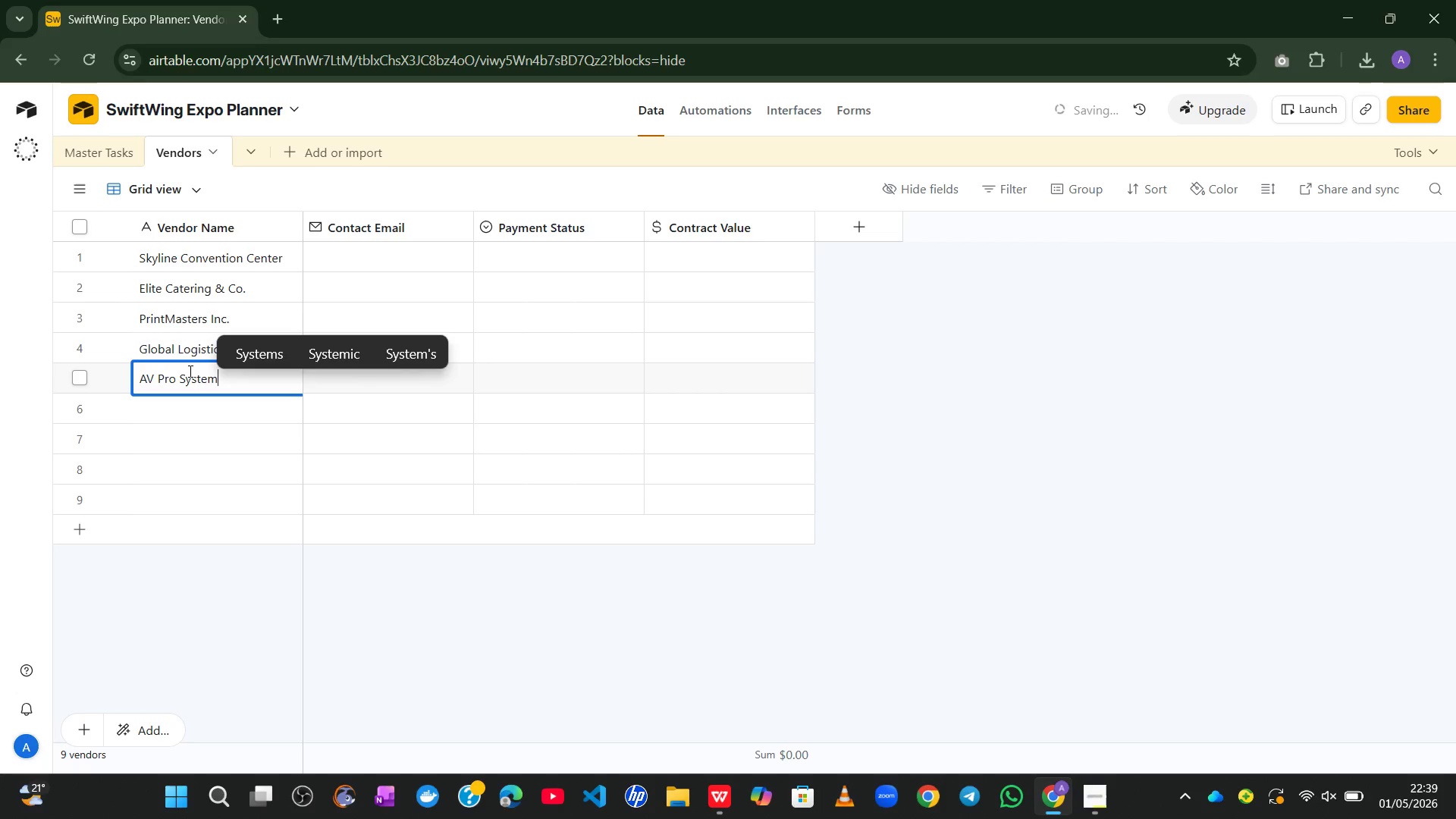 
wait(6.05)
 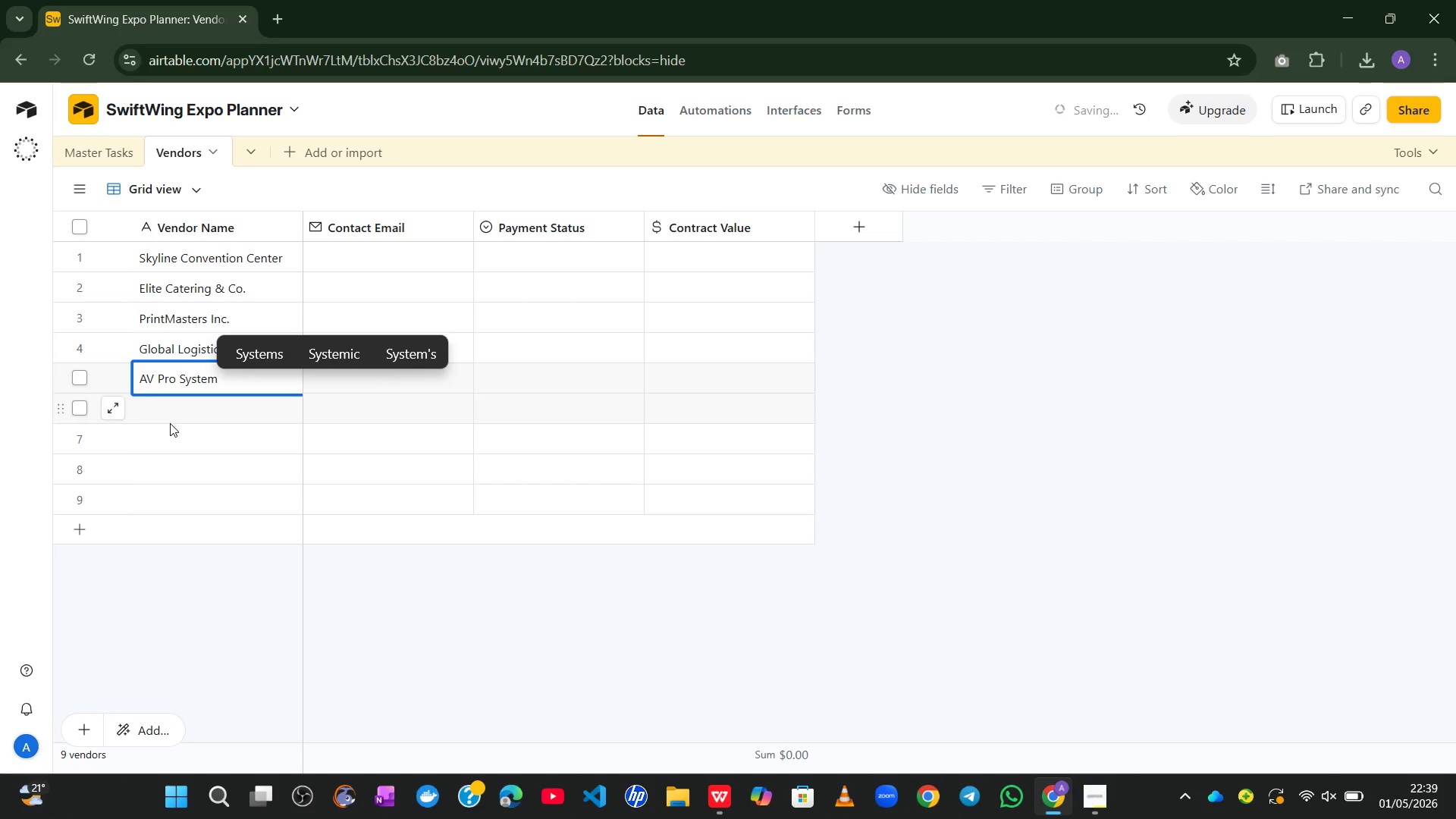 
left_click([253, 350])
 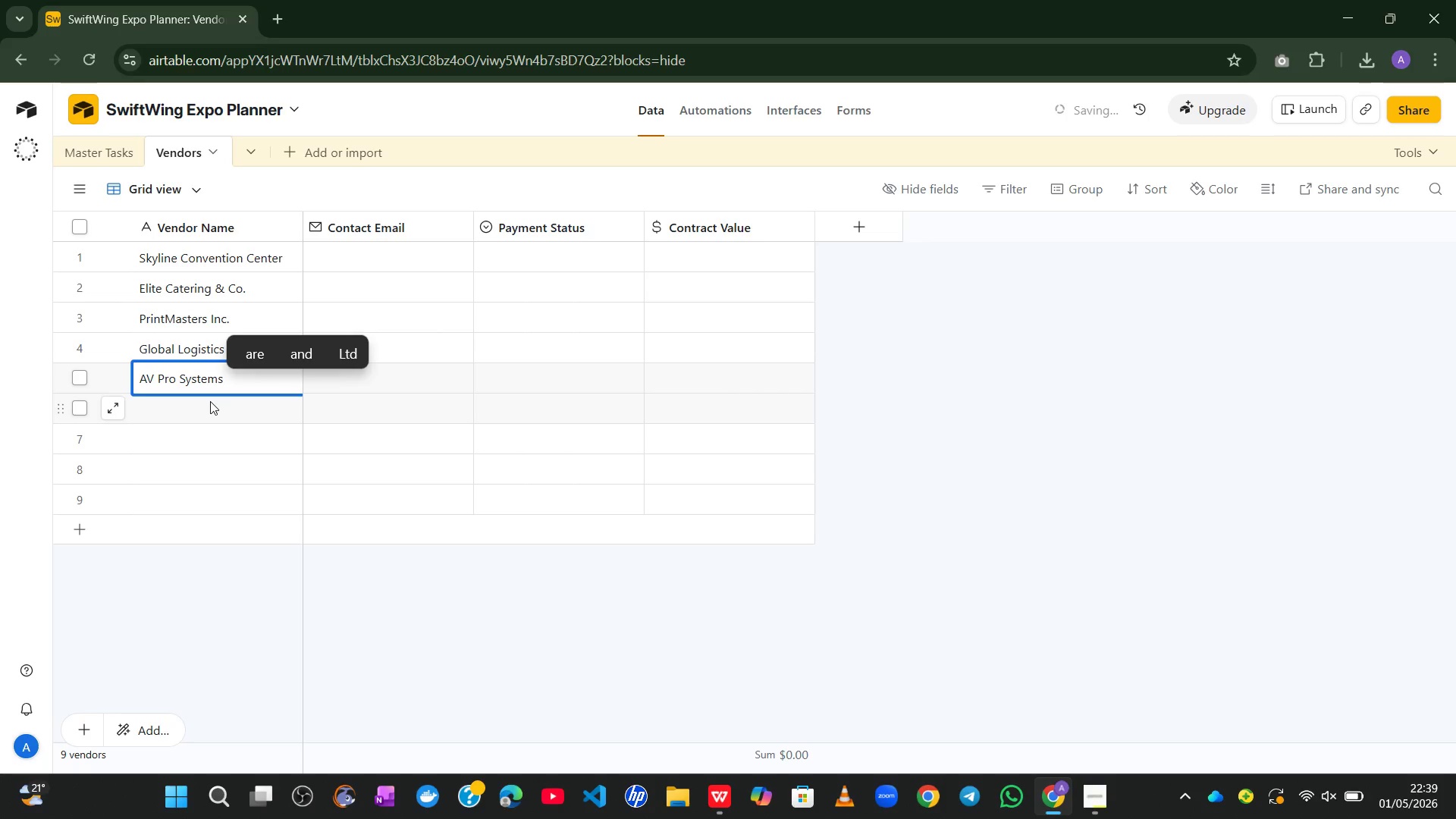 
key(Backspace)
 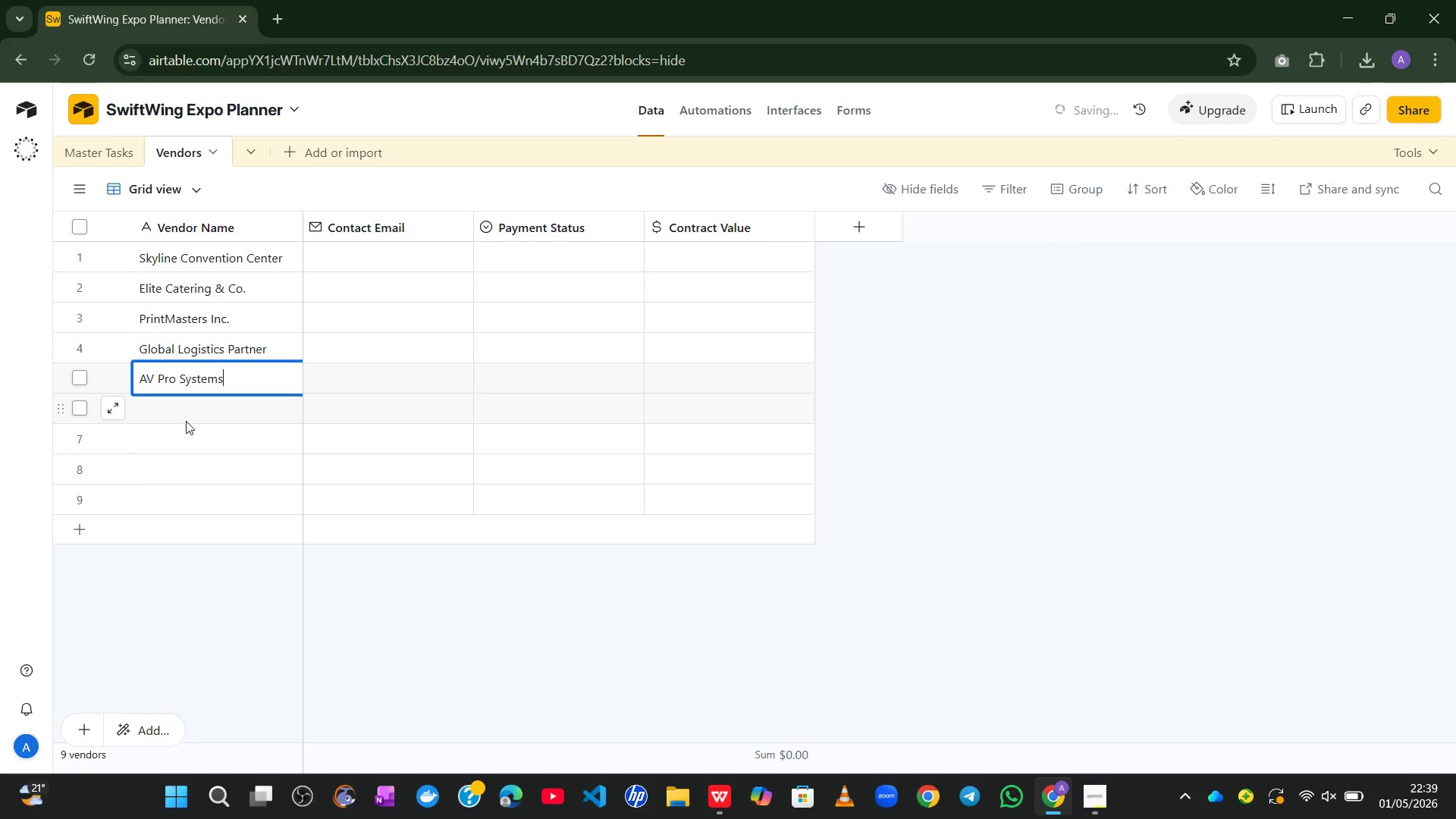 
left_click([191, 419])
 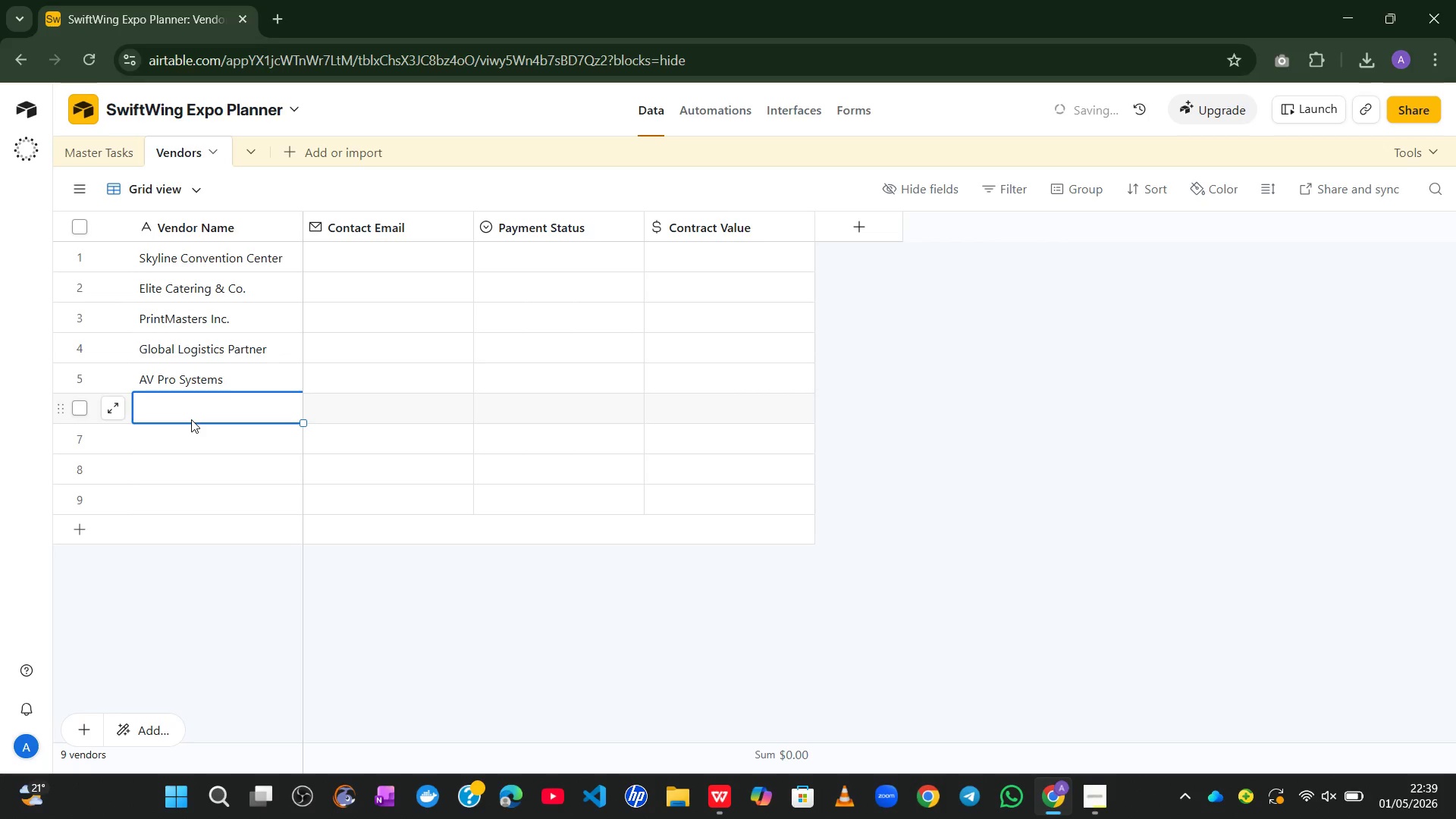 
type(SwiftWing Internal)
 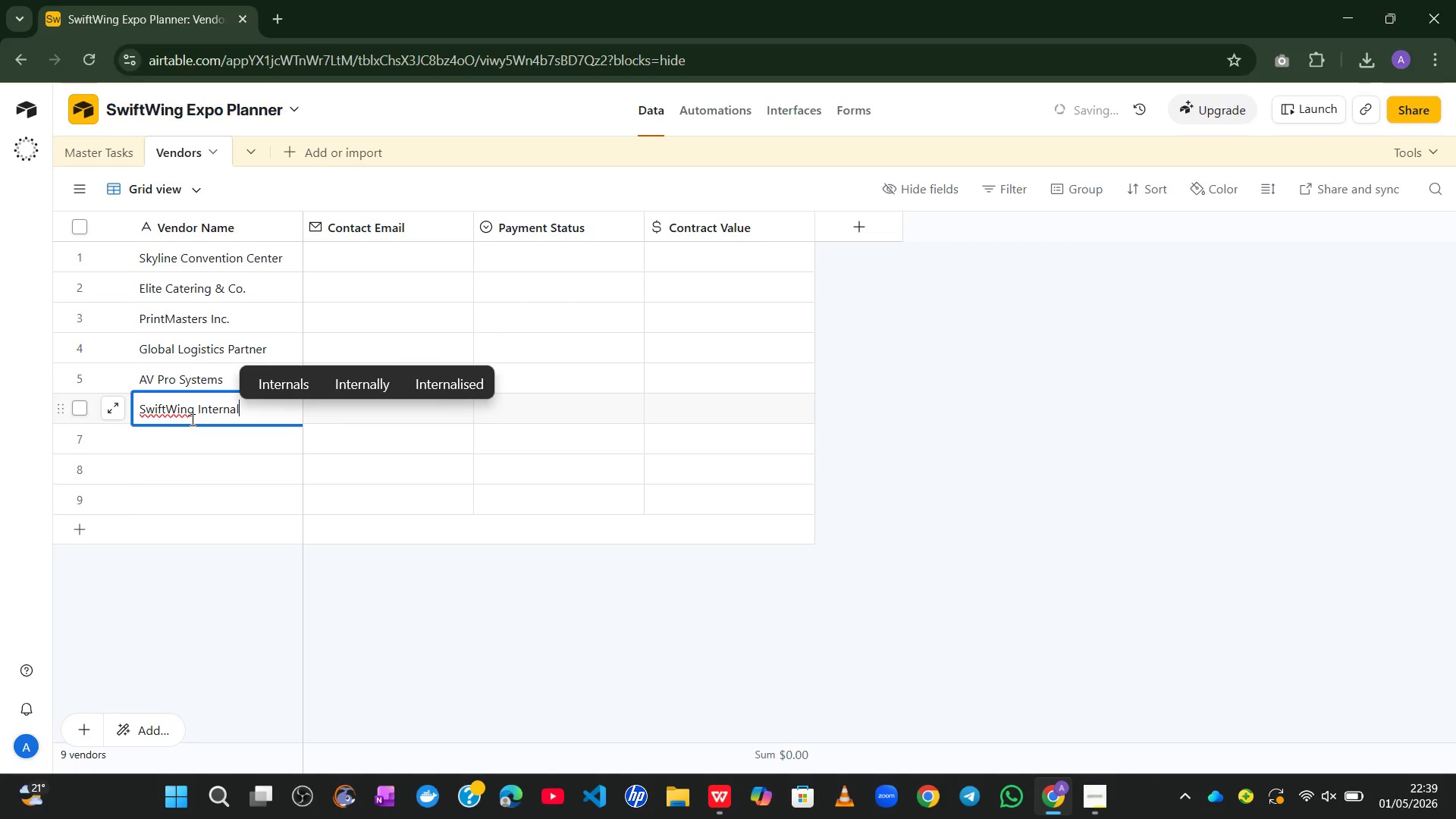 
left_click([167, 436])
 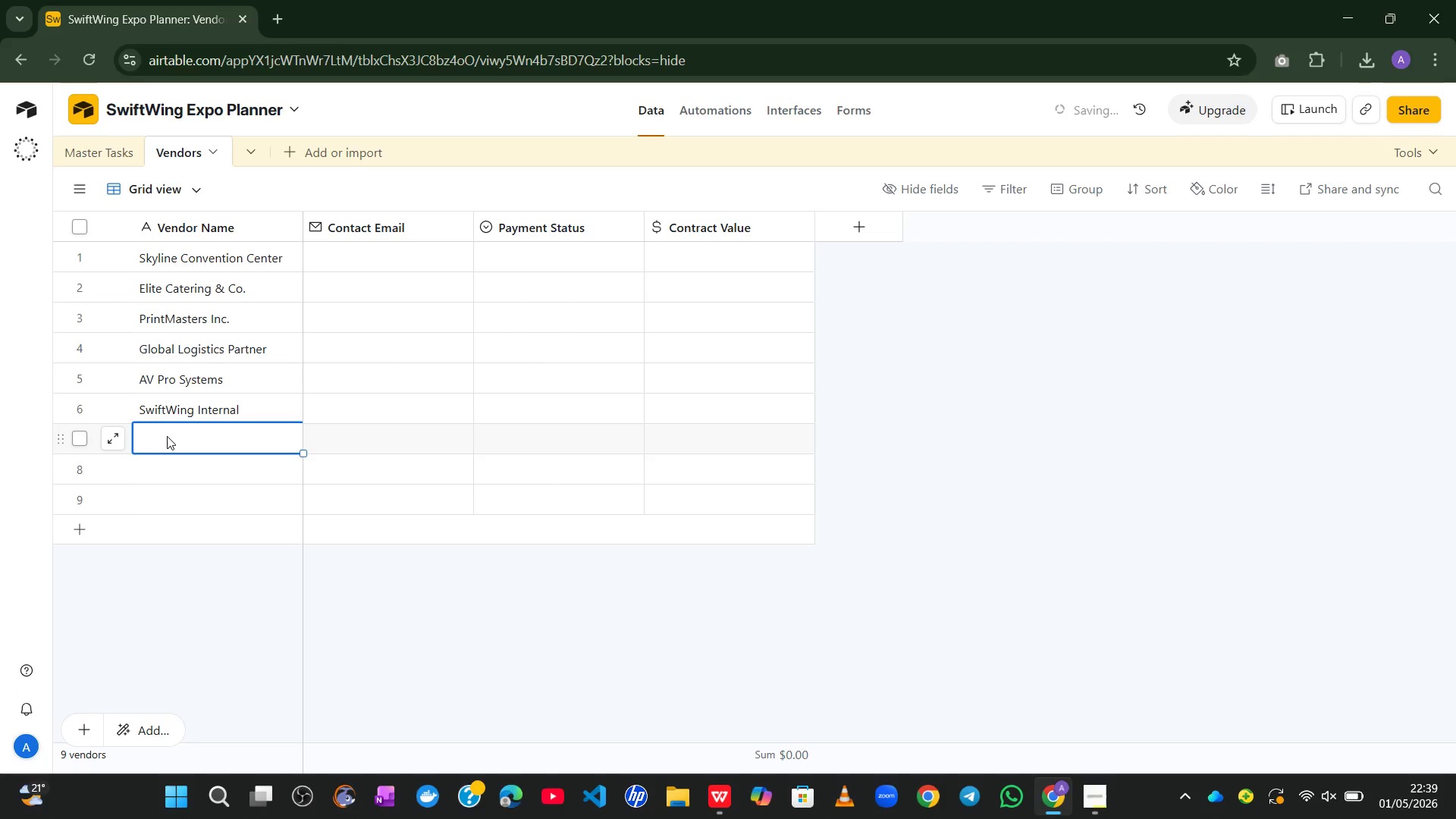 
type(Design Orbit Studion)
key(Backspace)
 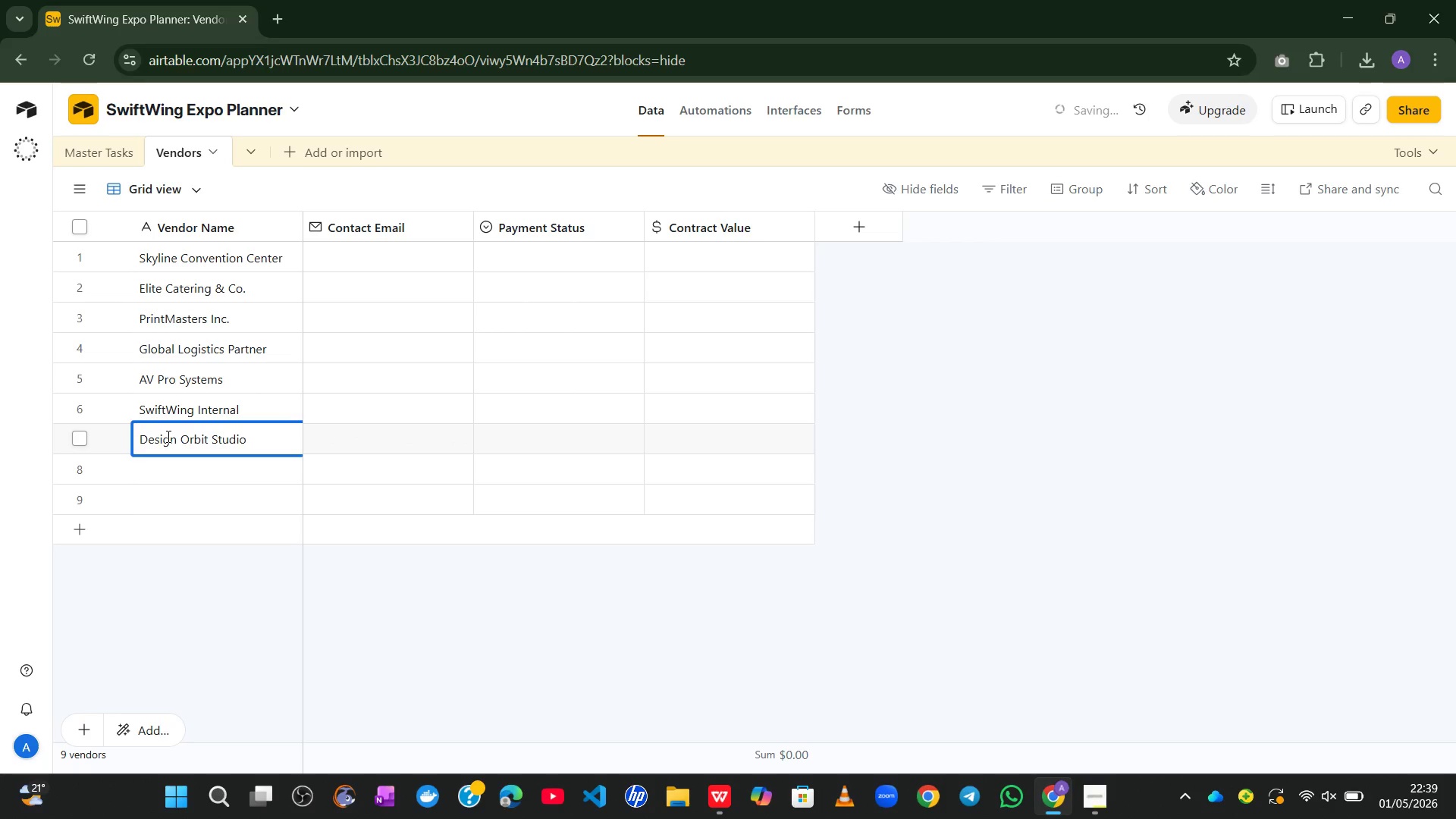 
left_click([167, 467])
 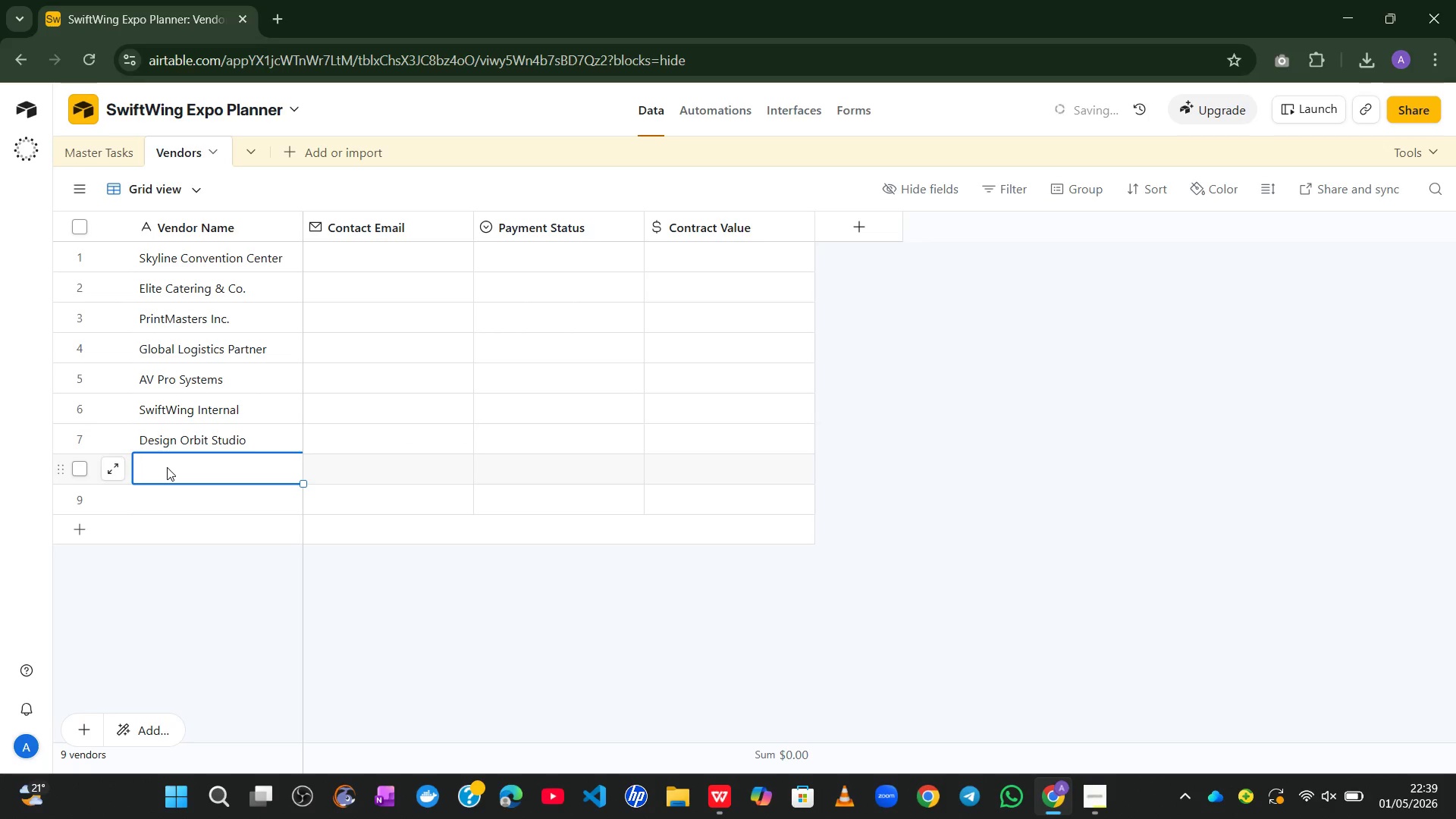 
type(Metro Security Services)
 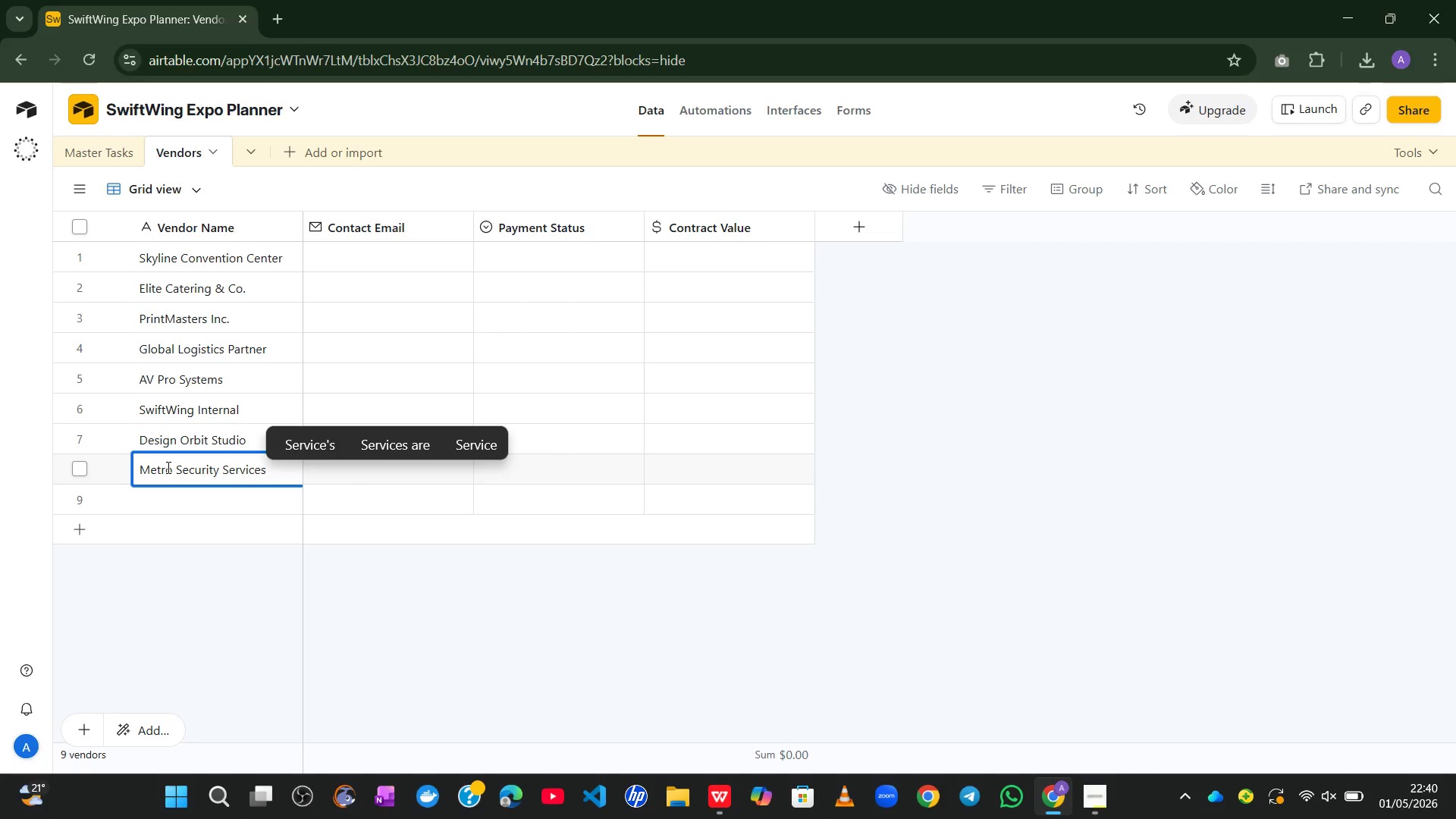 
left_click([136, 497])
 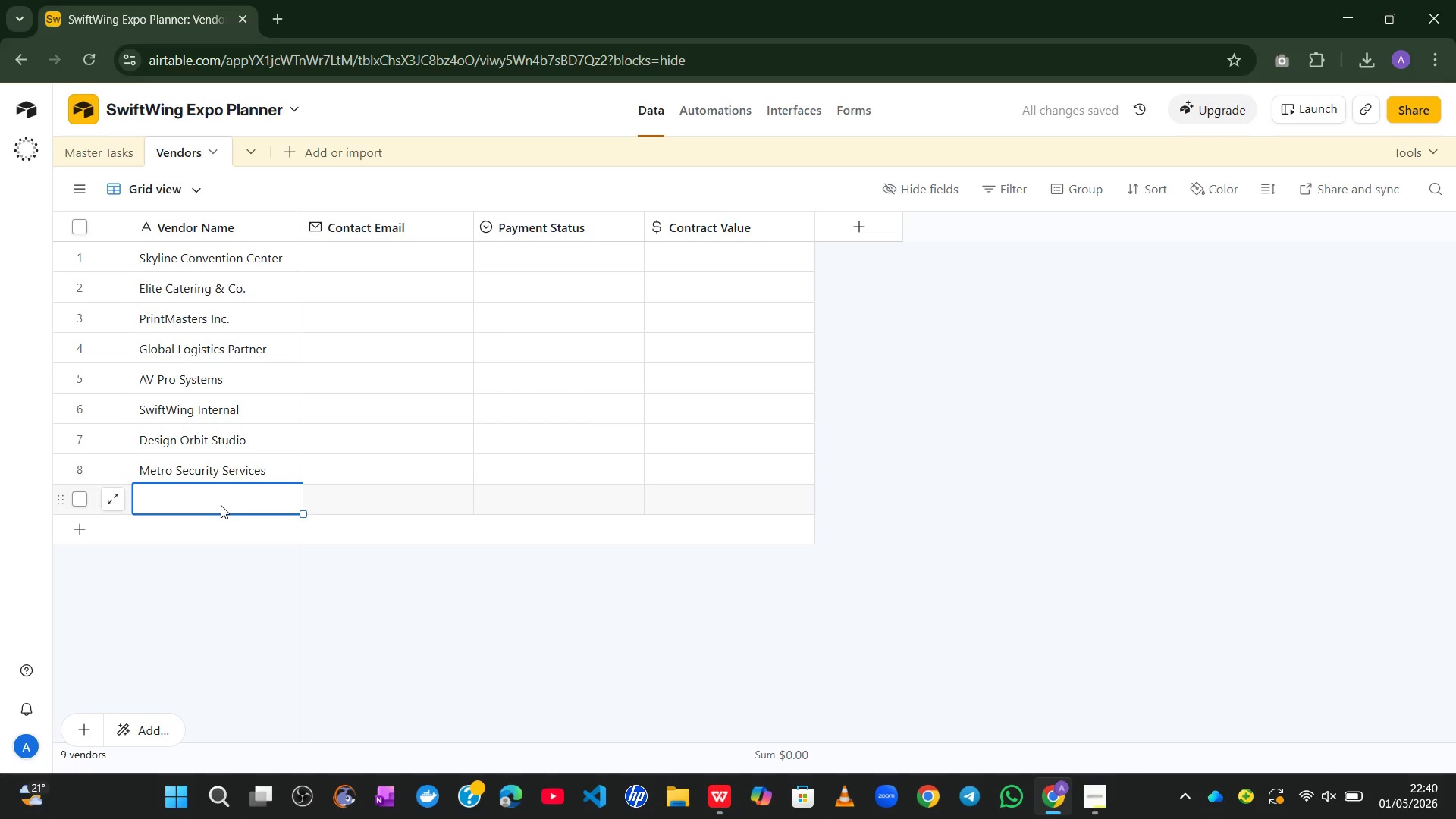 
type(Regional Media Group)
 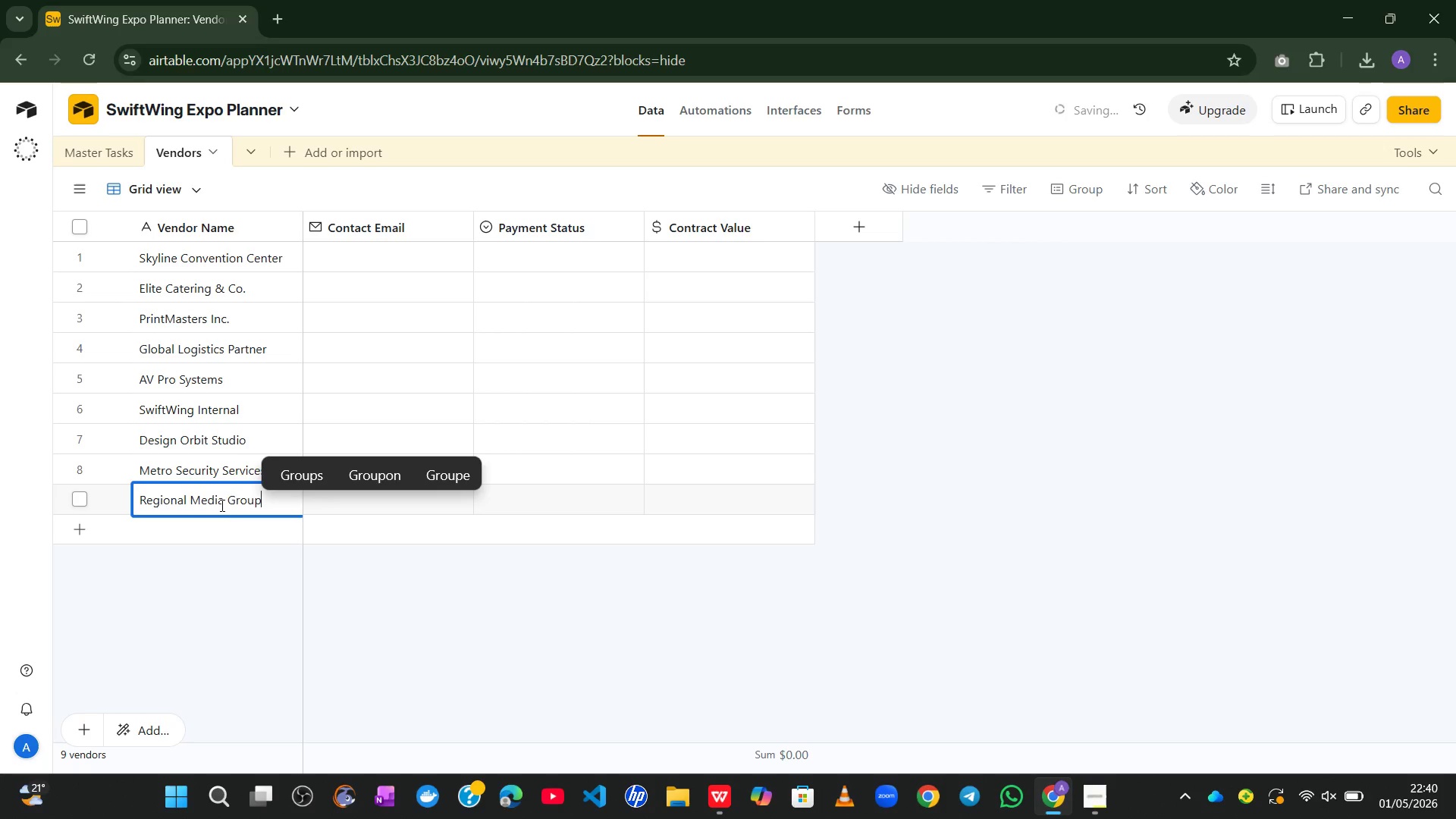 
left_click([78, 534])
 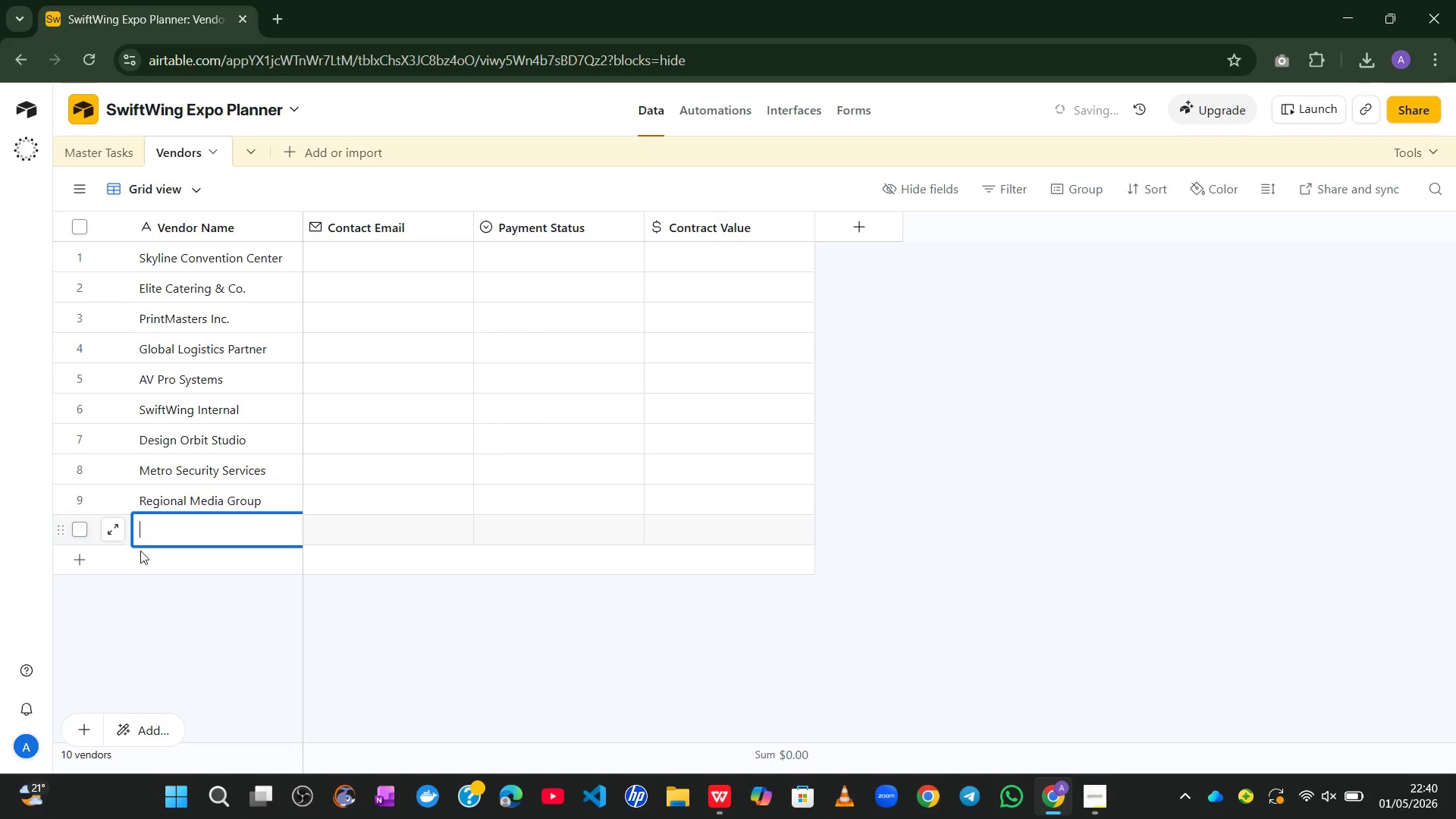 
mouse_move([177, 555])
 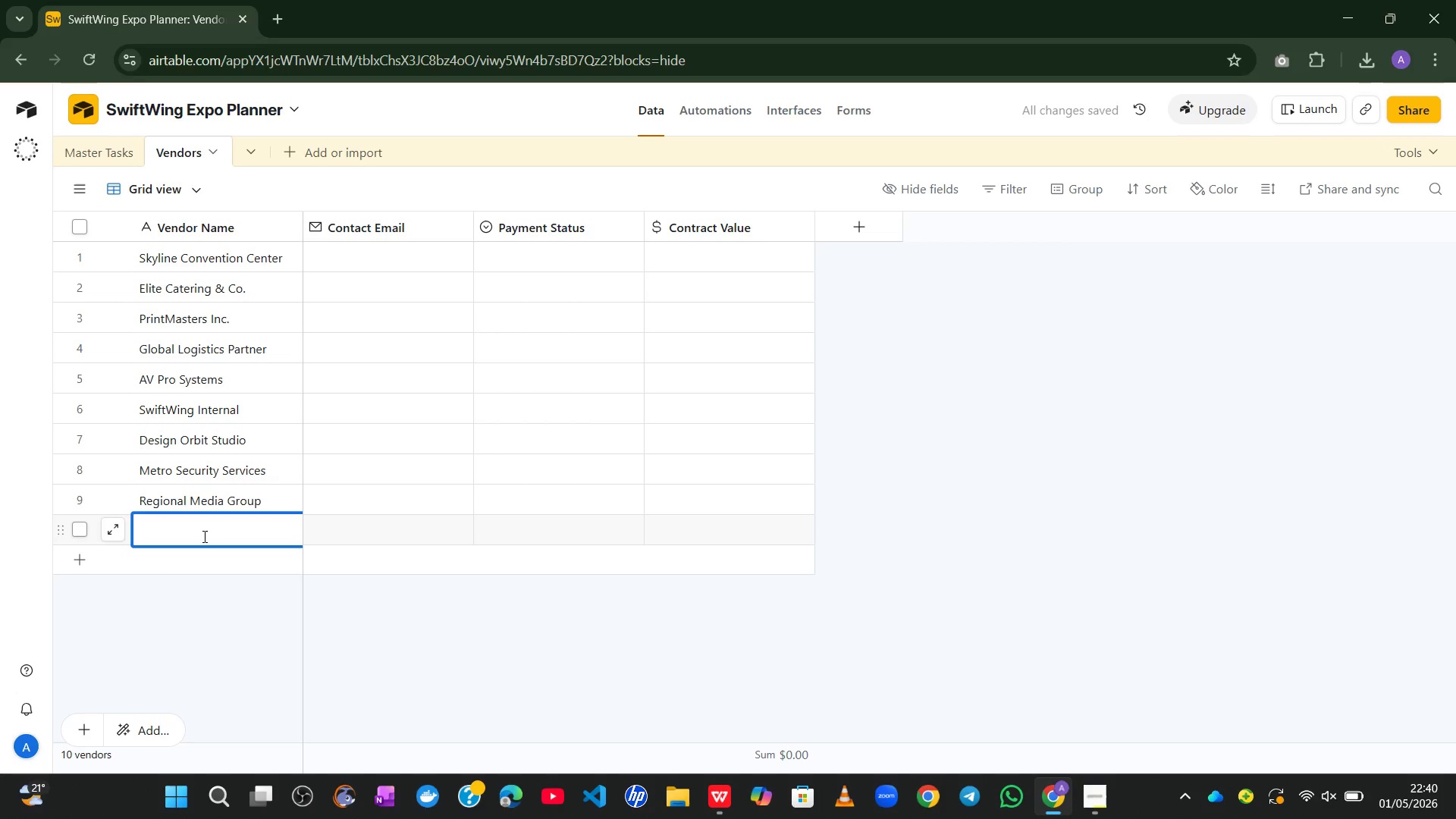 
type(Starlight Talent Agency)
 